 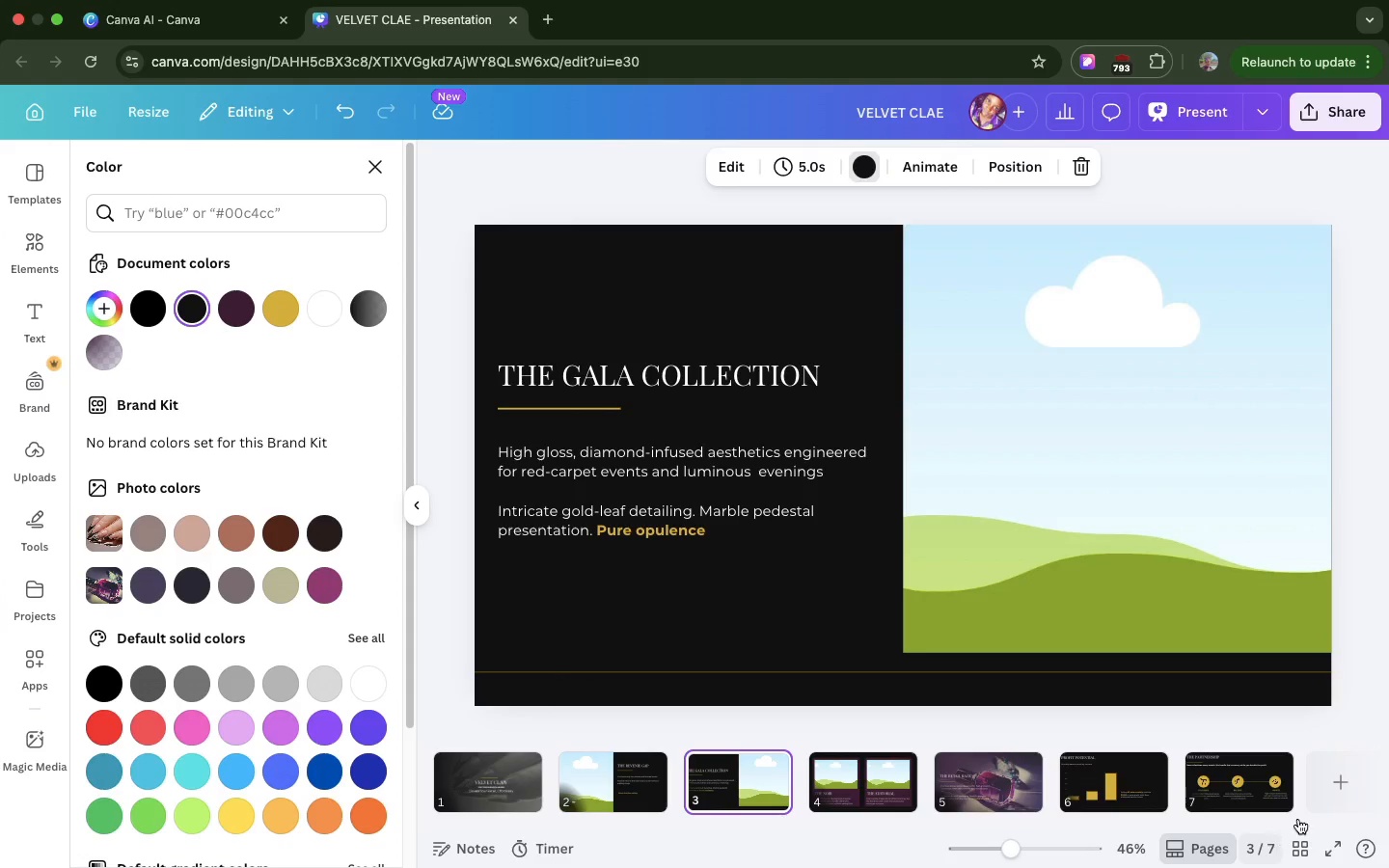 
left_click([1336, 794])
 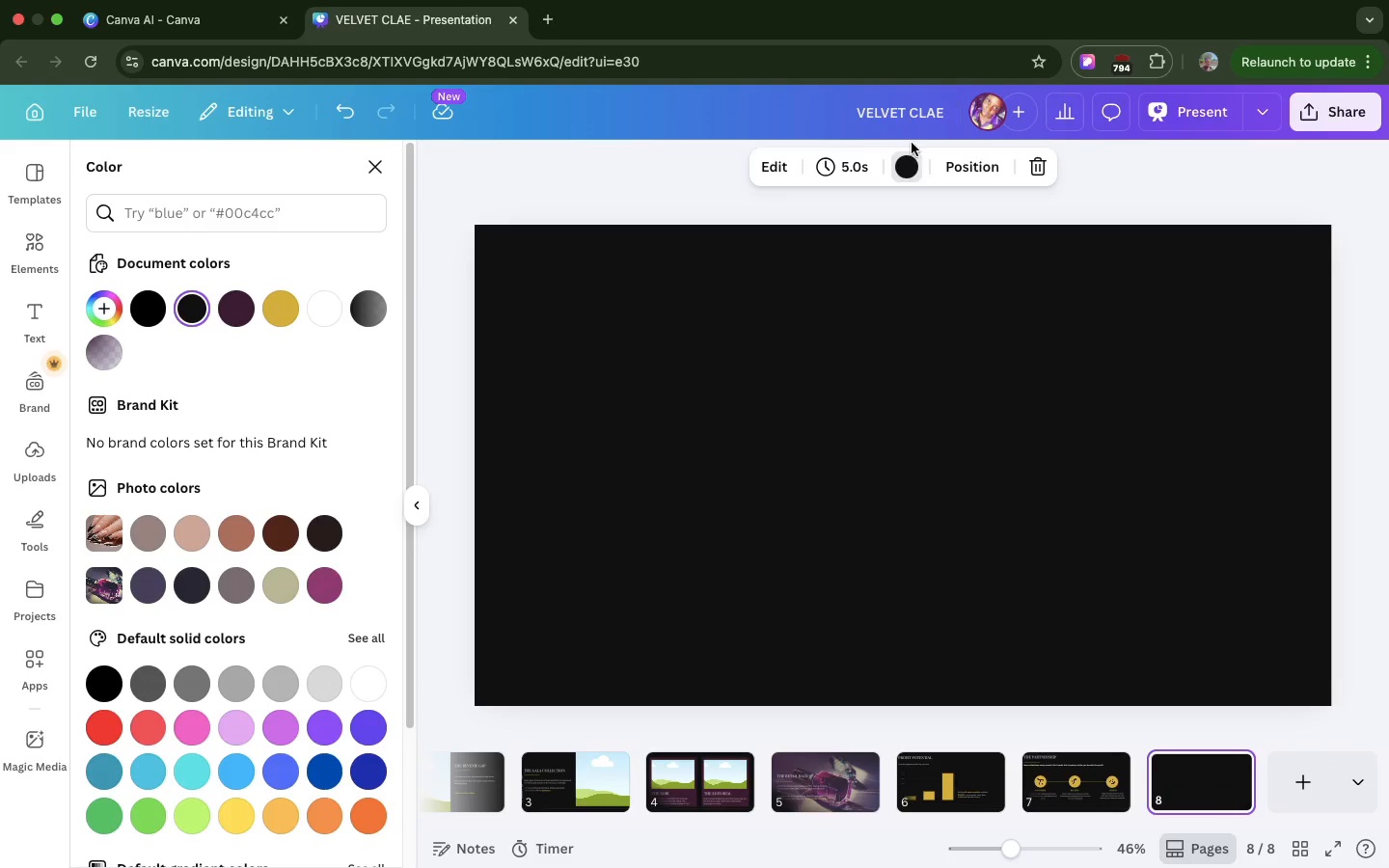 
left_click([908, 166])
 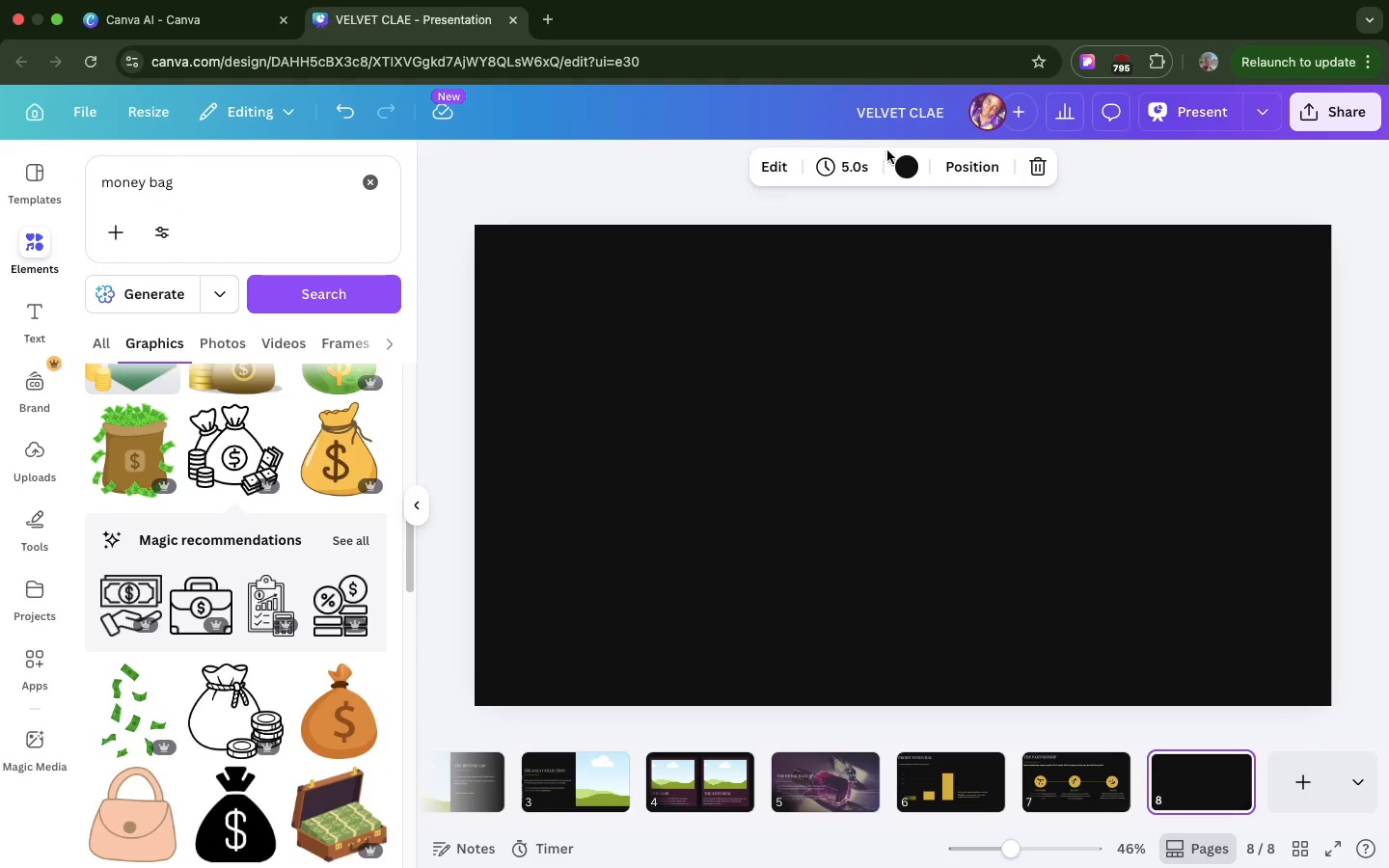 
left_click([898, 160])
 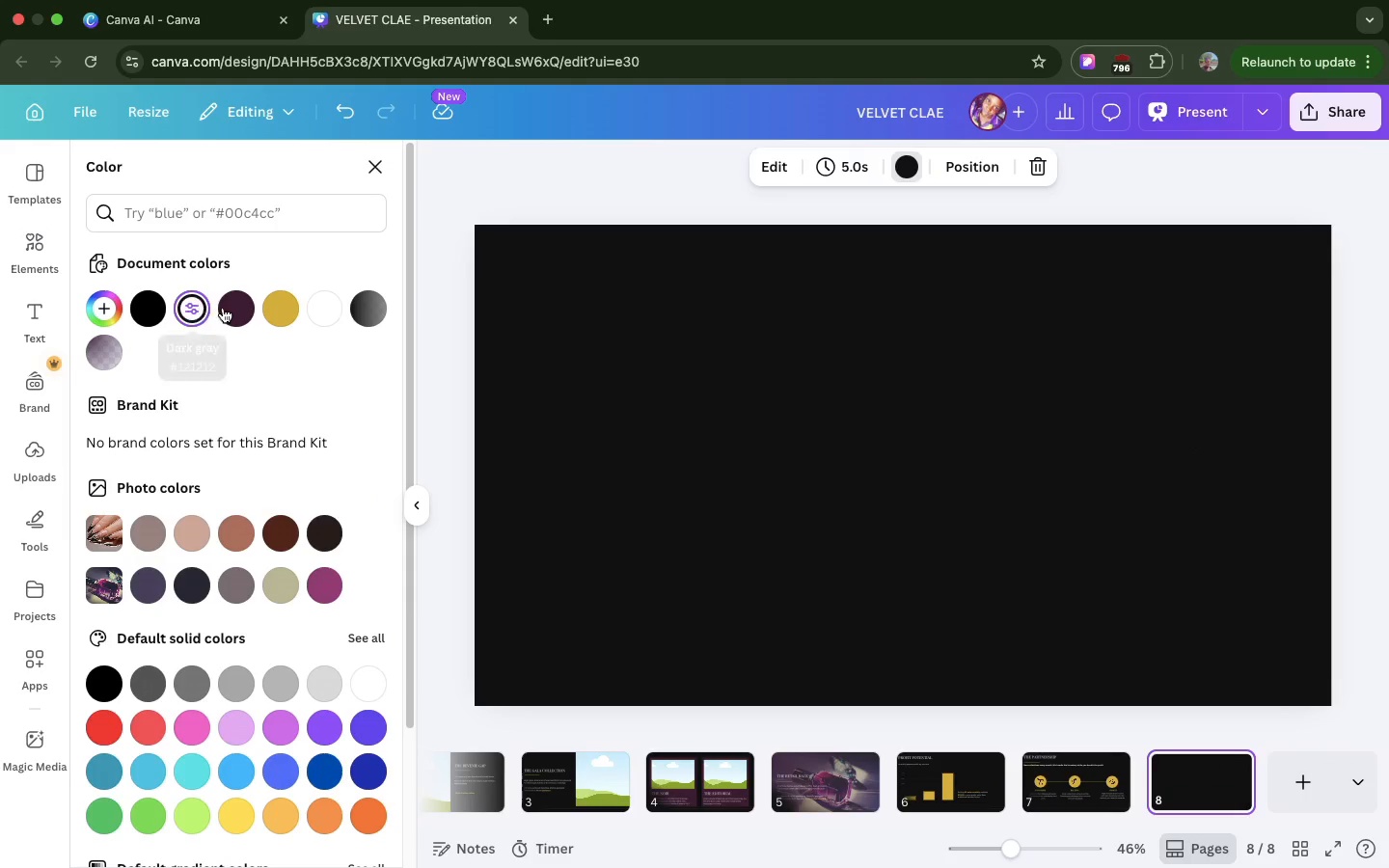 
left_click([232, 309])
 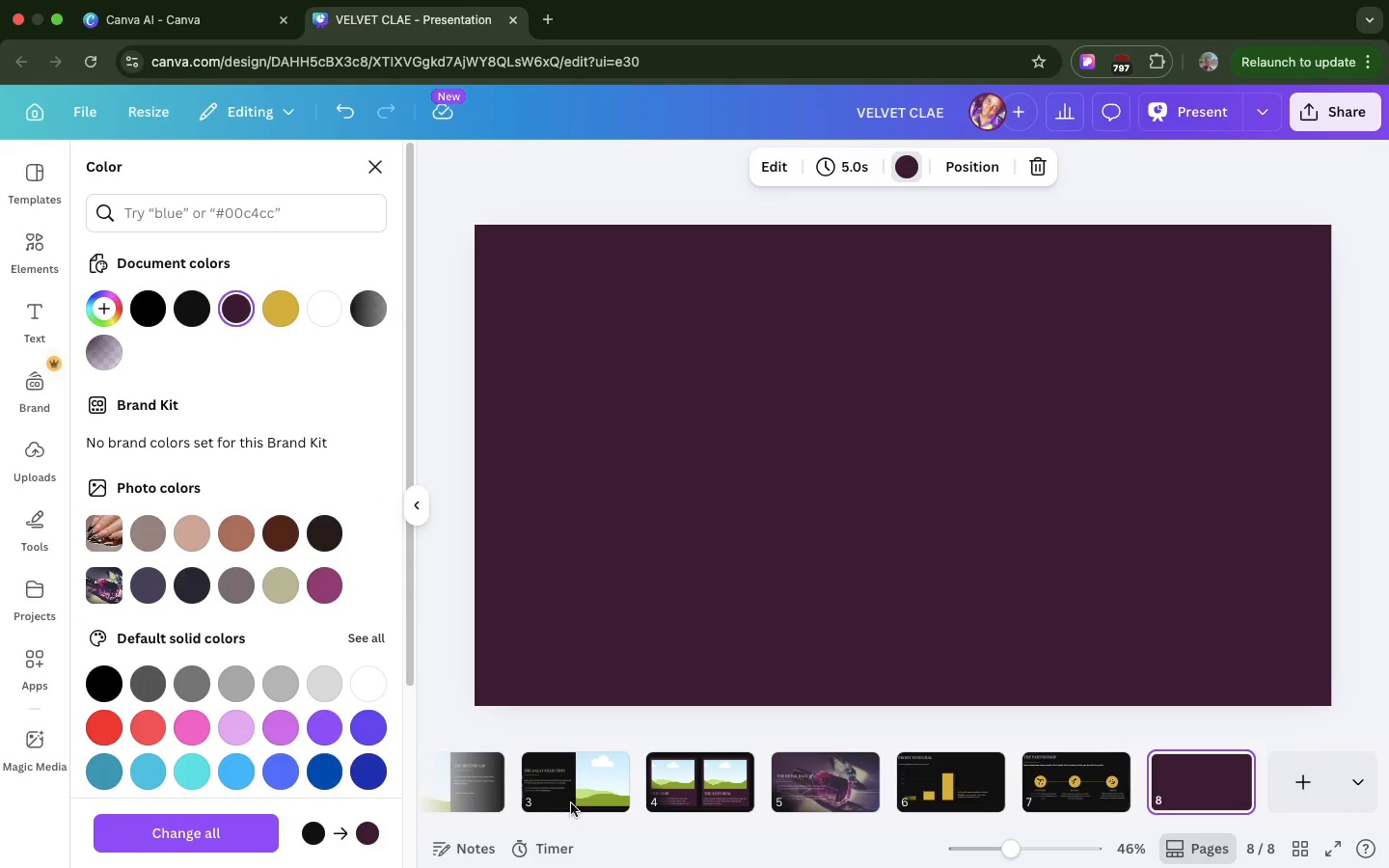 
left_click([567, 796])
 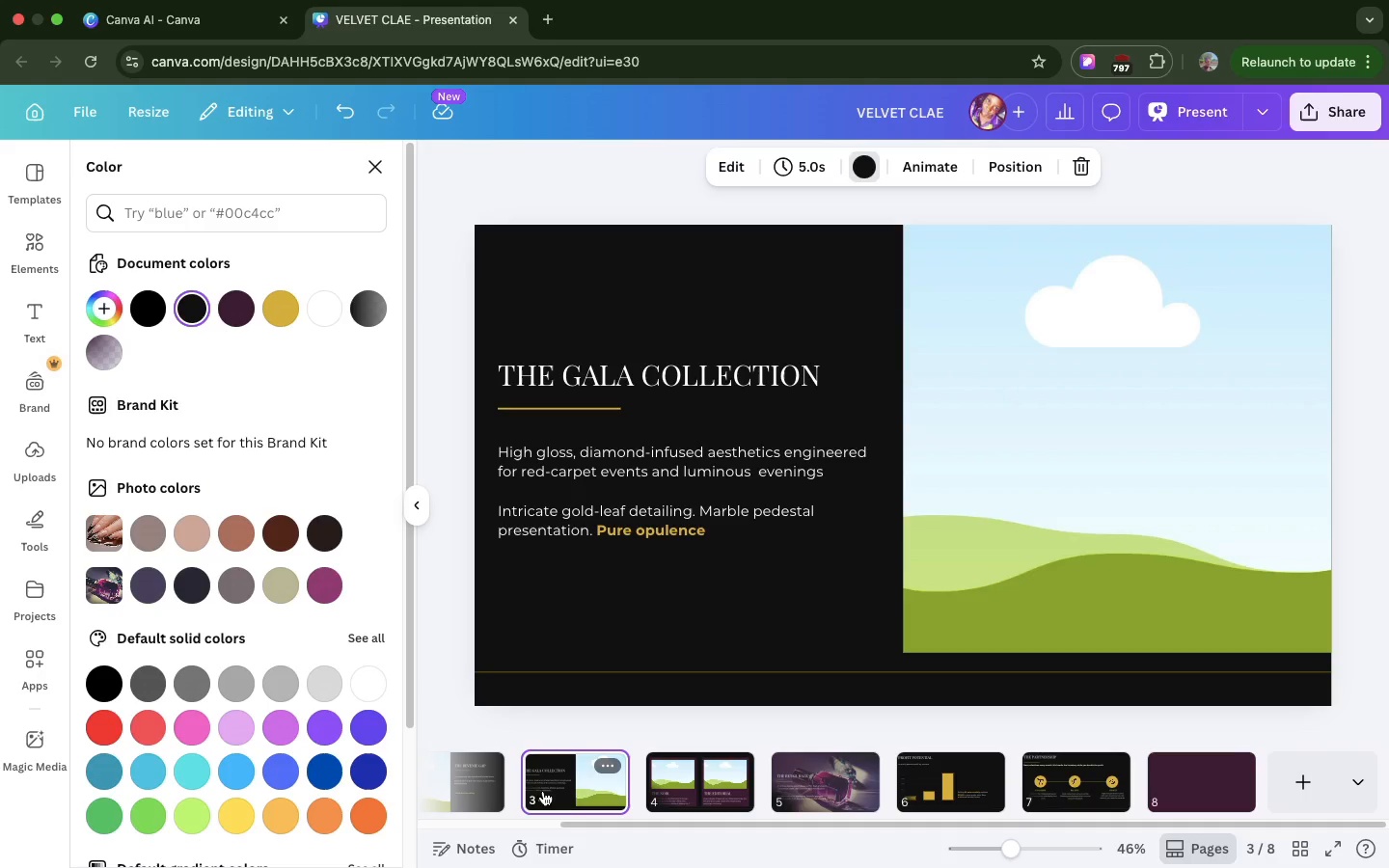 
scroll: coordinate [527, 789], scroll_direction: up, amount: 20.0
 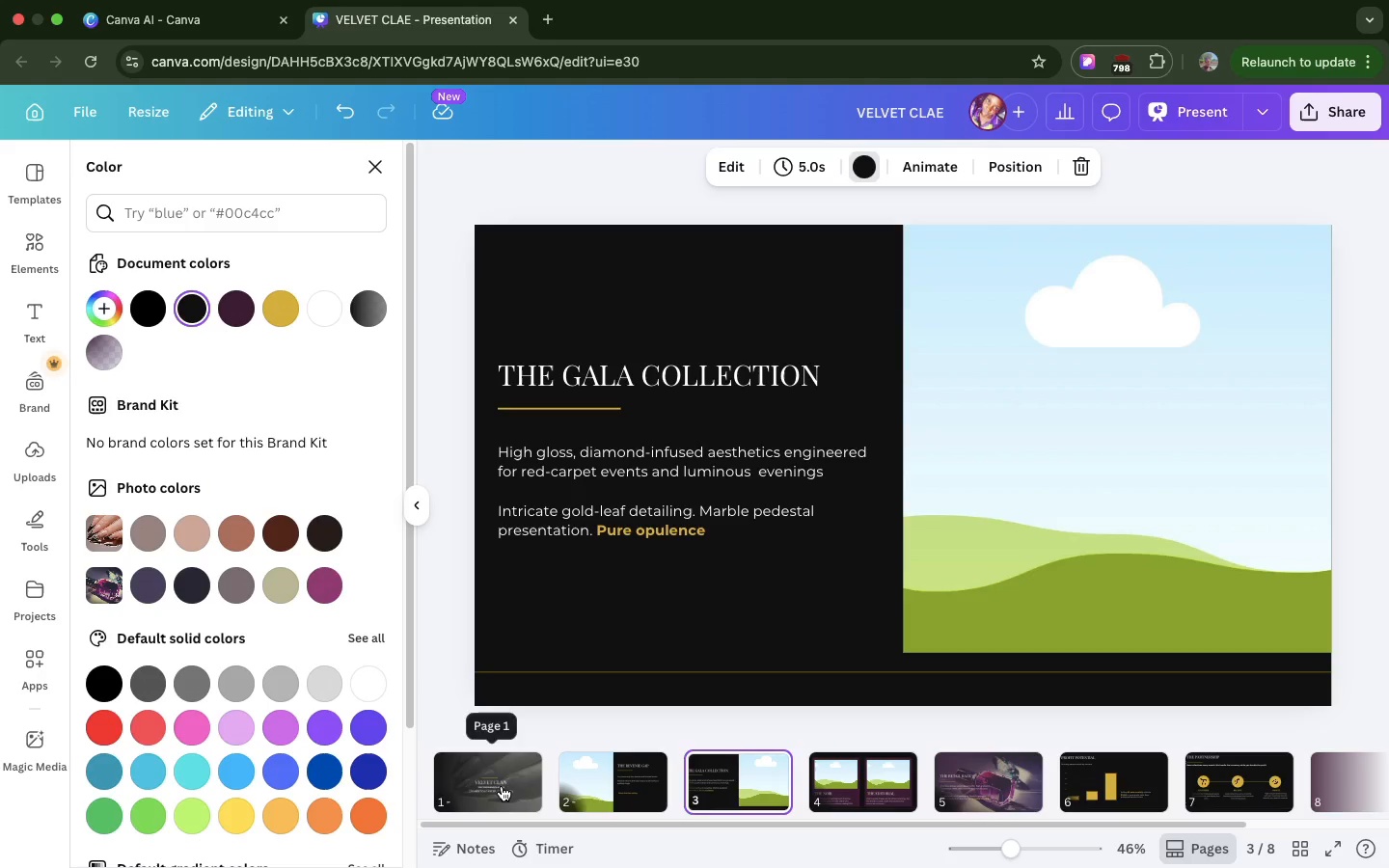 
left_click([502, 786])
 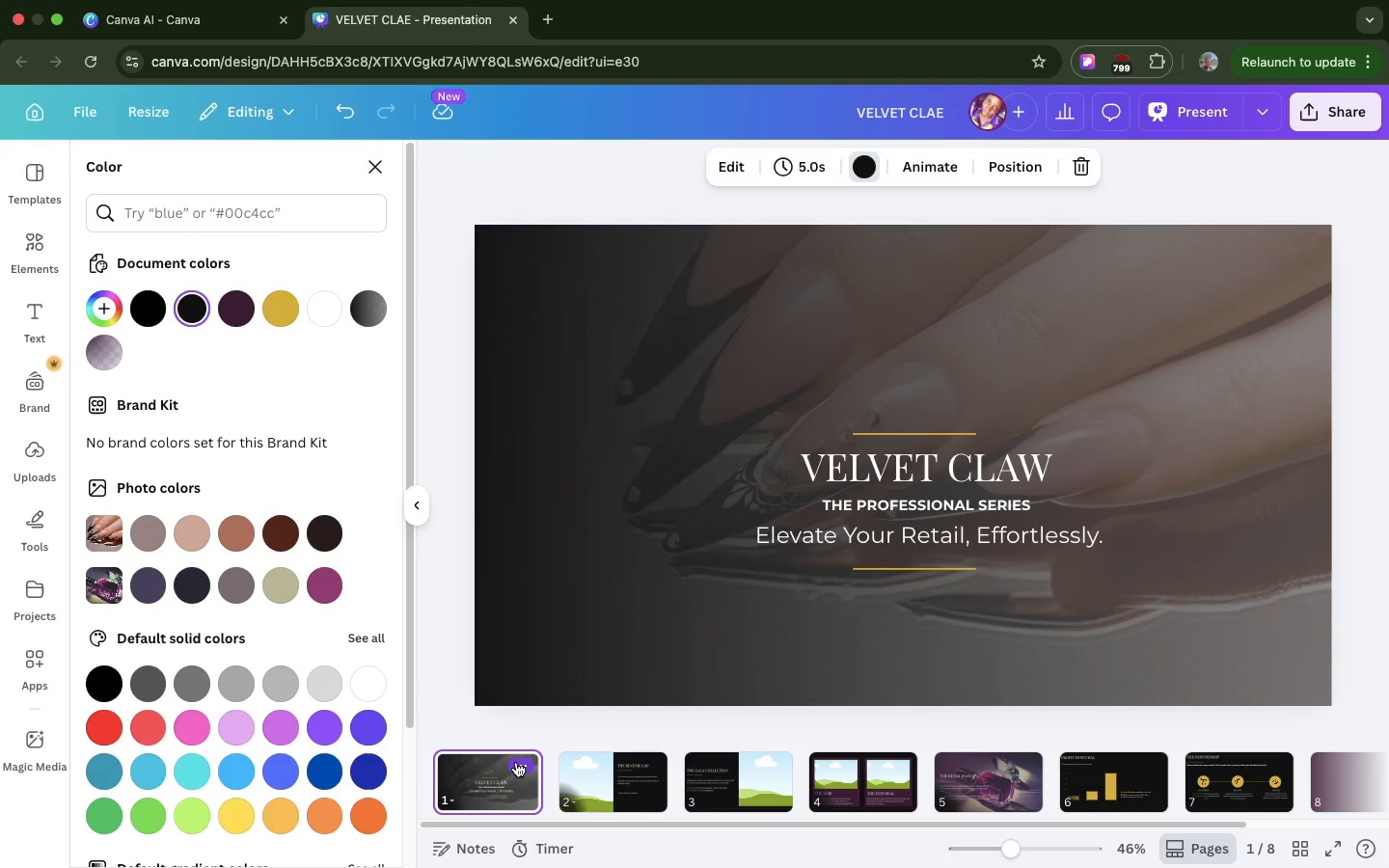 
left_click([516, 762])
 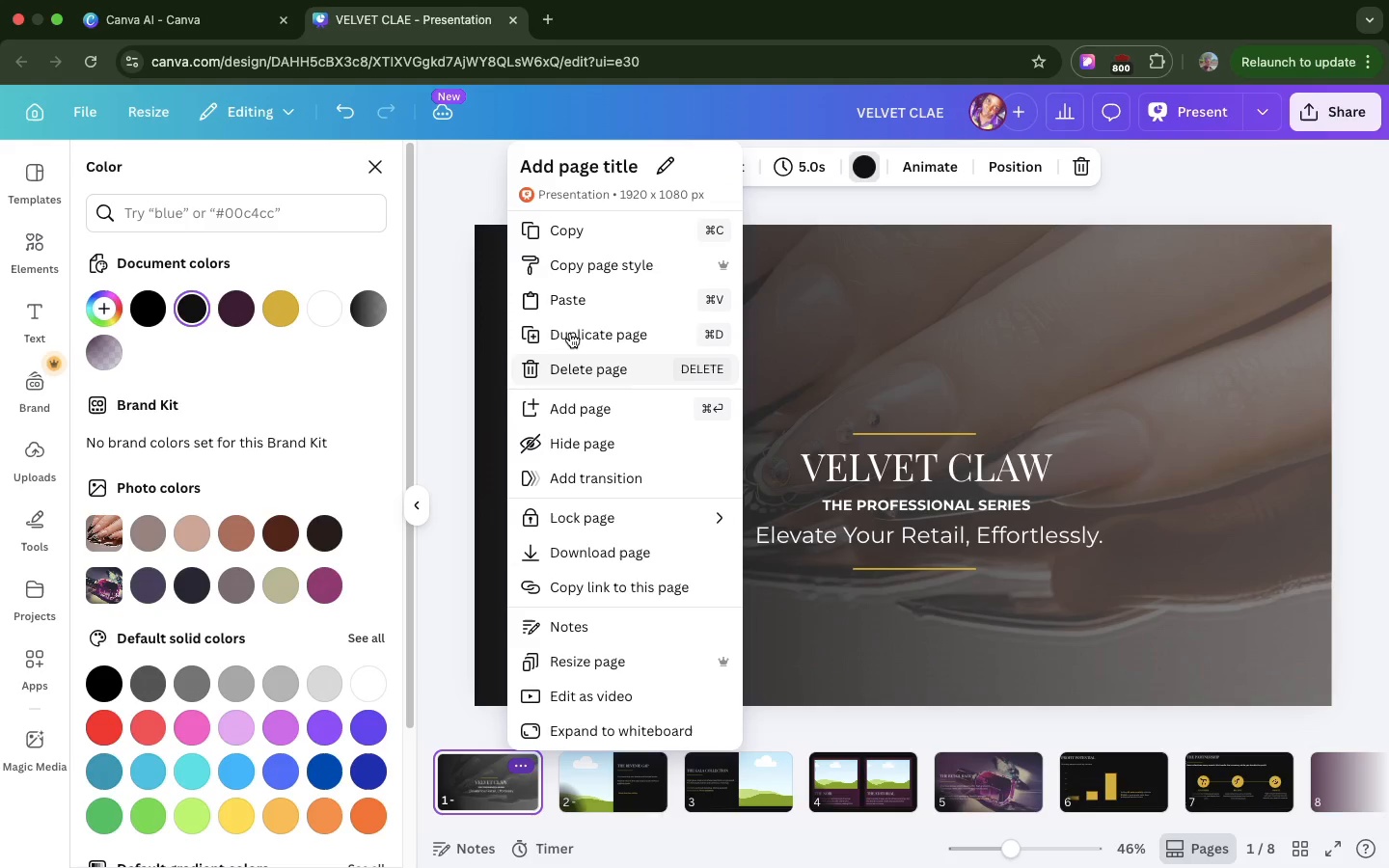 
left_click([570, 329])
 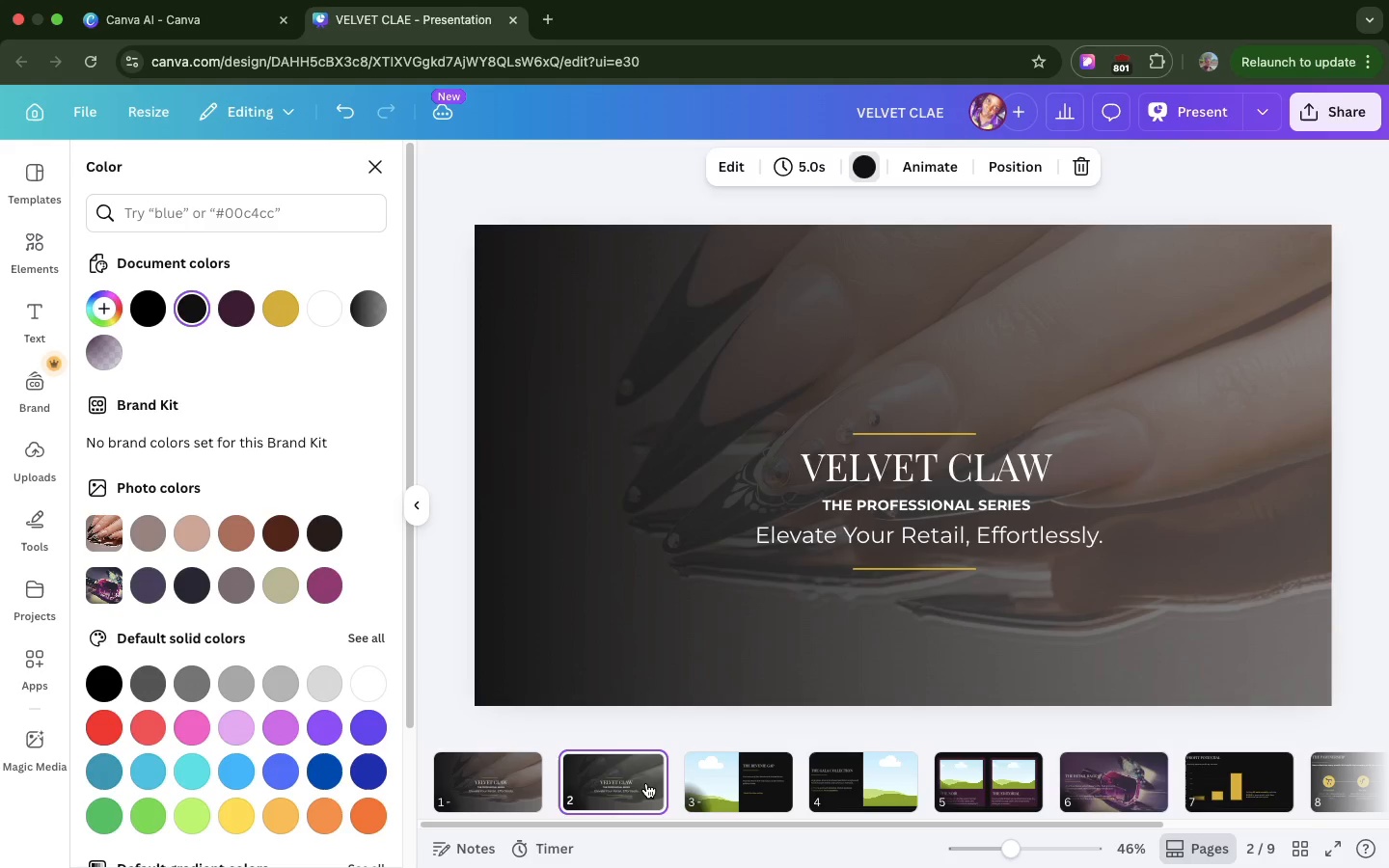 
left_click_drag(start_coordinate=[646, 783], to_coordinate=[1314, 773])
 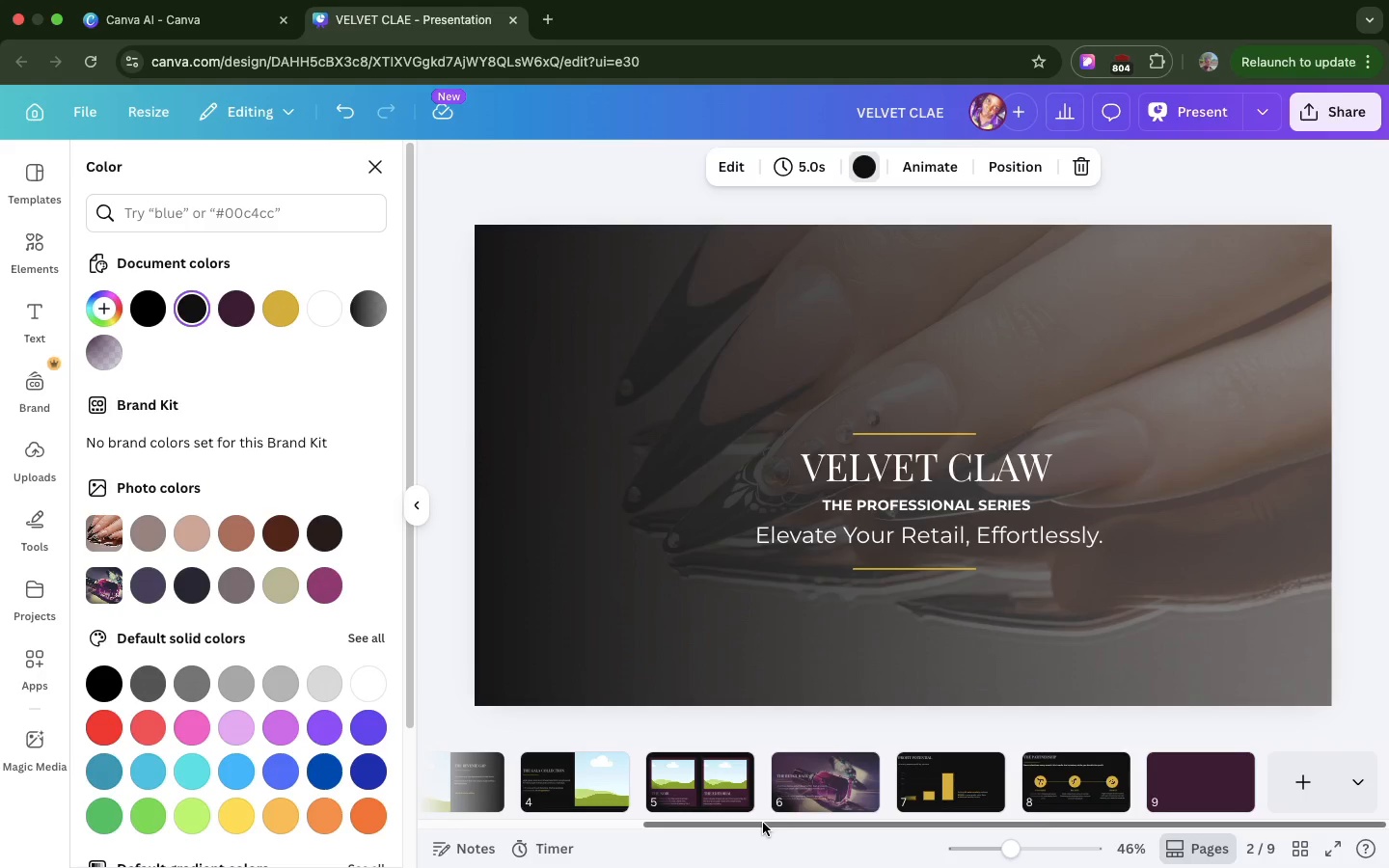 
scroll: coordinate [781, 769], scroll_direction: up, amount: 50.0
 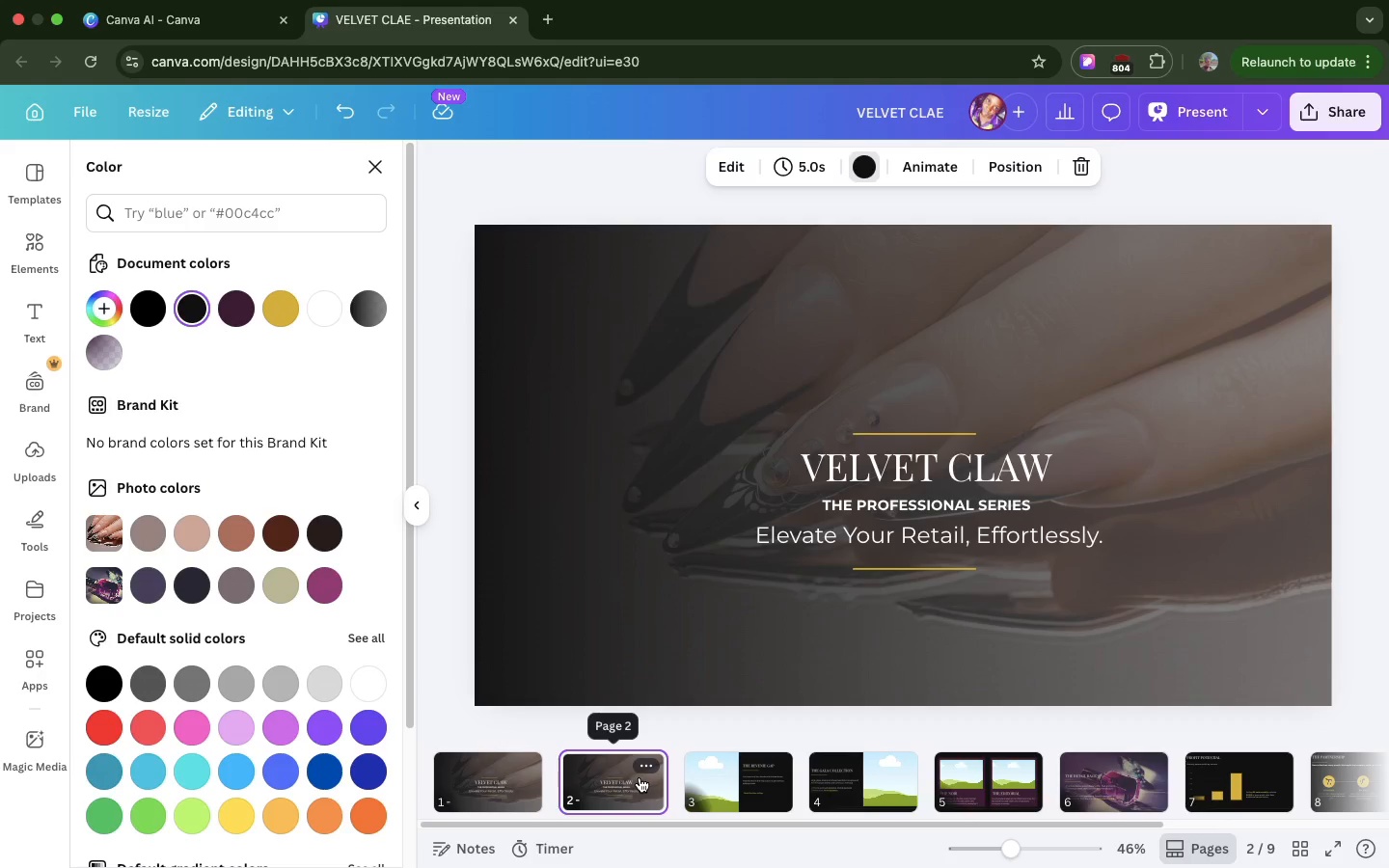 
left_click_drag(start_coordinate=[640, 777], to_coordinate=[1246, 775])
 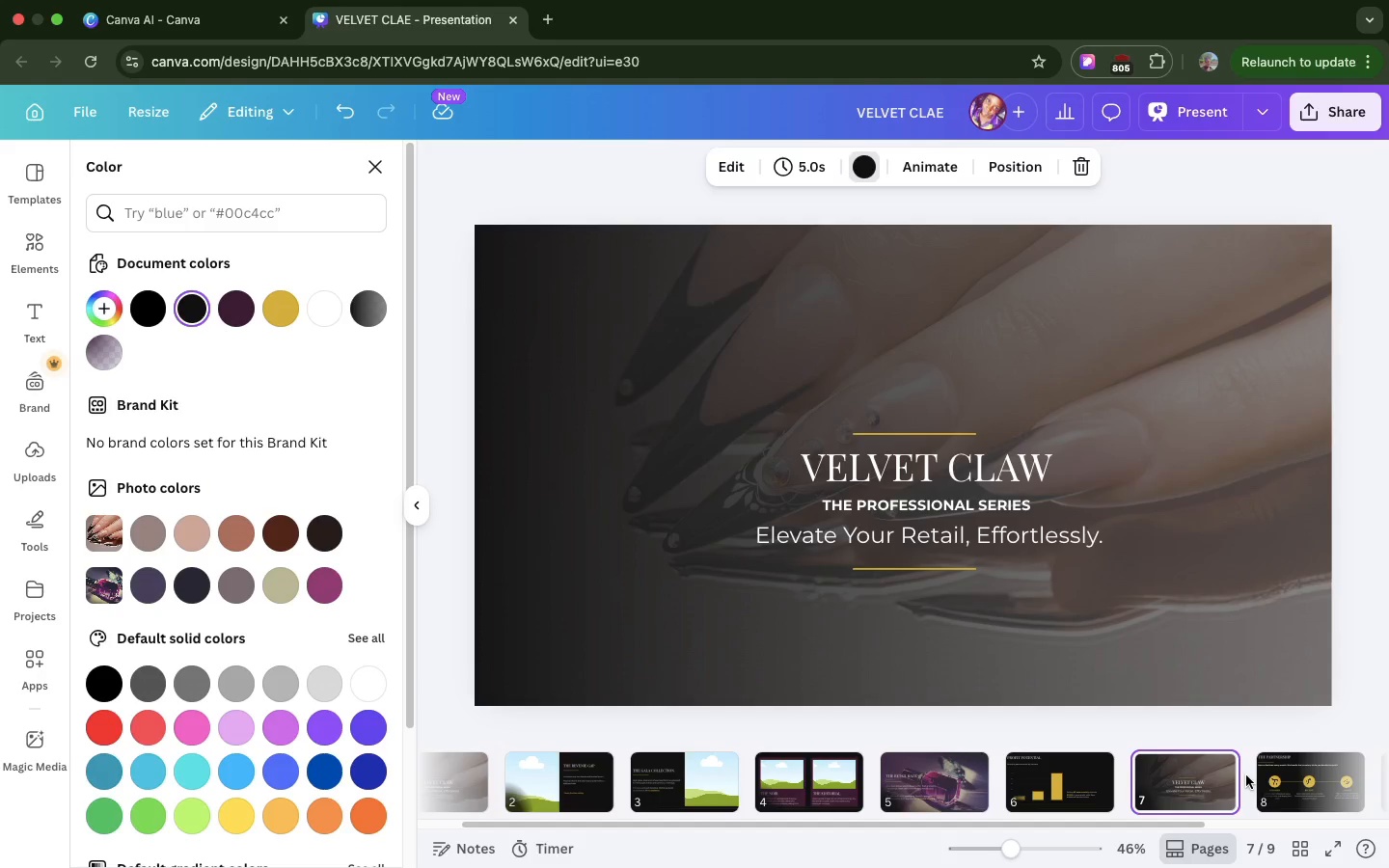 
scroll: coordinate [1246, 775], scroll_direction: down, amount: 15.0
 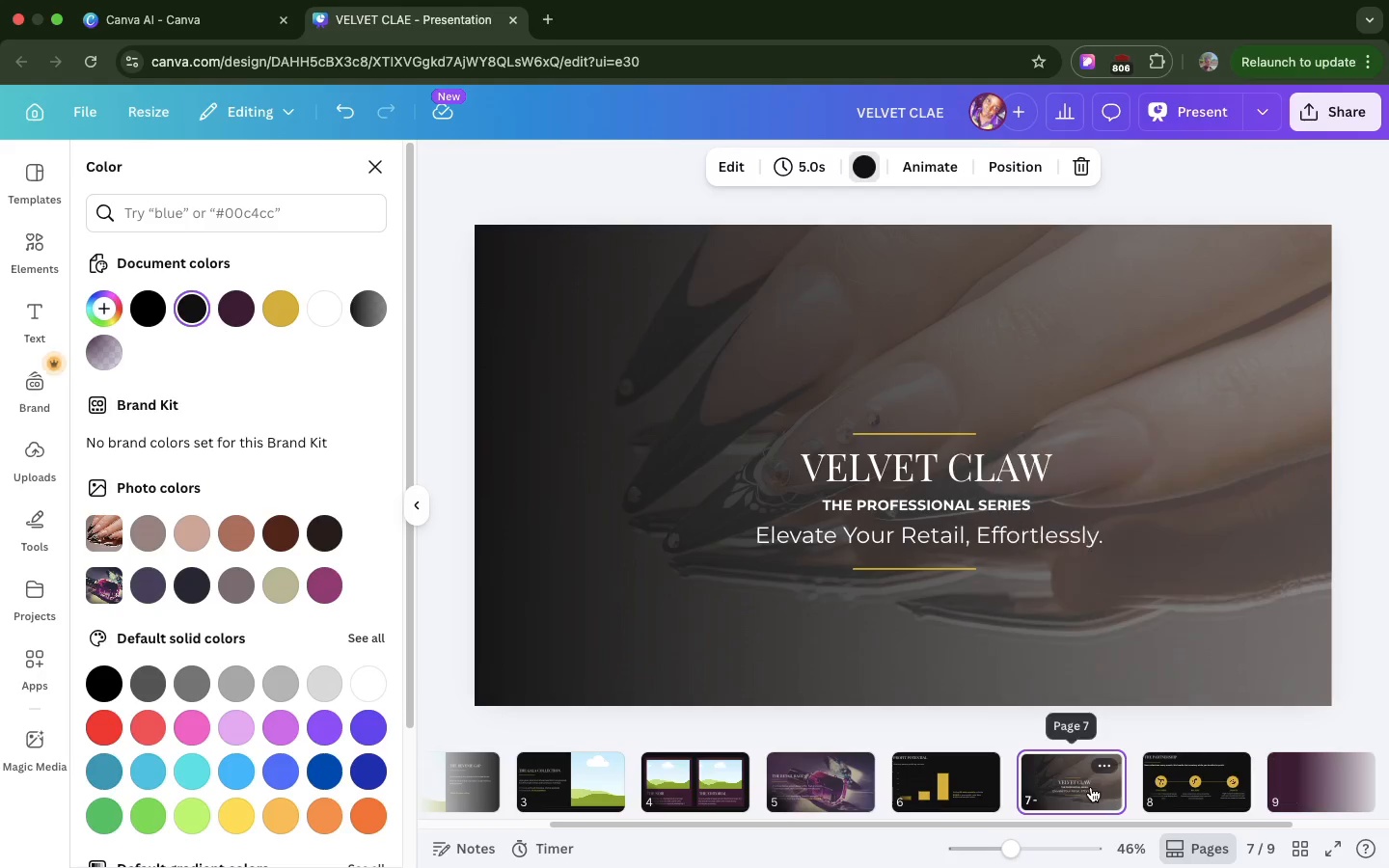 
left_click_drag(start_coordinate=[1091, 787], to_coordinate=[1148, 793])
 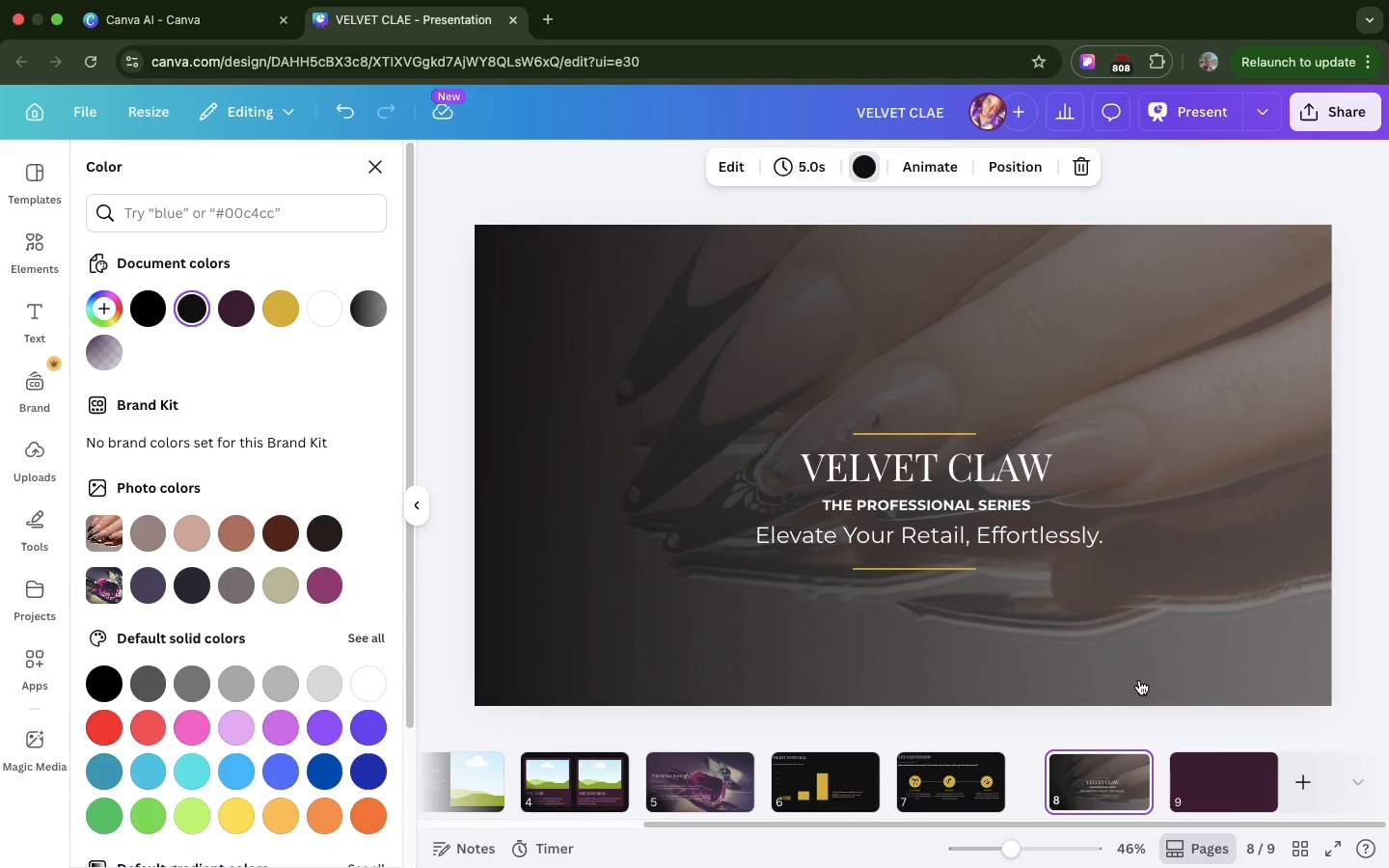 
left_click([1143, 585])
 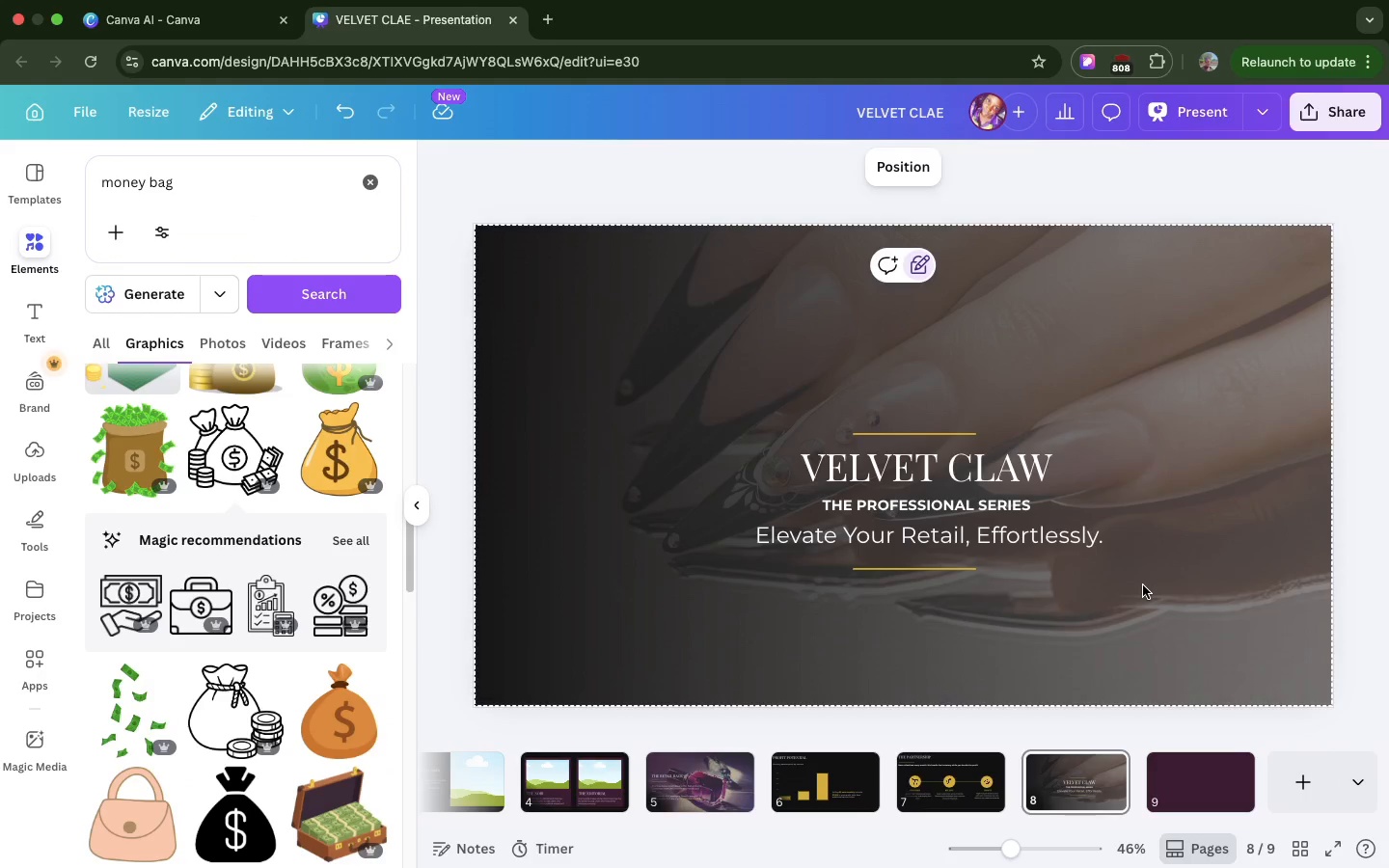 
key(Backspace)
 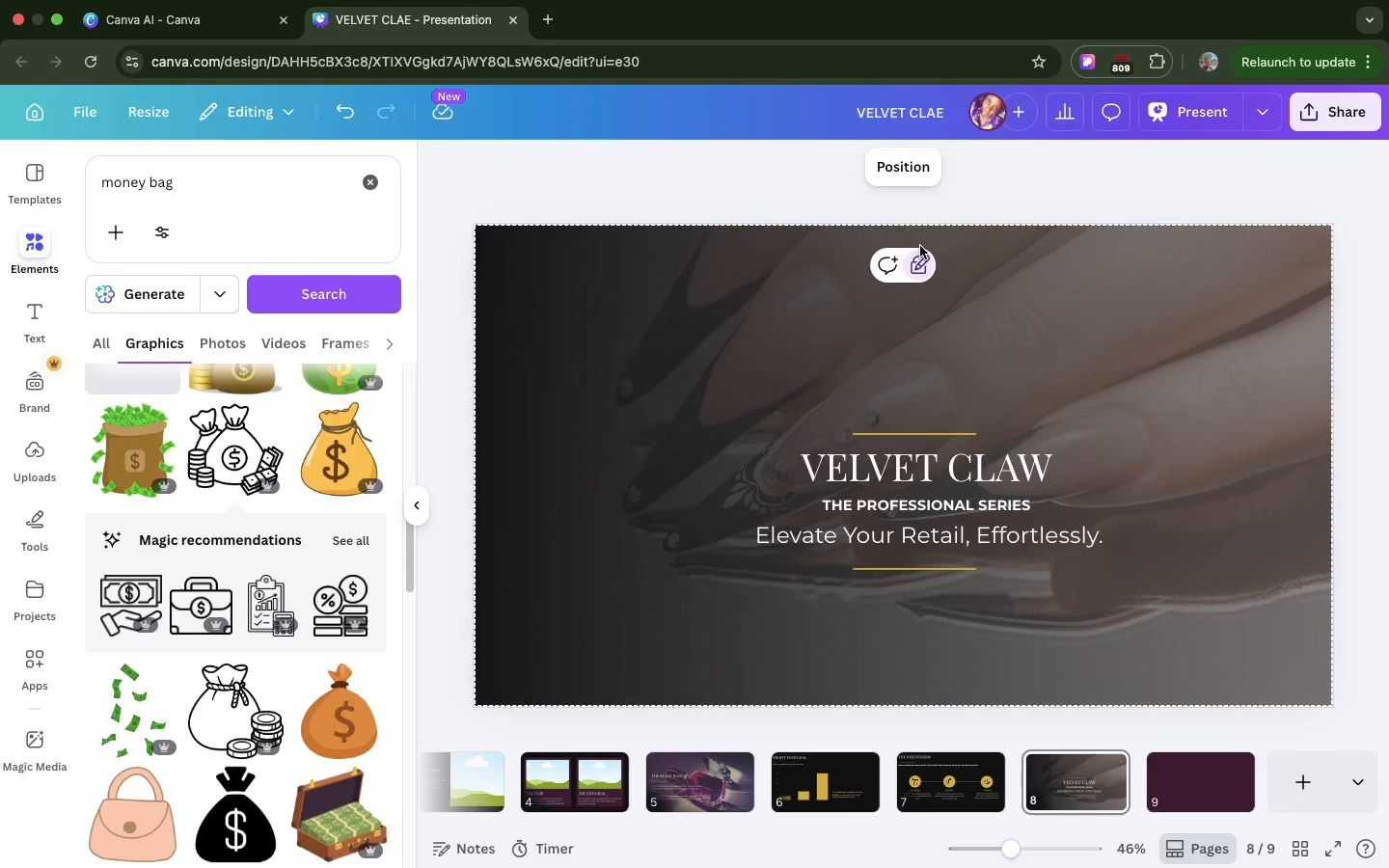 
left_click([922, 259])
 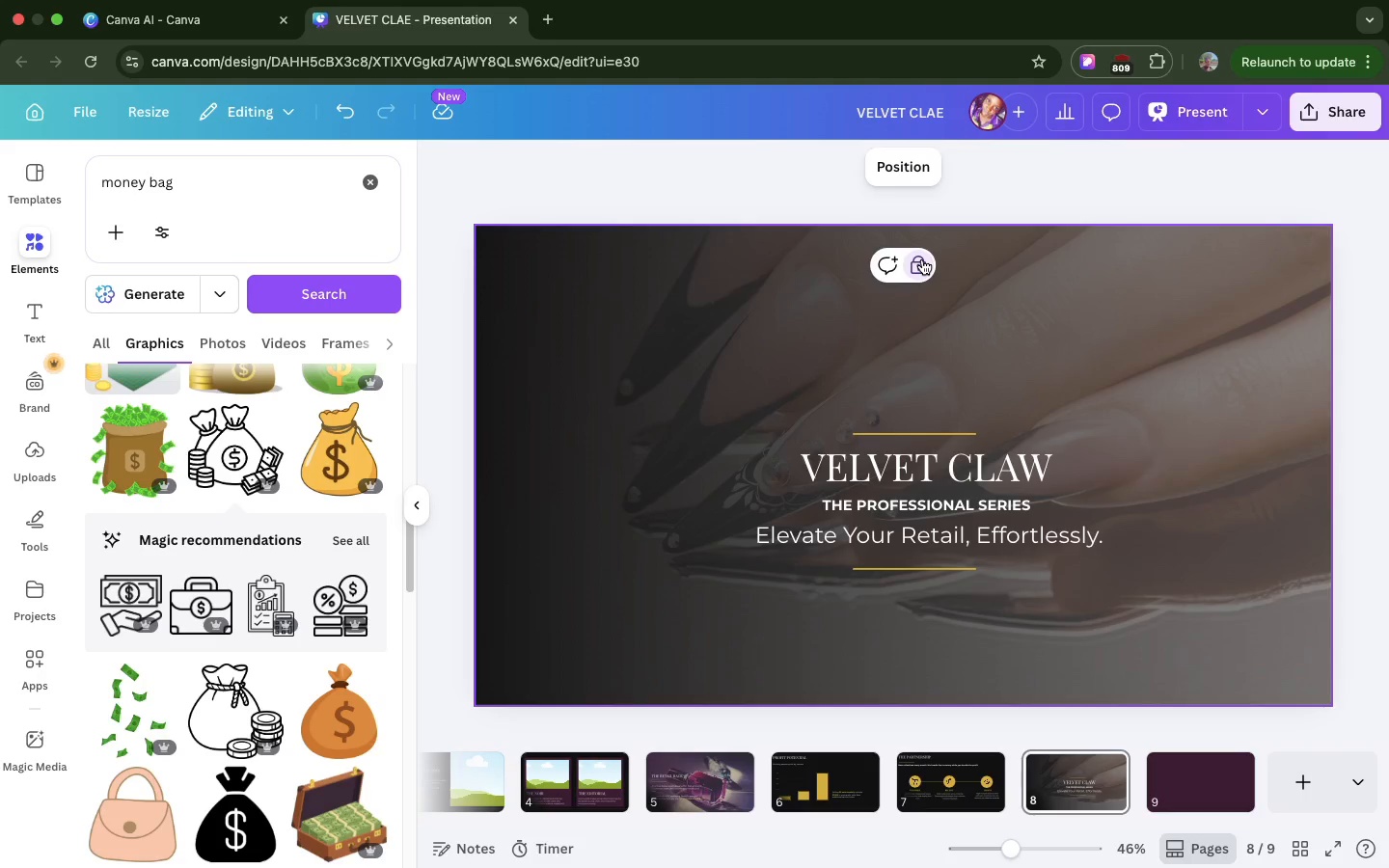 
left_click([922, 259])
 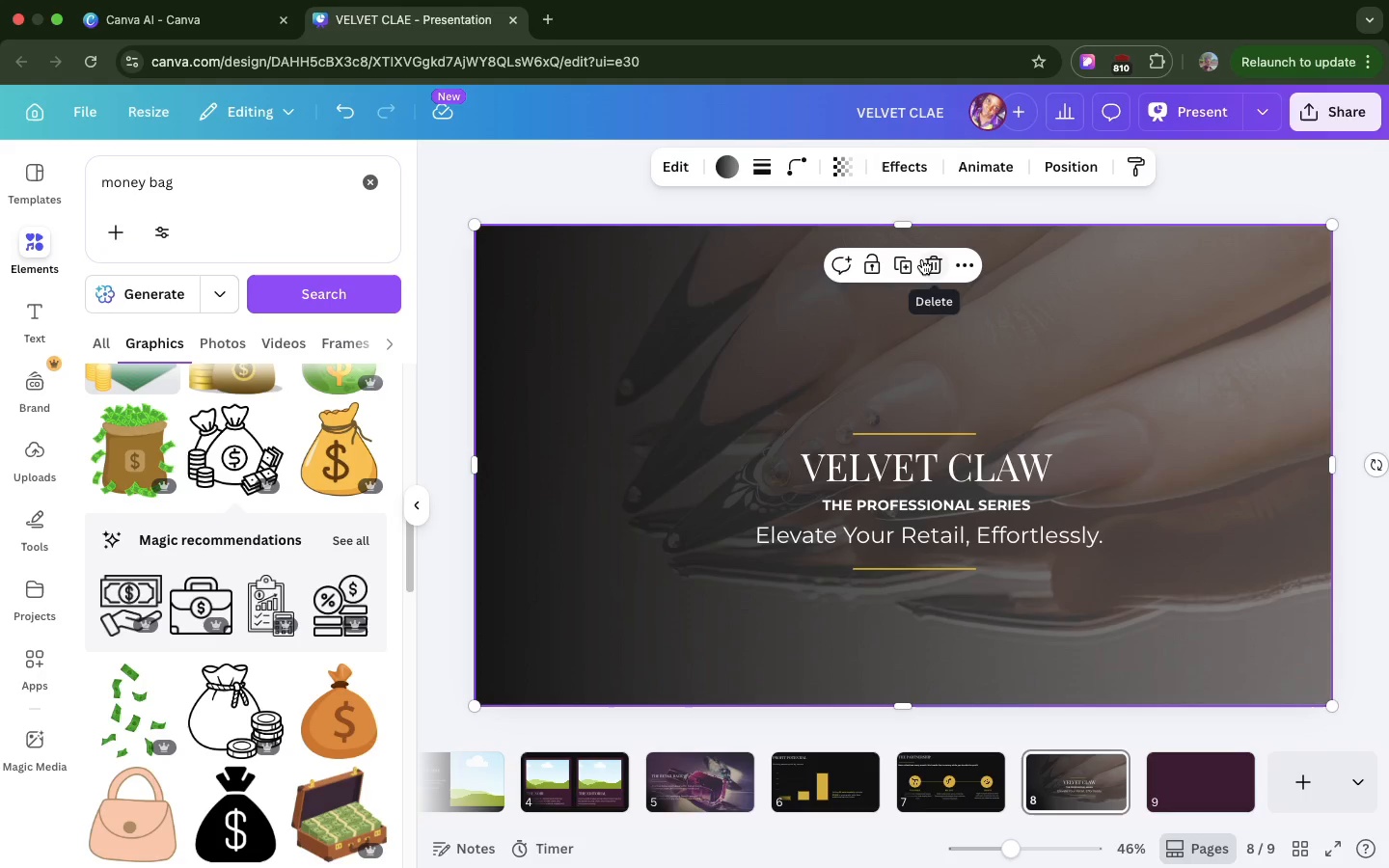 
key(Backspace)
 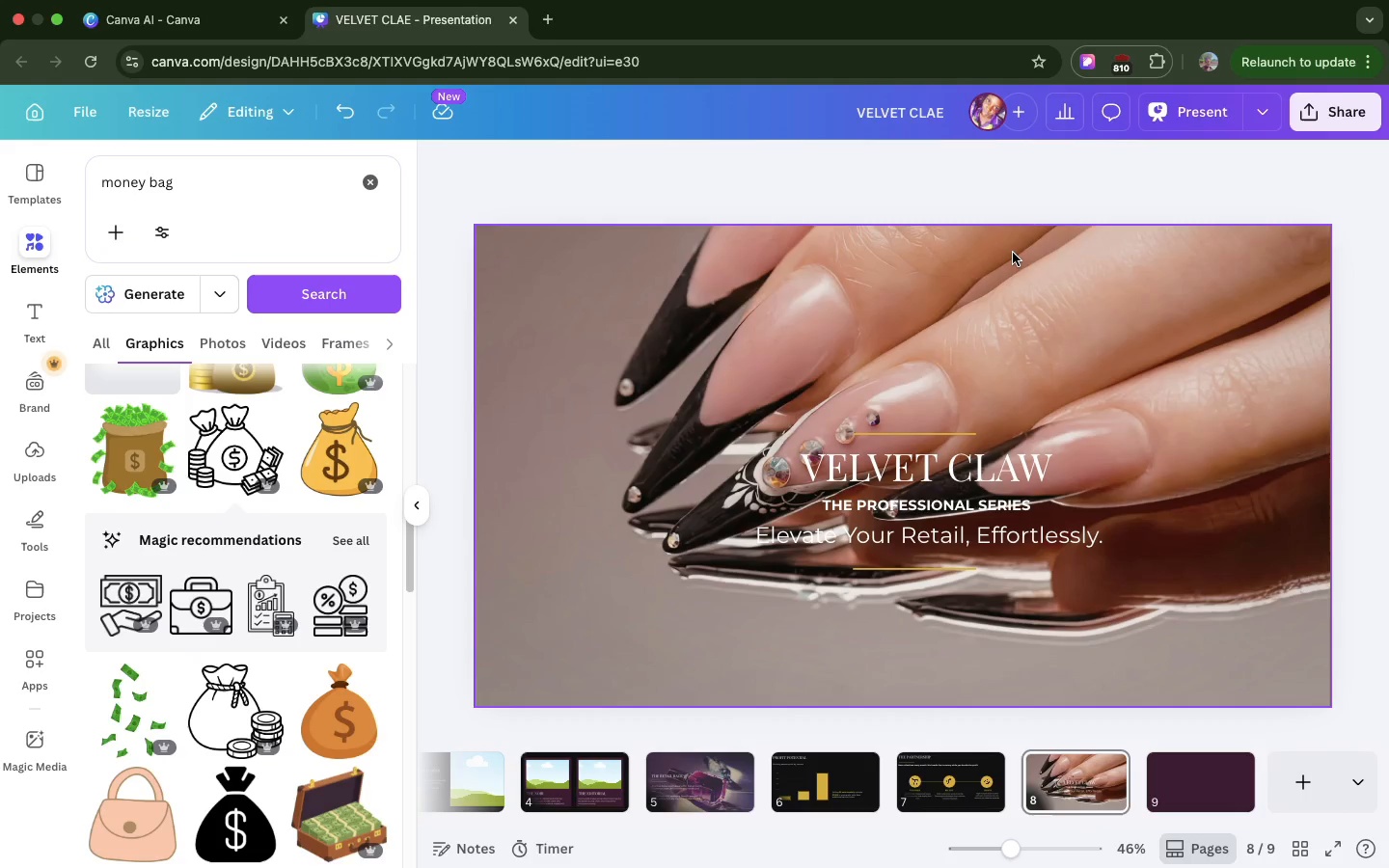 
left_click([1013, 253])
 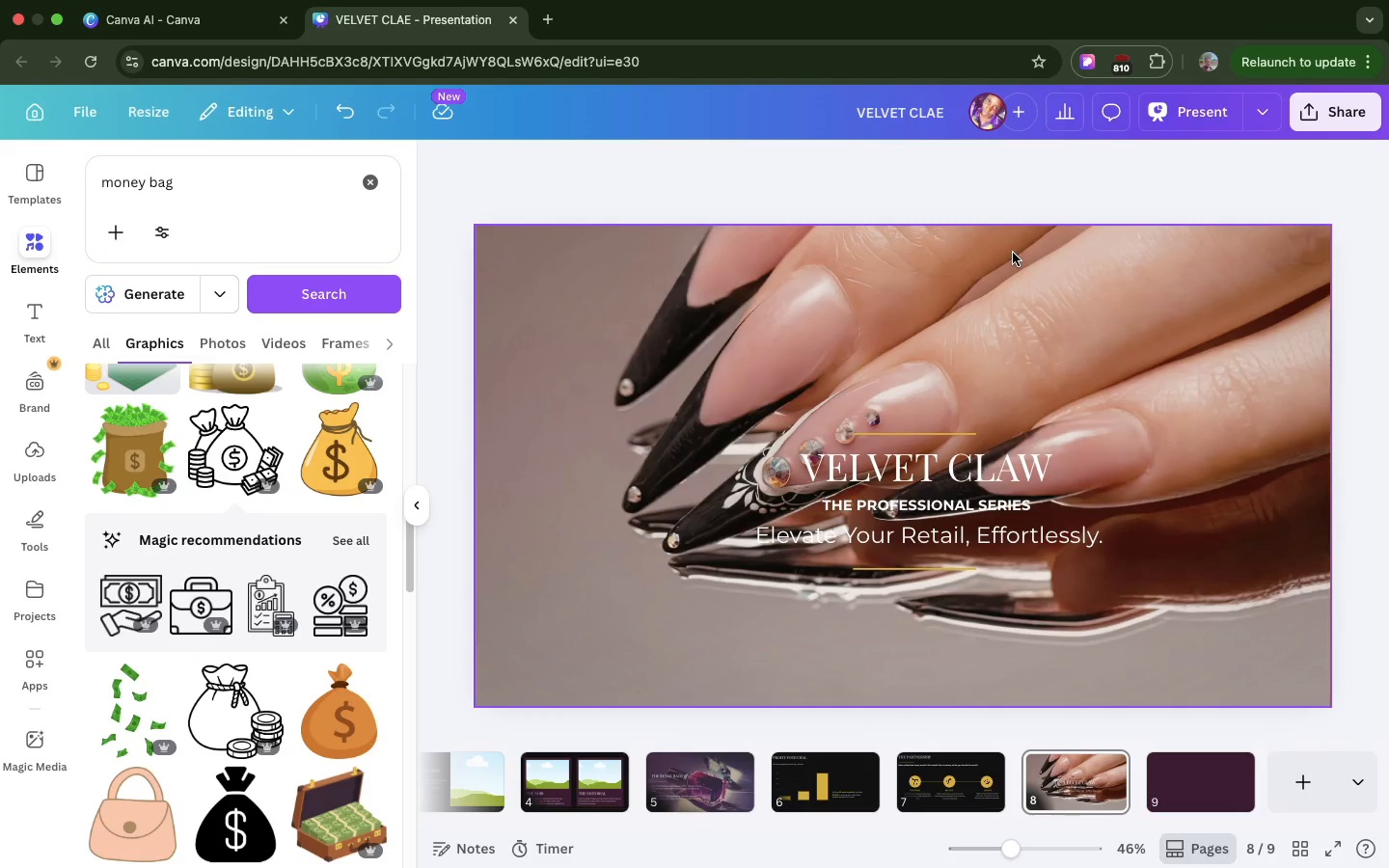 
key(Backspace)
 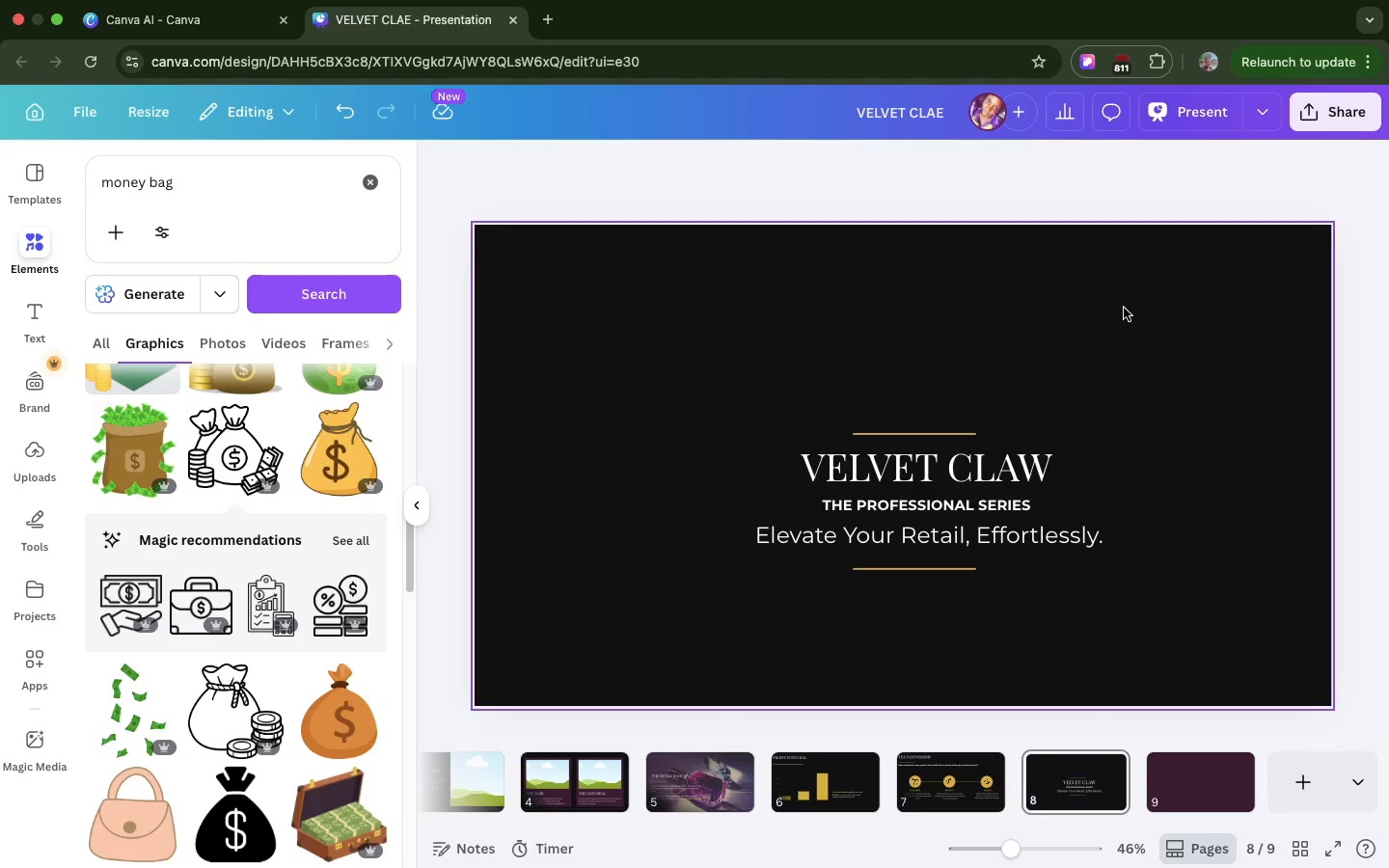 
left_click([1124, 308])
 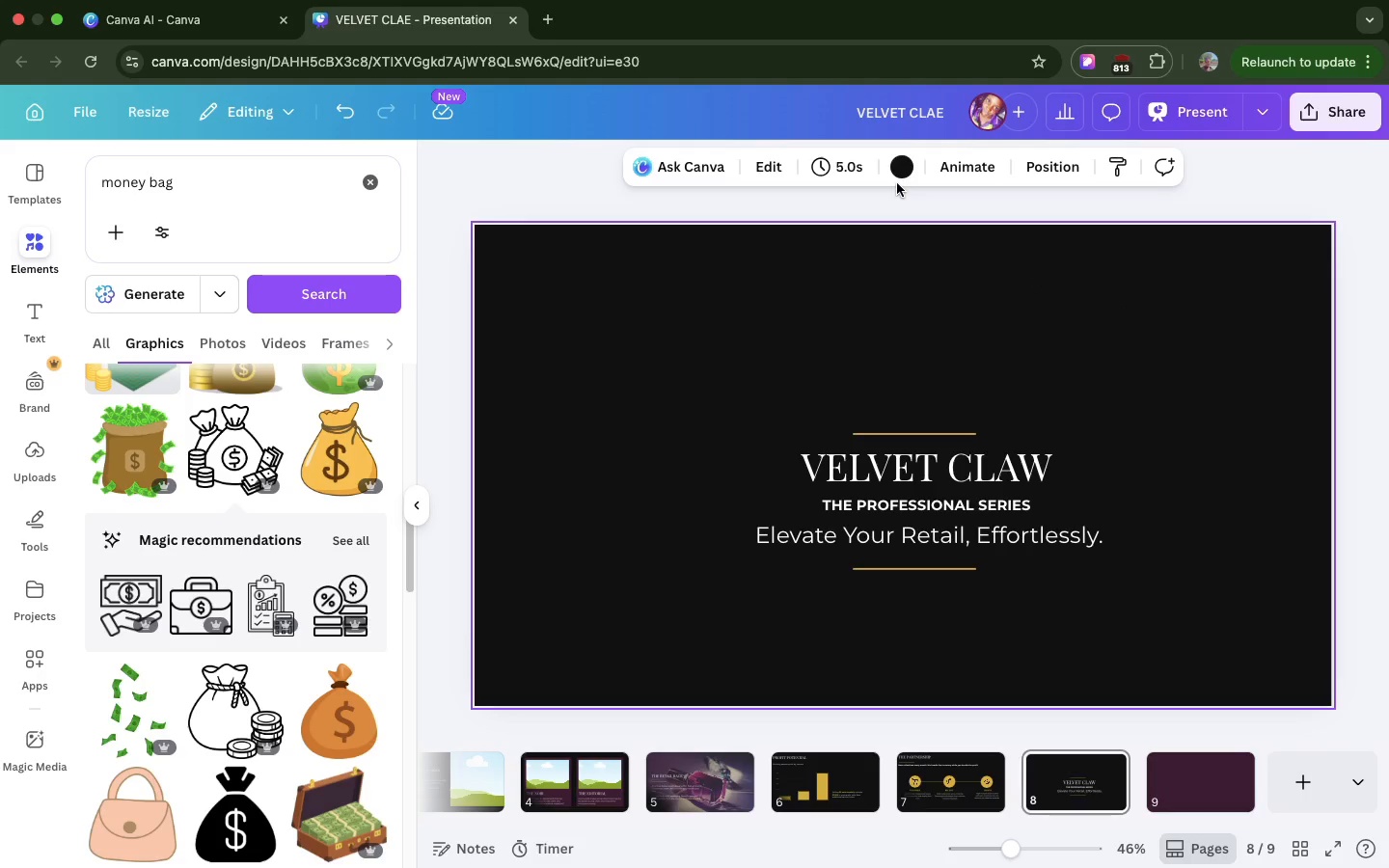 
left_click([895, 176])
 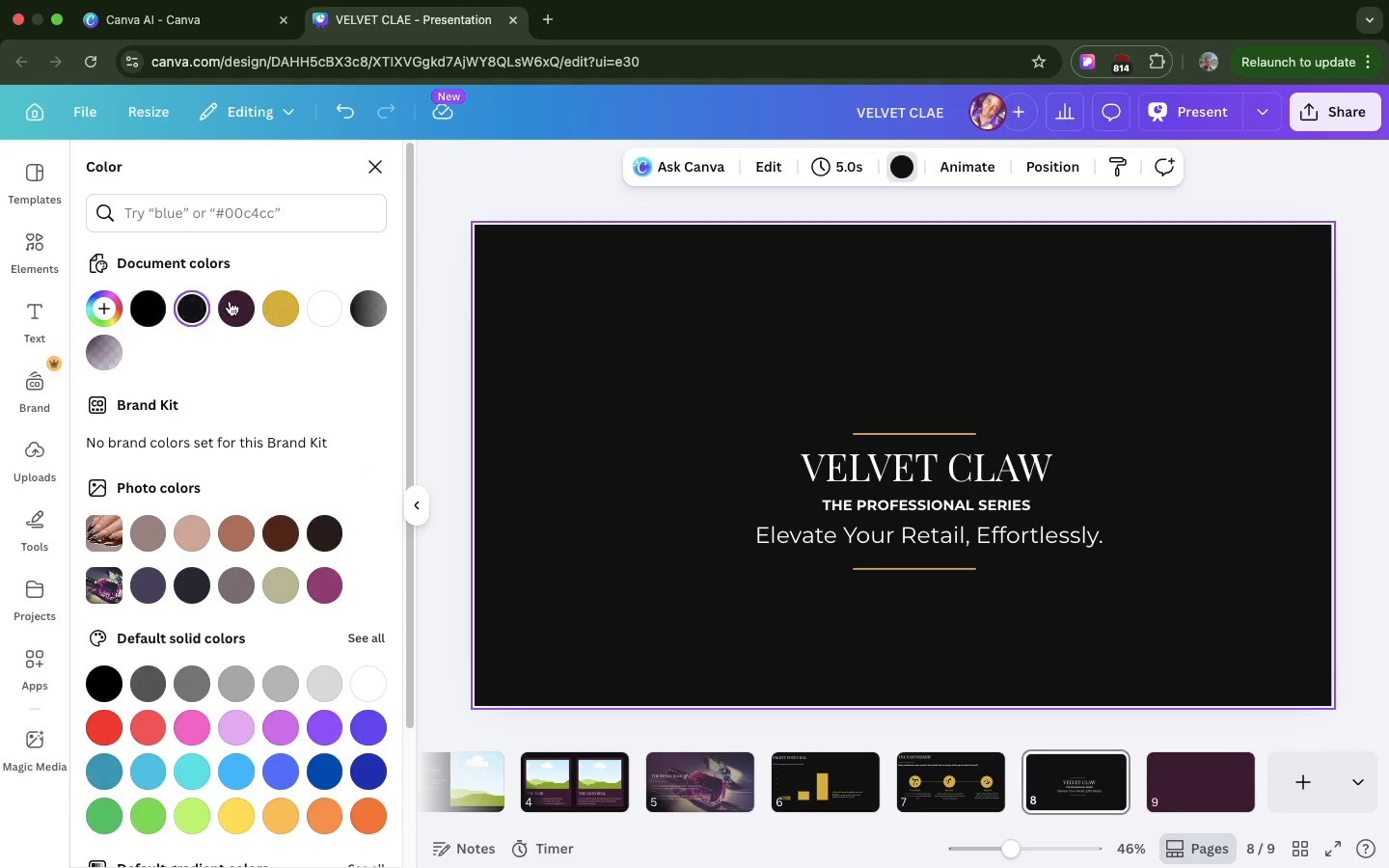 
left_click([230, 301])
 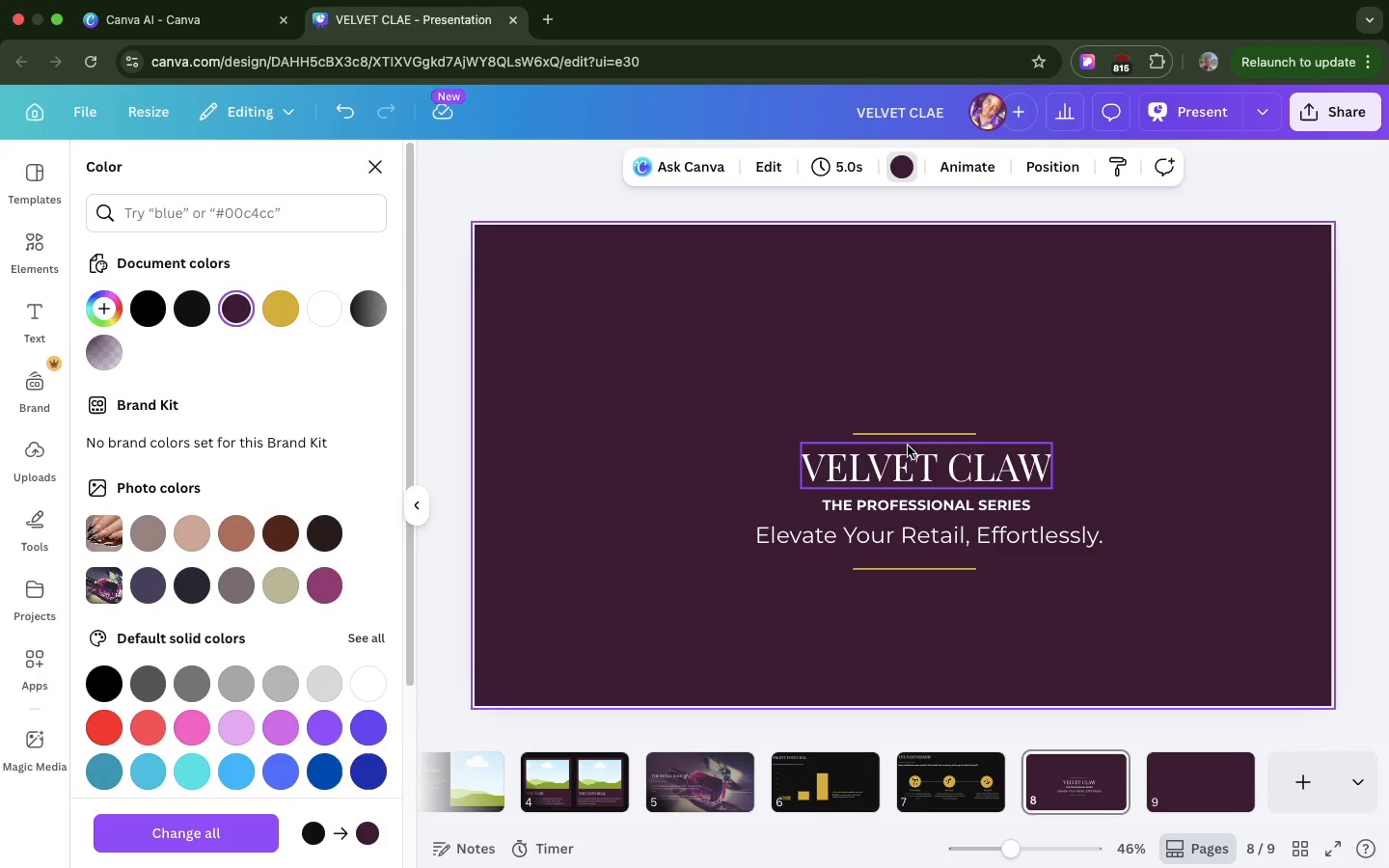 
wait(5.02)
 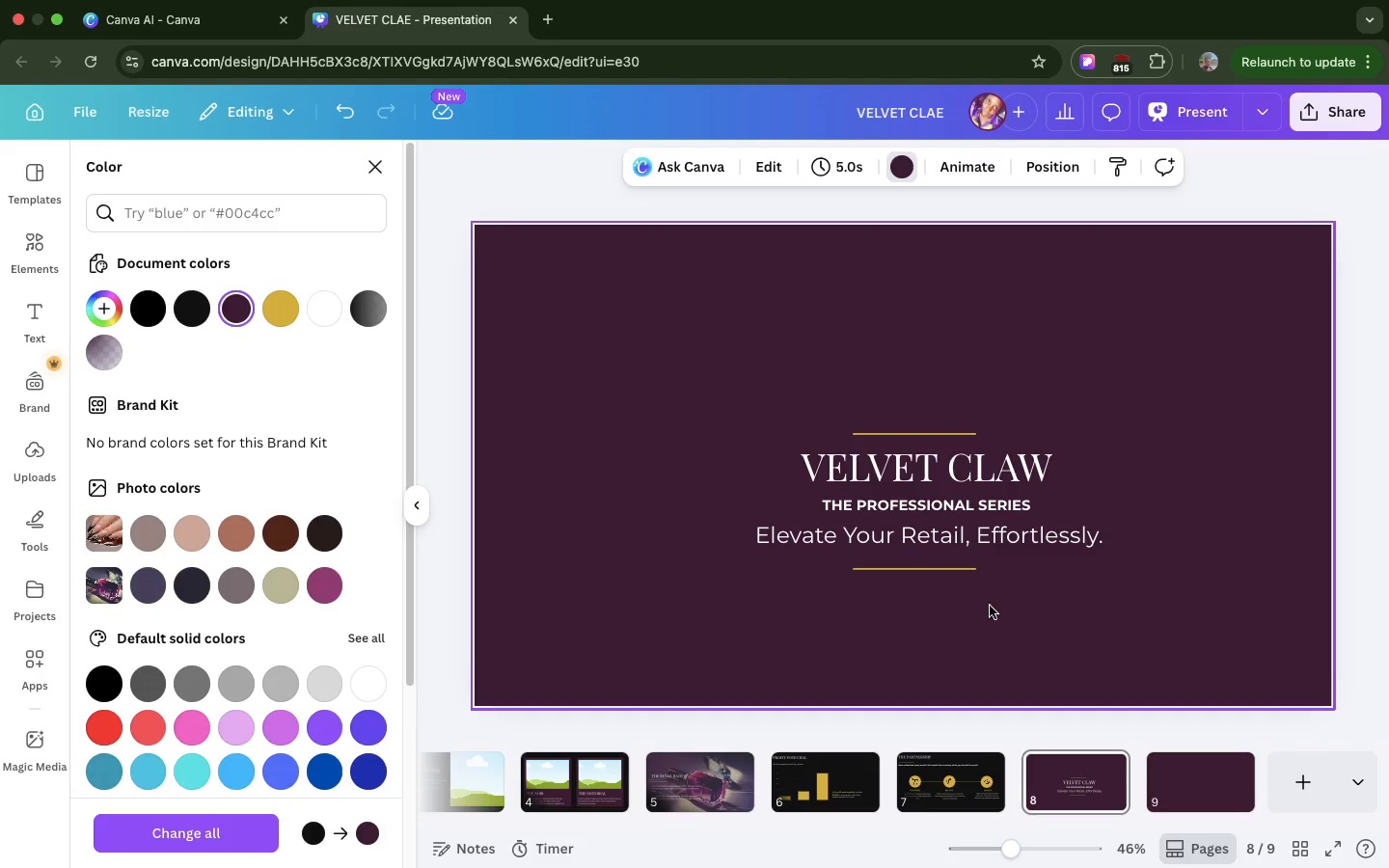 
left_click_drag(start_coordinate=[907, 426], to_coordinate=[898, 386])
 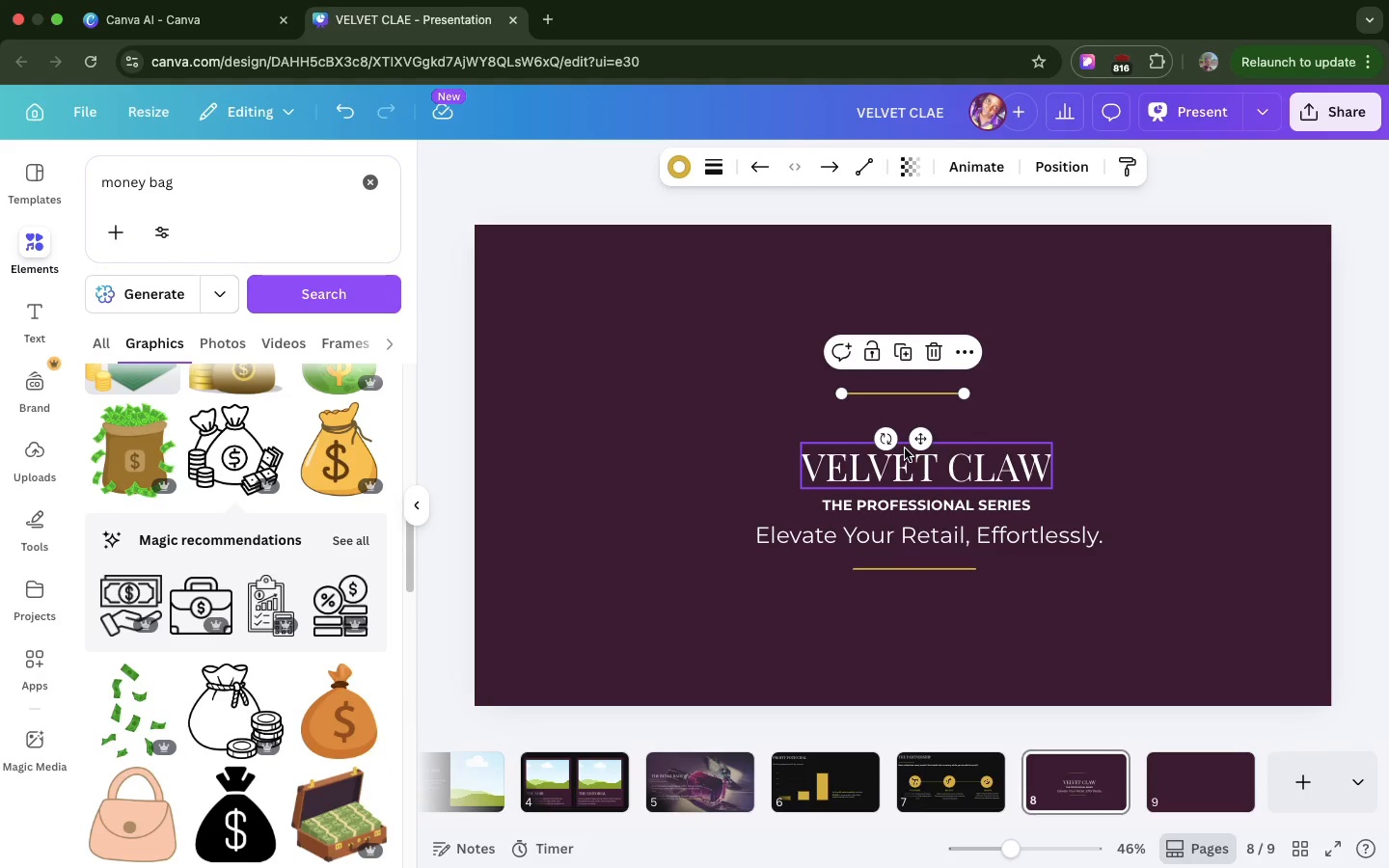 
double_click([905, 448])
 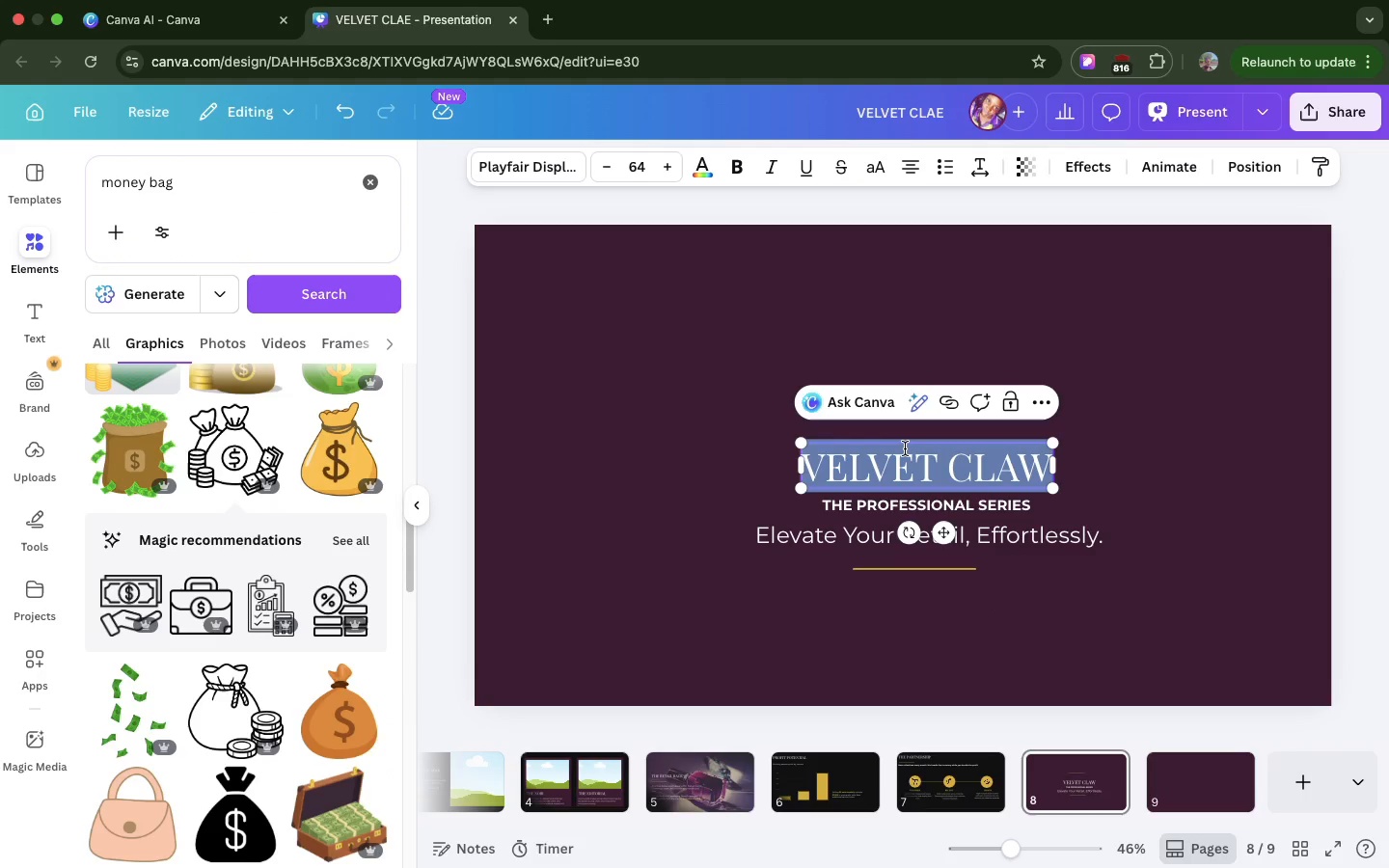 
triple_click([905, 448])
 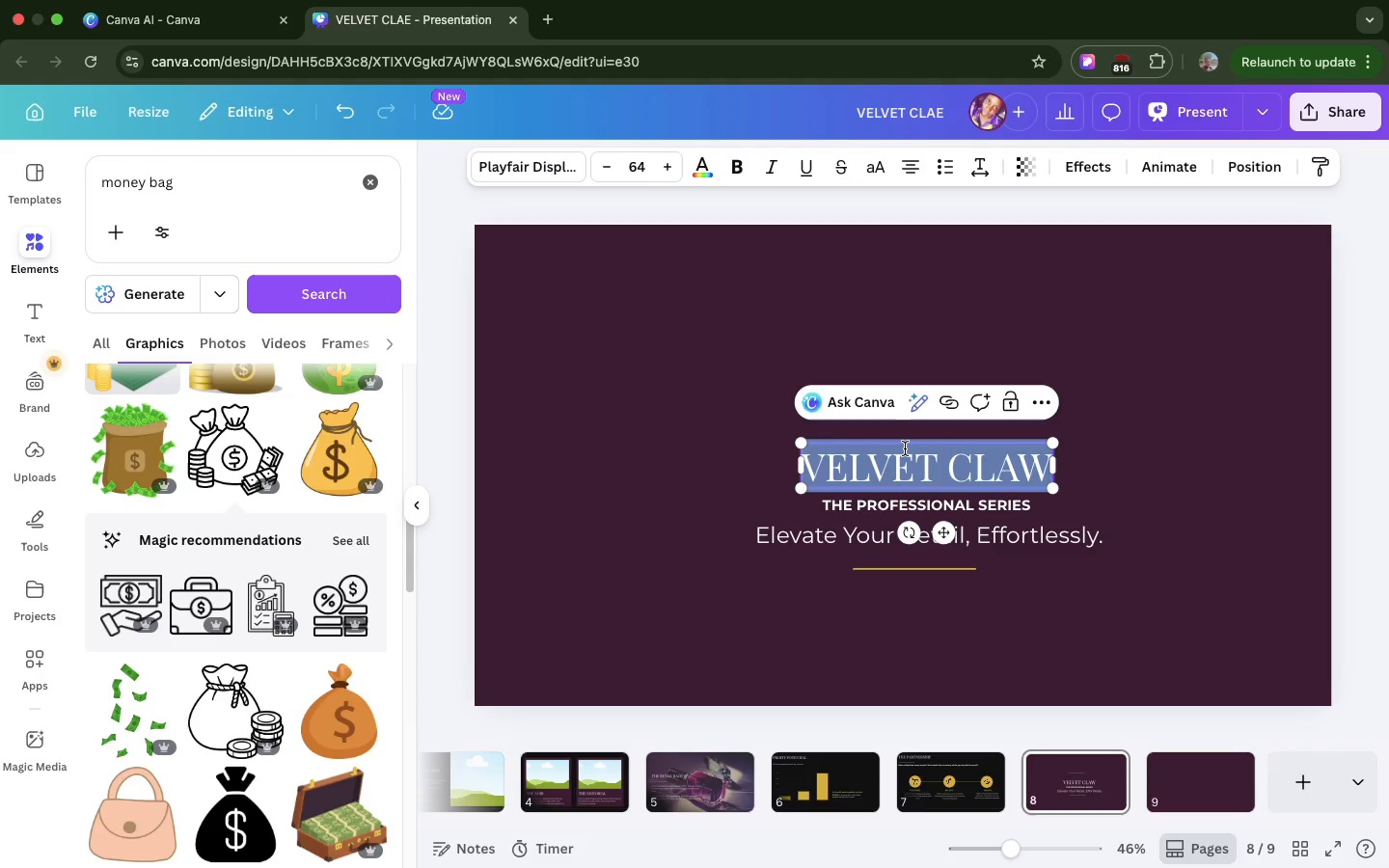 
type(BREA)
 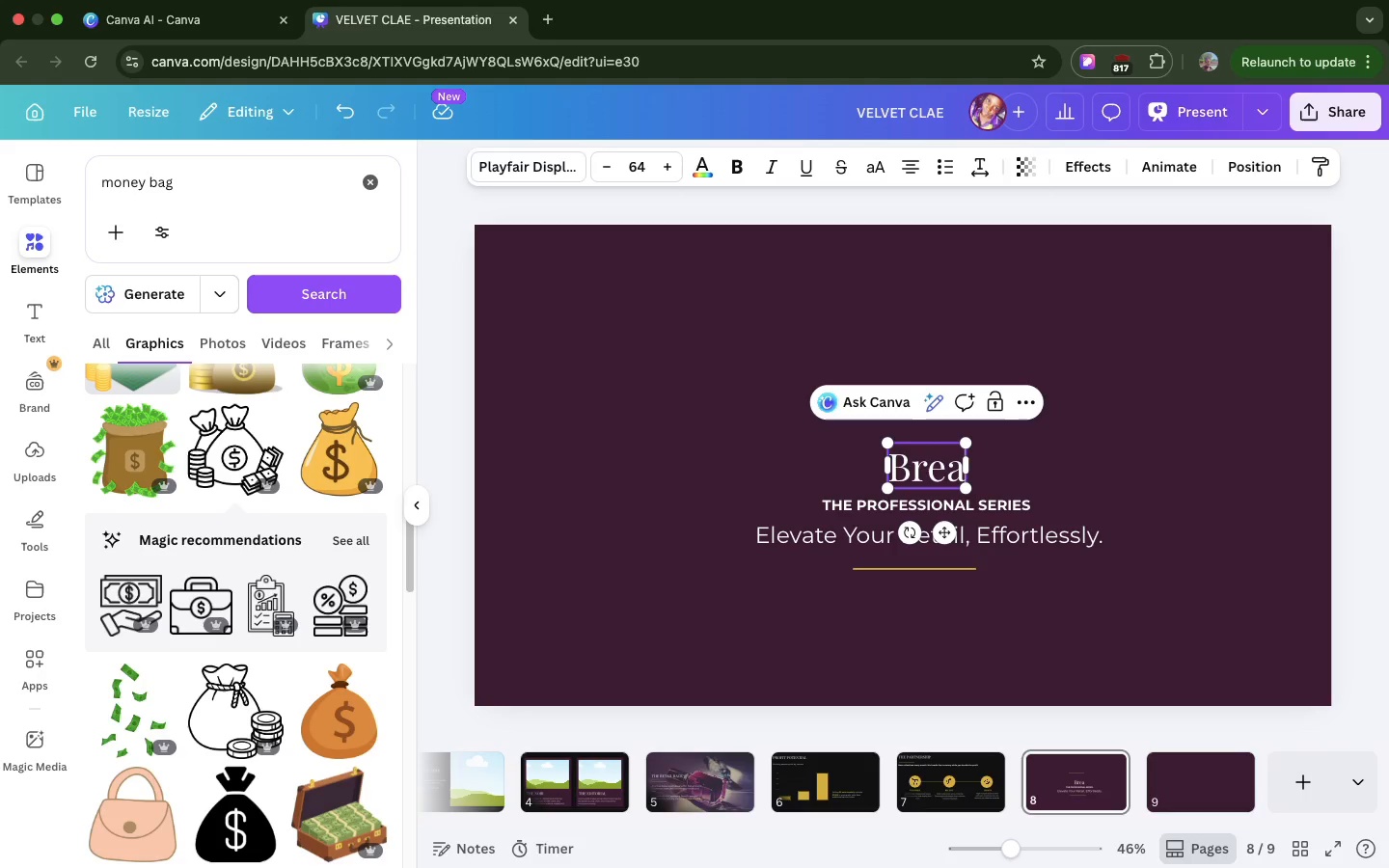 
hold_key(key=CapsLock, duration=0.32)
 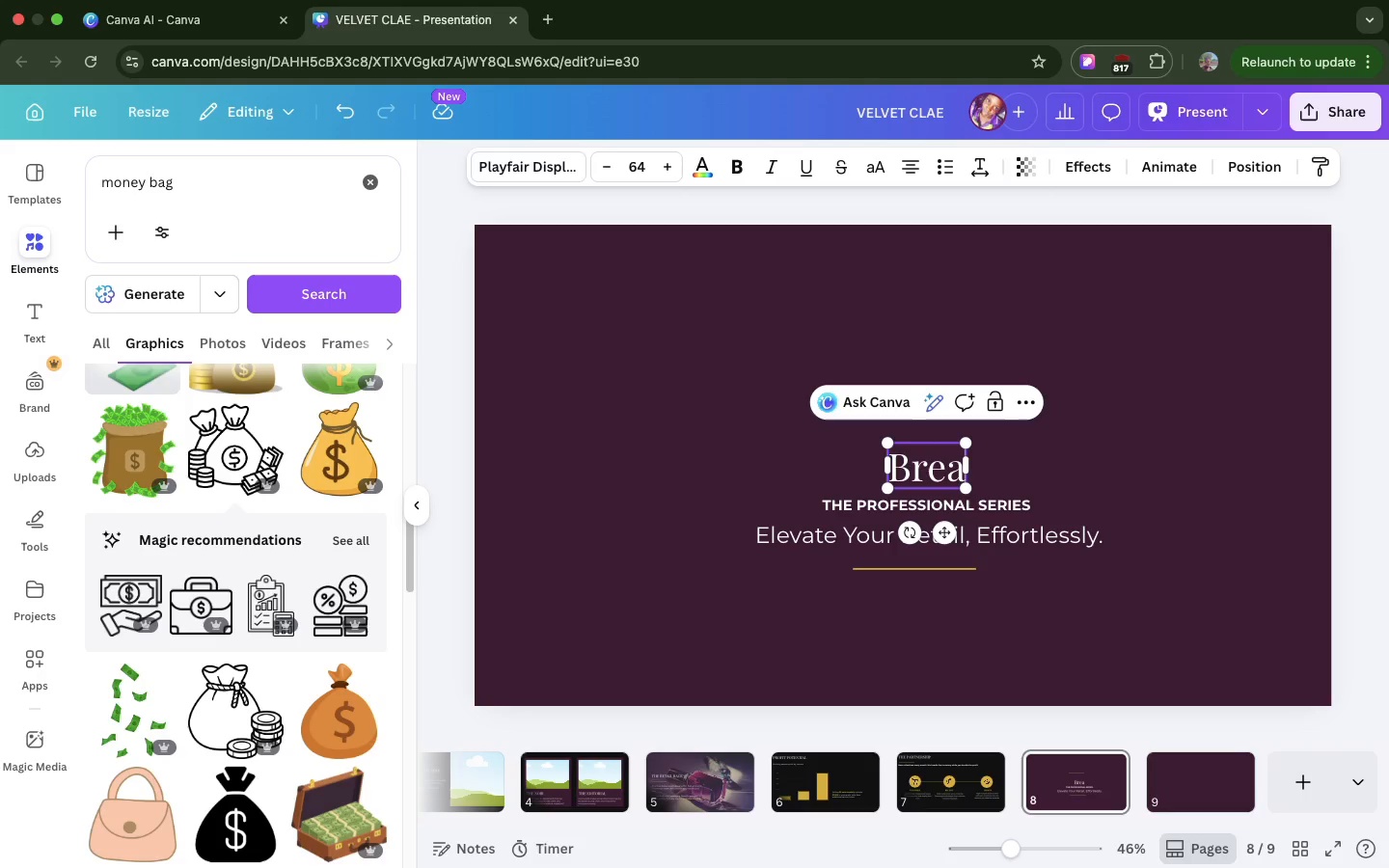 
type(k the ceiling)
 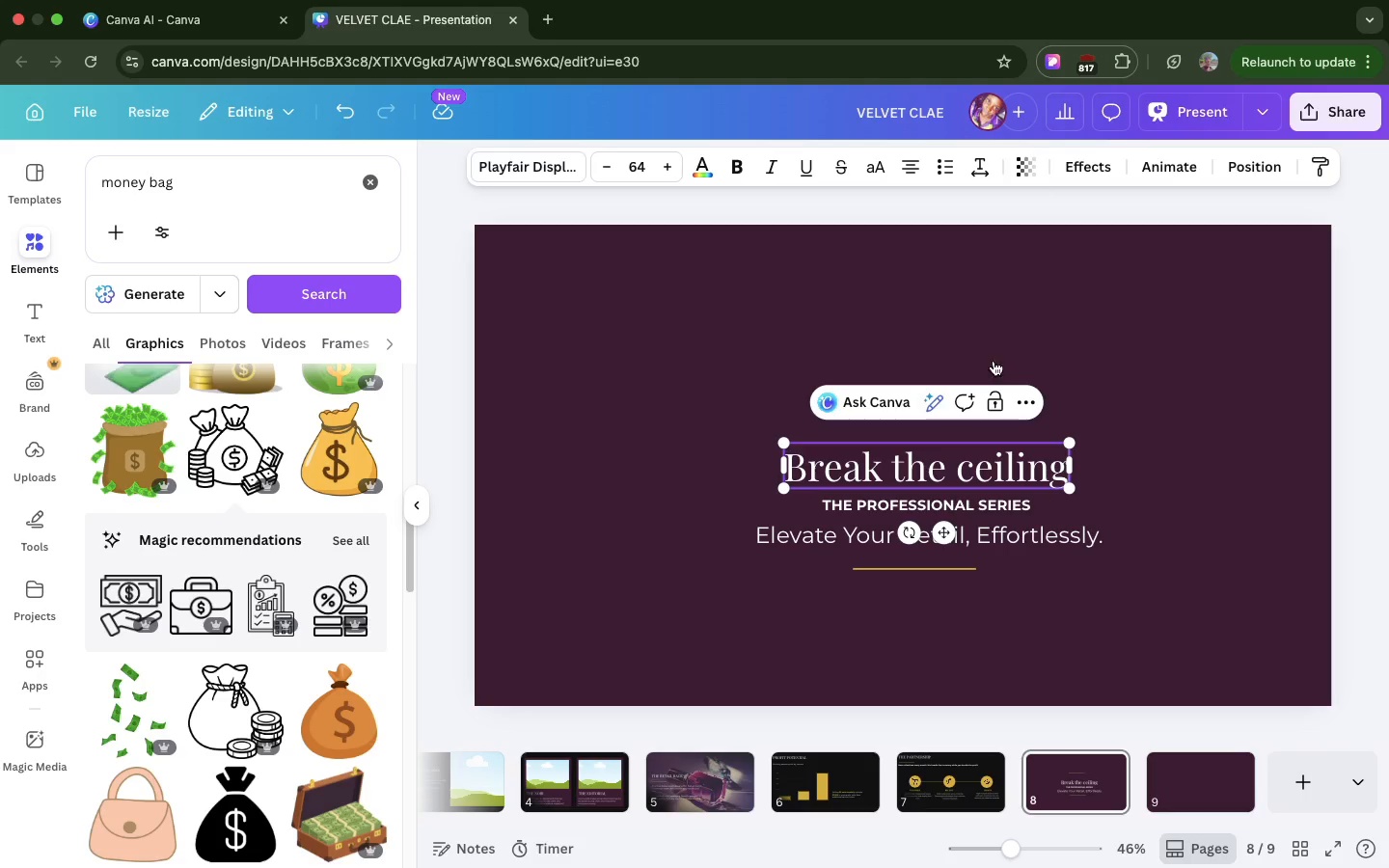 
left_click([1079, 411])
 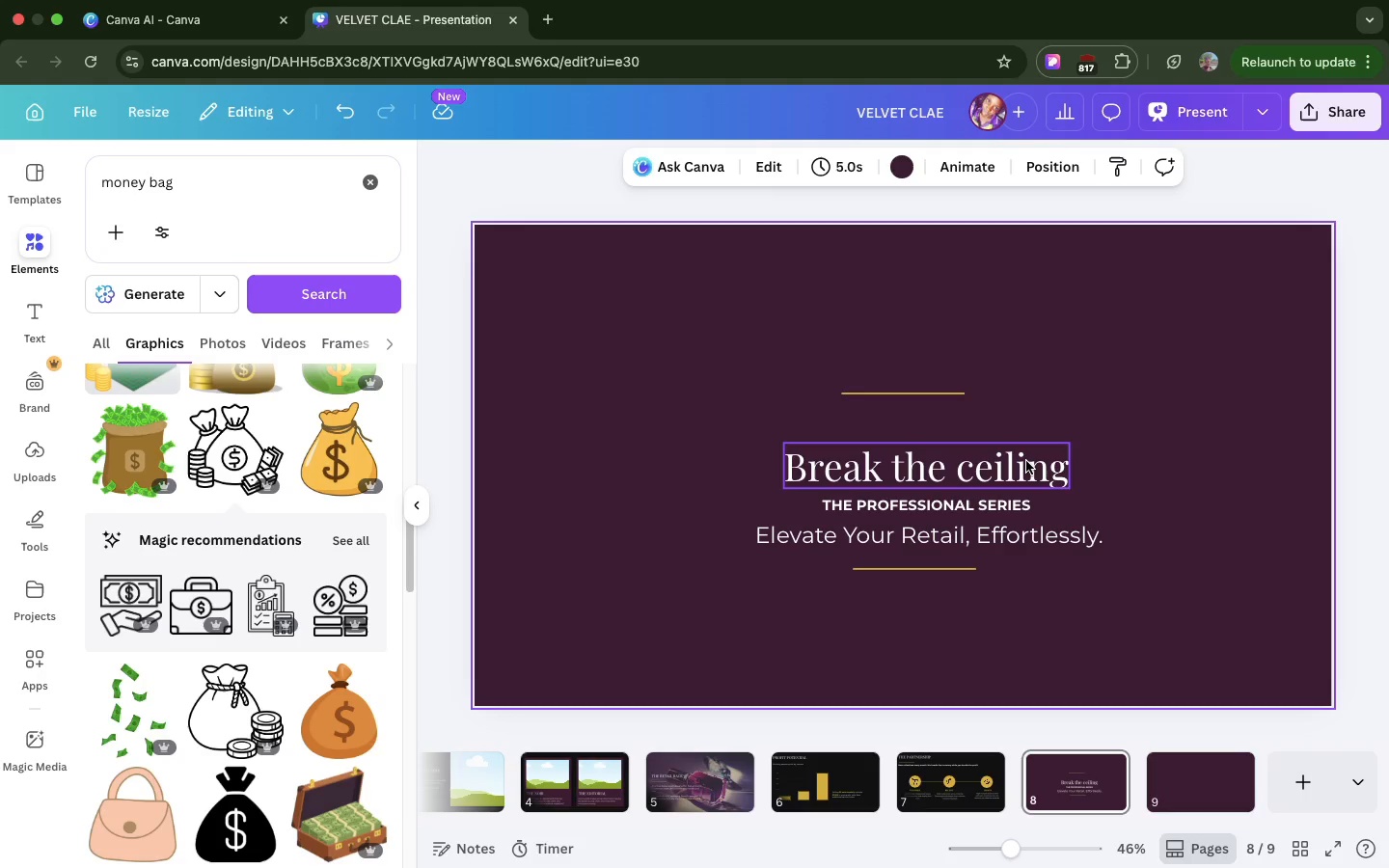 
left_click_drag(start_coordinate=[1026, 461], to_coordinate=[1012, 432])
 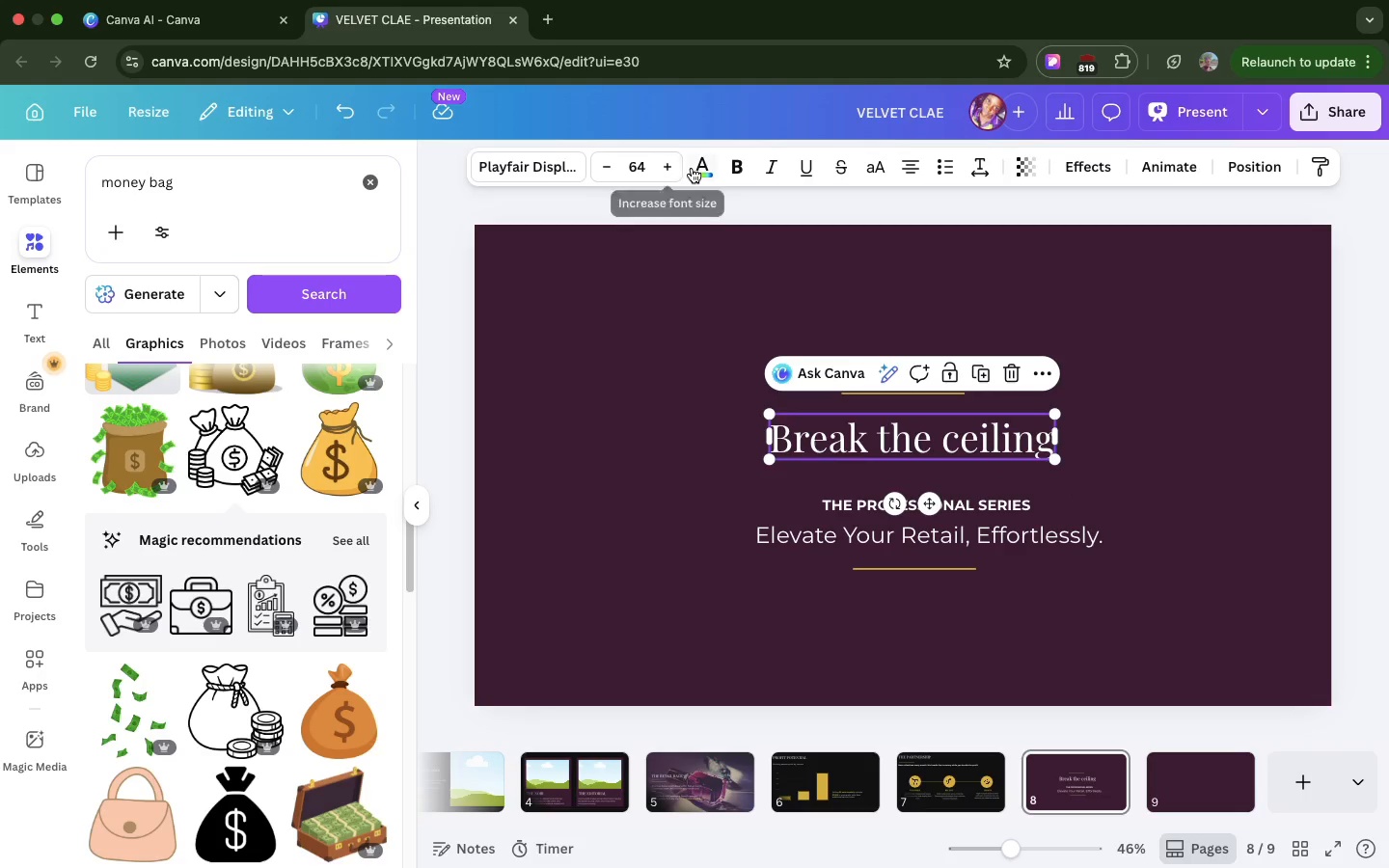 
left_click([694, 169])
 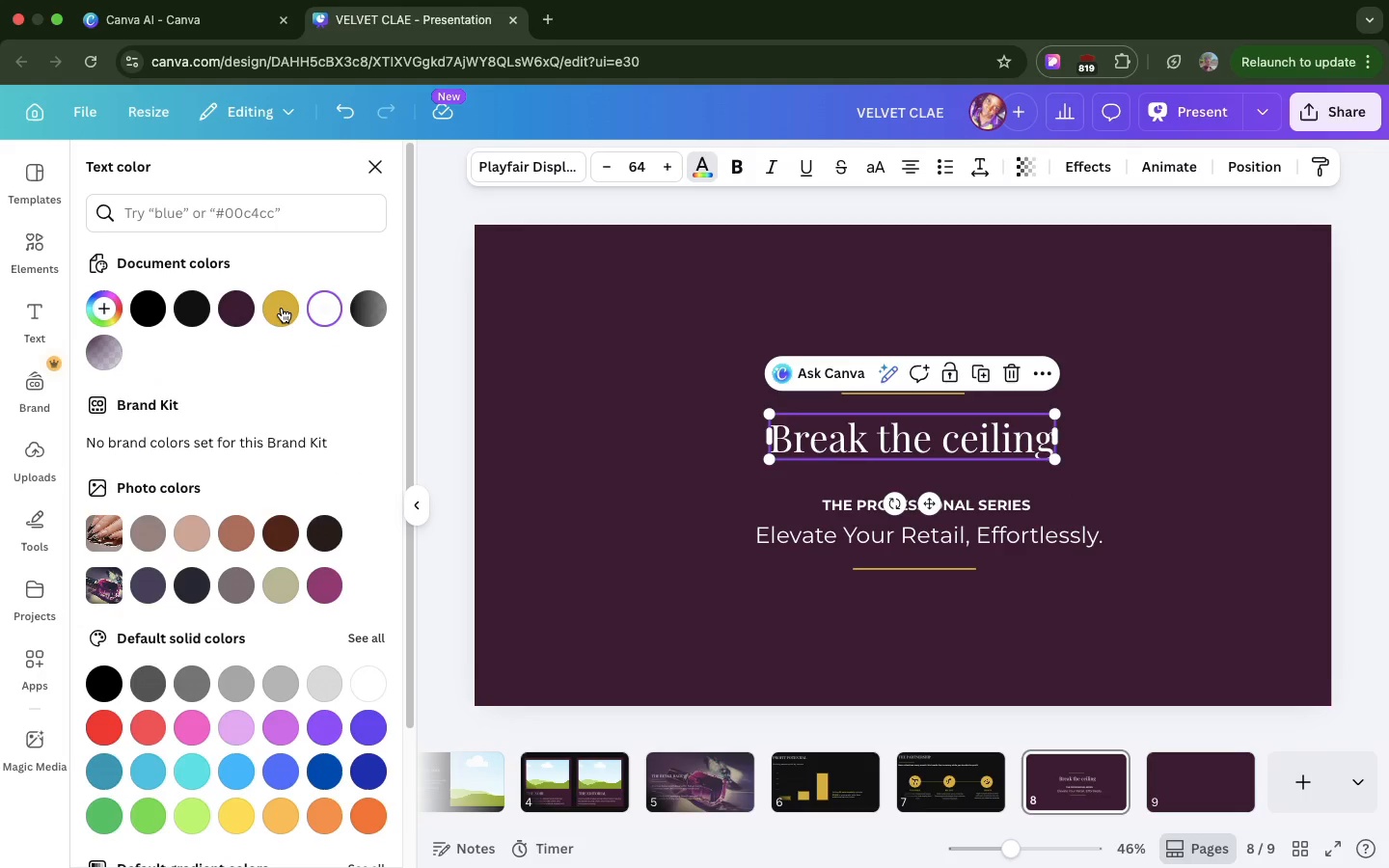 
left_click([281, 308])
 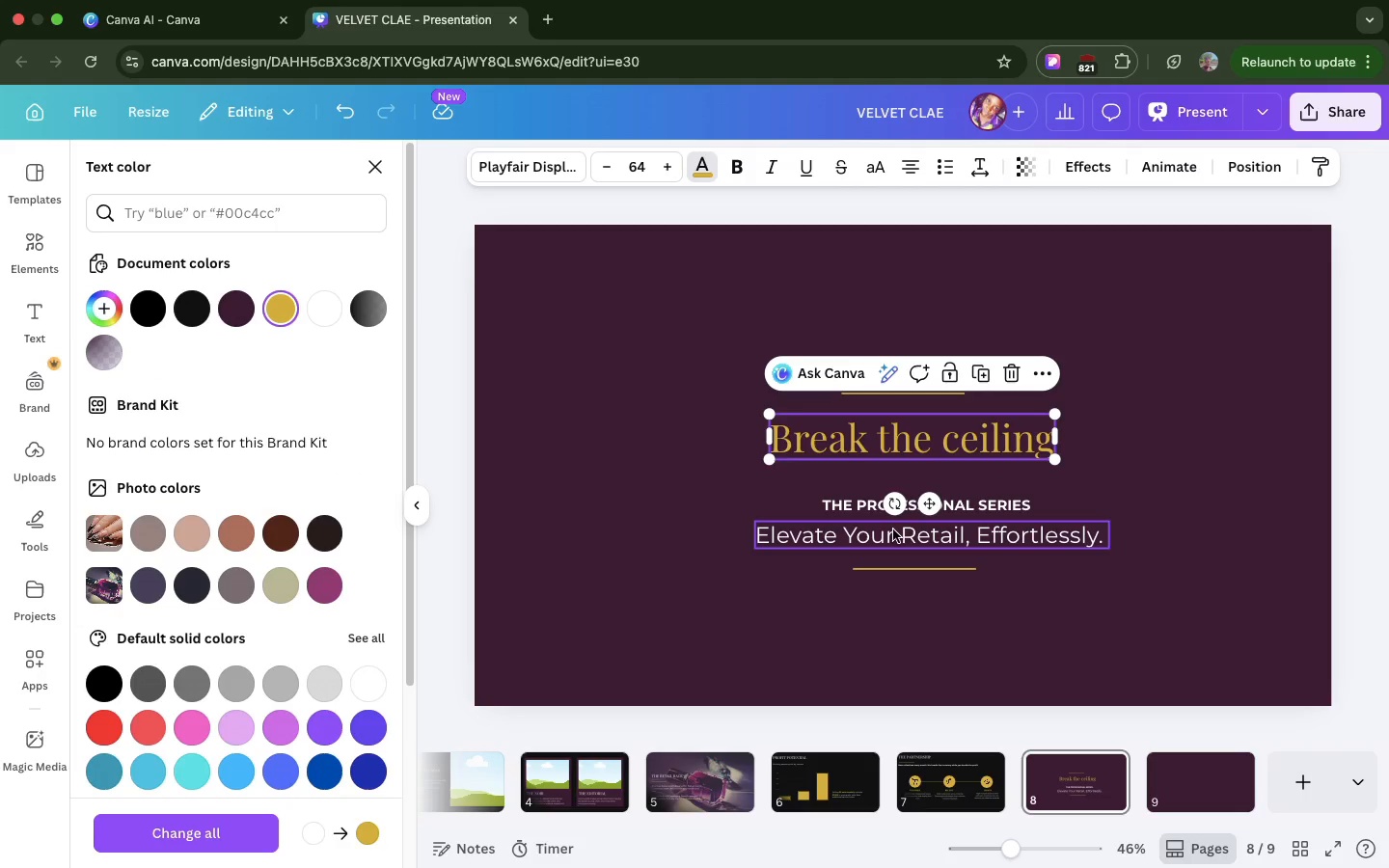 
left_click([858, 507])
 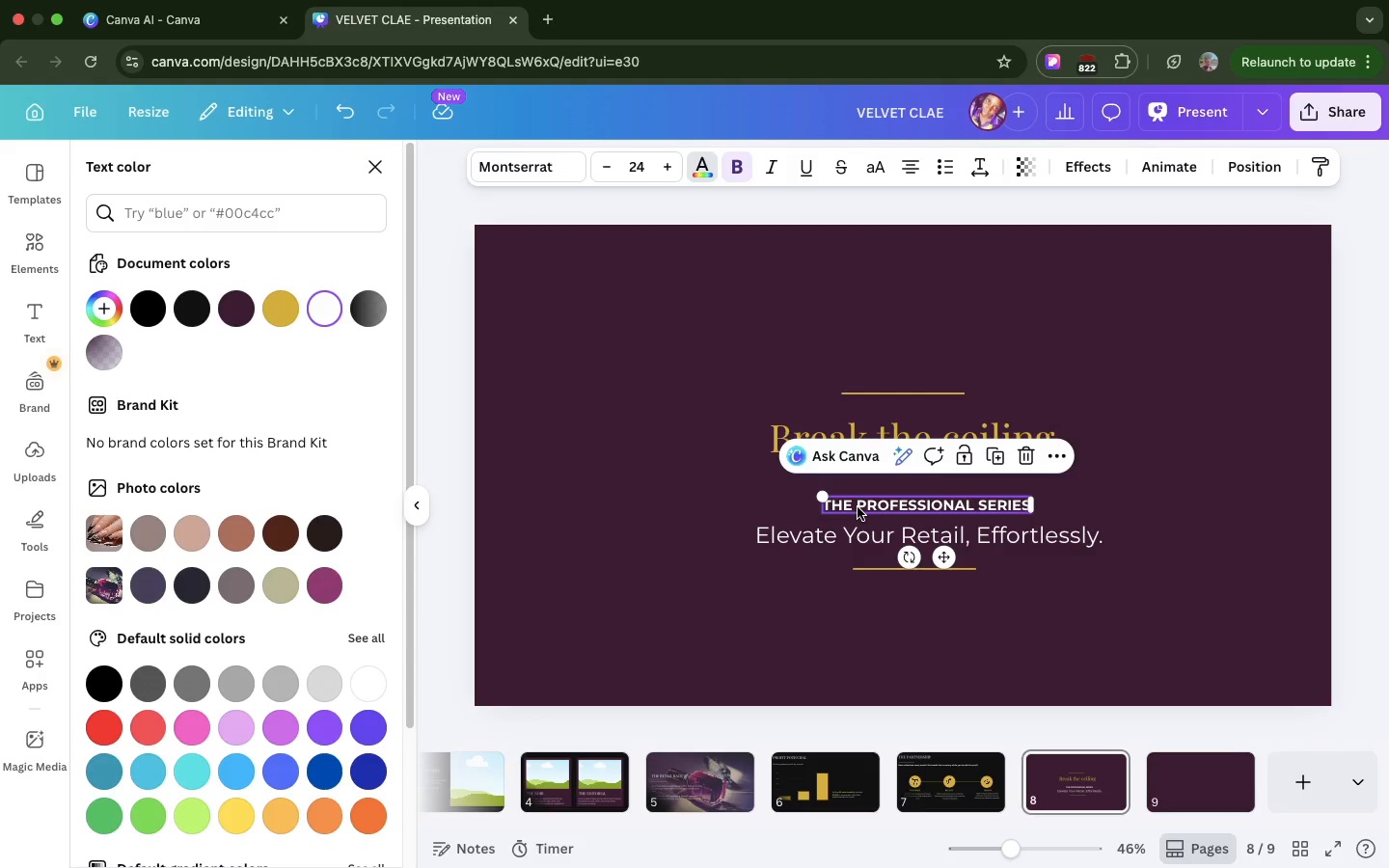 
left_click([858, 507])
 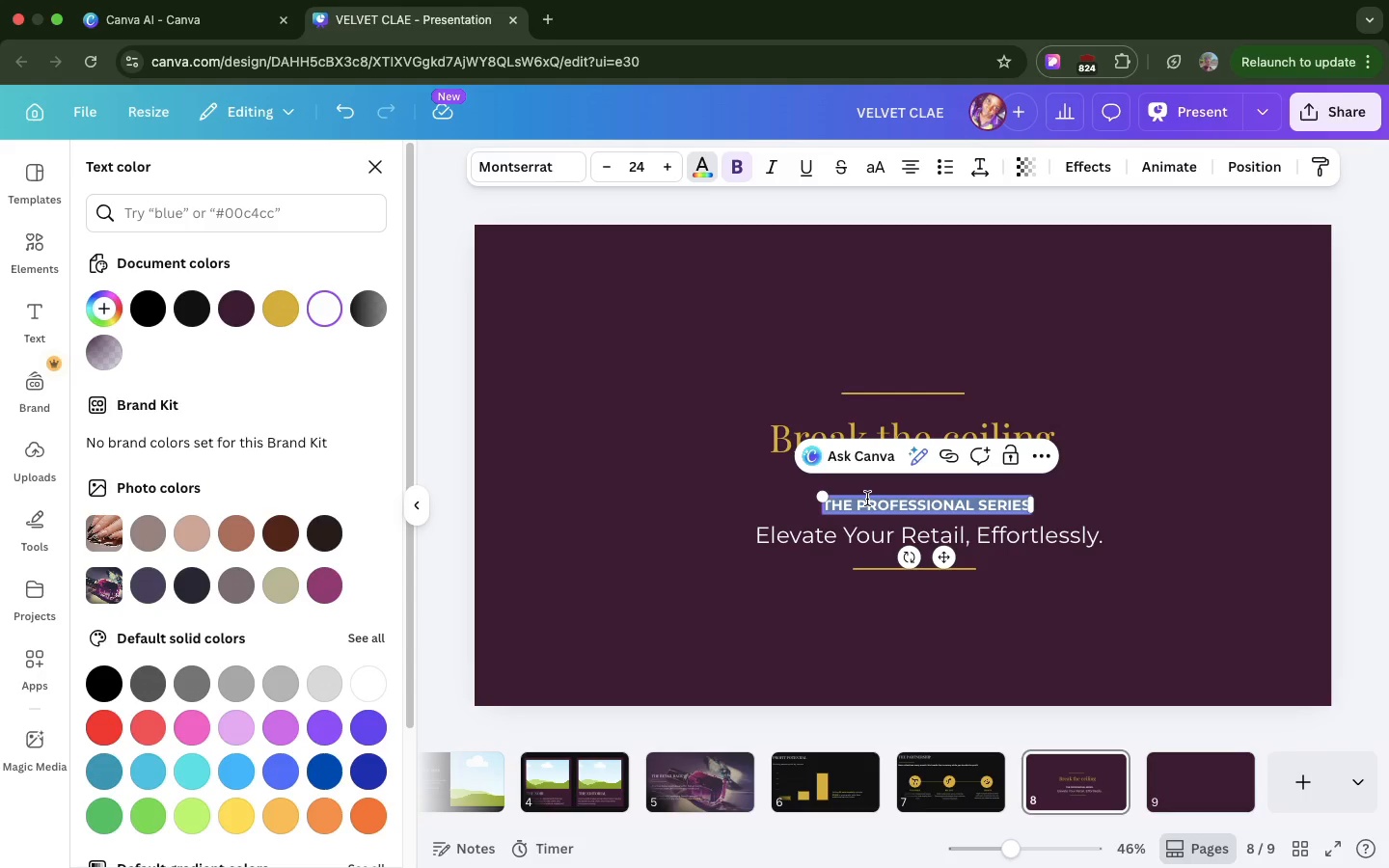 
type(pro@velvetclaw.com)
 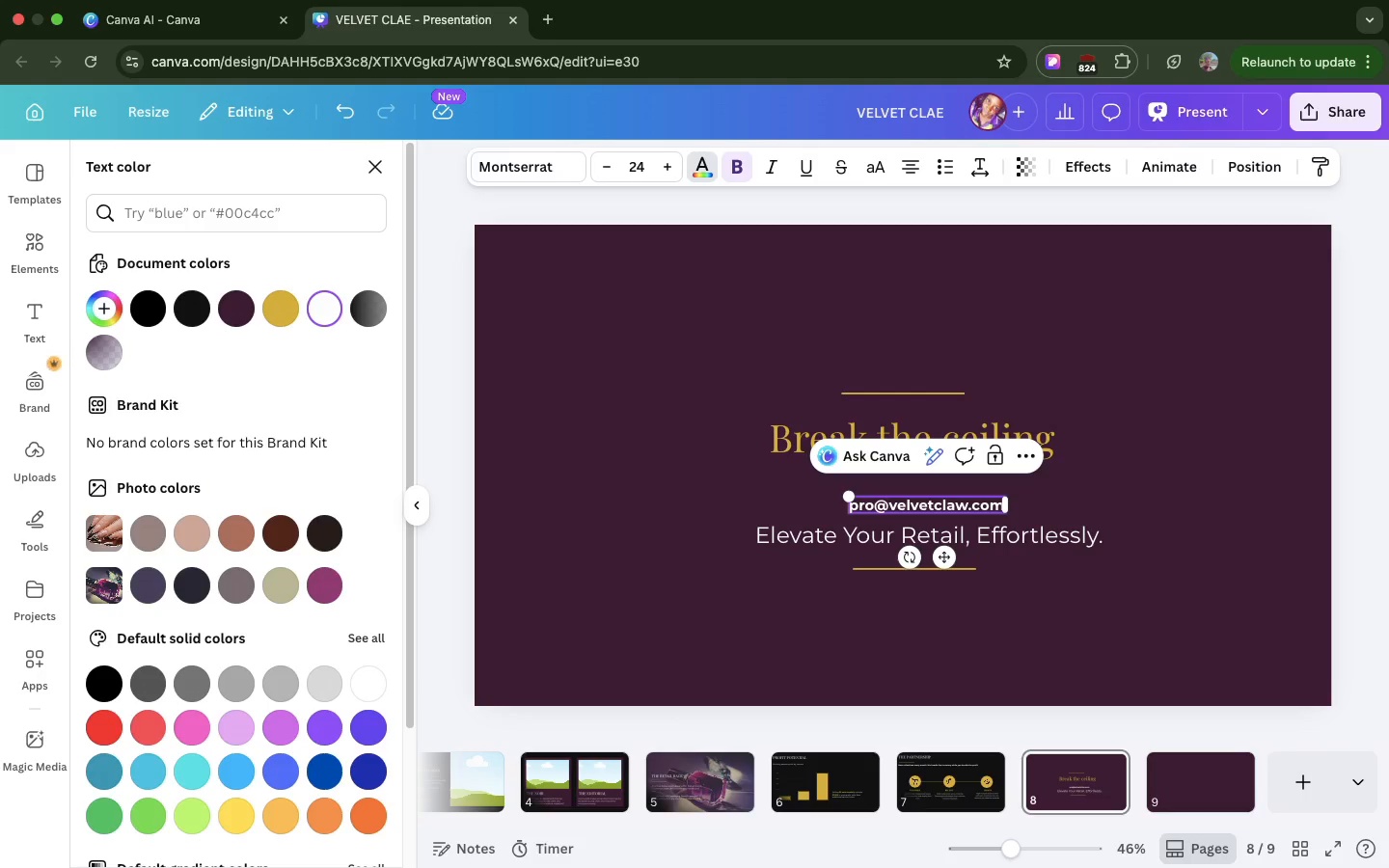 
left_click([1035, 530])
 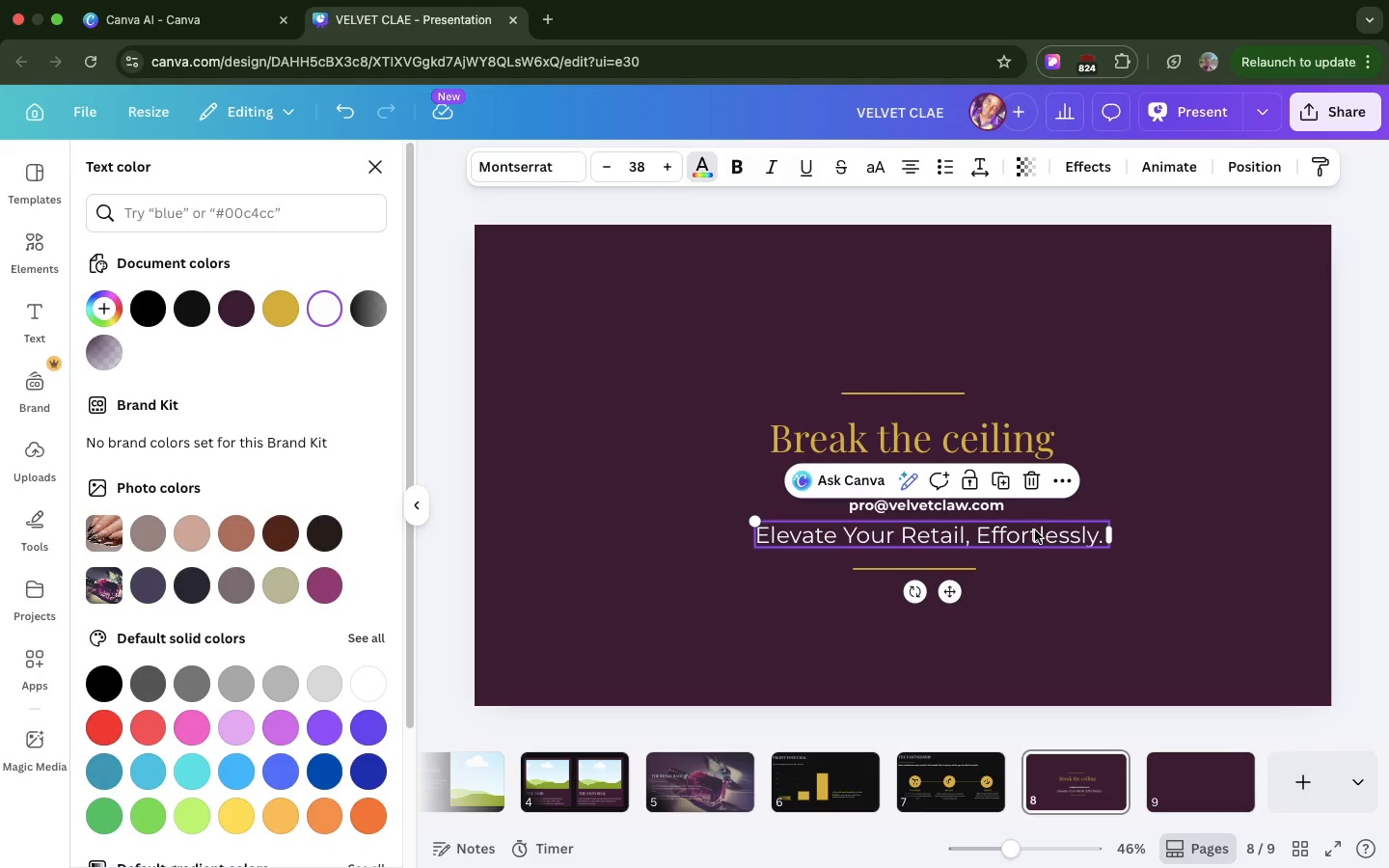 
double_click([1035, 530])
 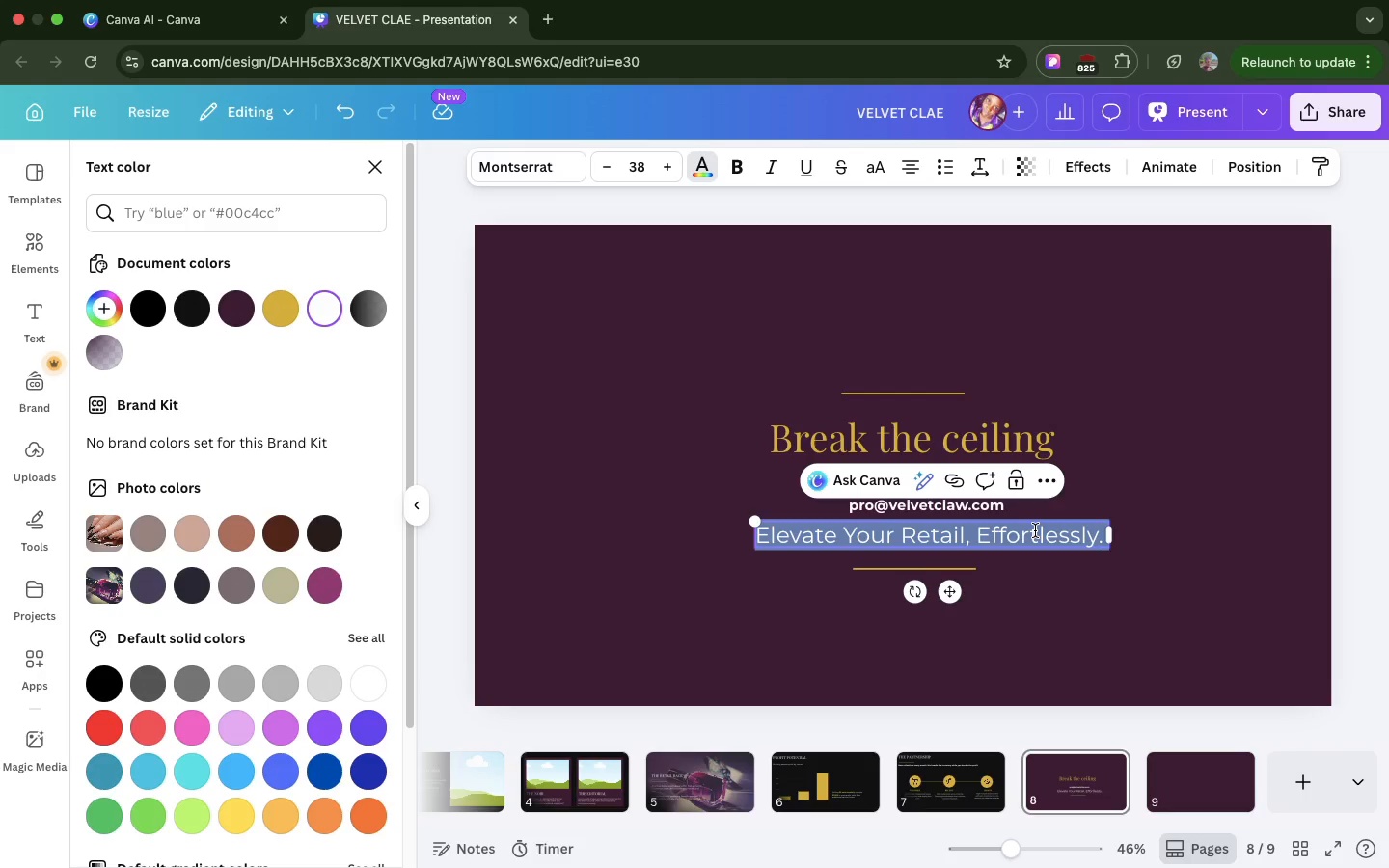 
type(1-800-velvet-)
key(Backspace)
key(Backspace)
key(Backspace)
key(Backspace)
key(Backspace)
key(Backspace)
type(ELVET)
key(Backspace)
key(Backspace)
key(Backspace)
key(Backspace)
key(Backspace)
key(Backspace)
type(ve)
key(Backspace)
key(Backspace)
type(VELVEY)
key(Backspace)
type(T-CLAW)
 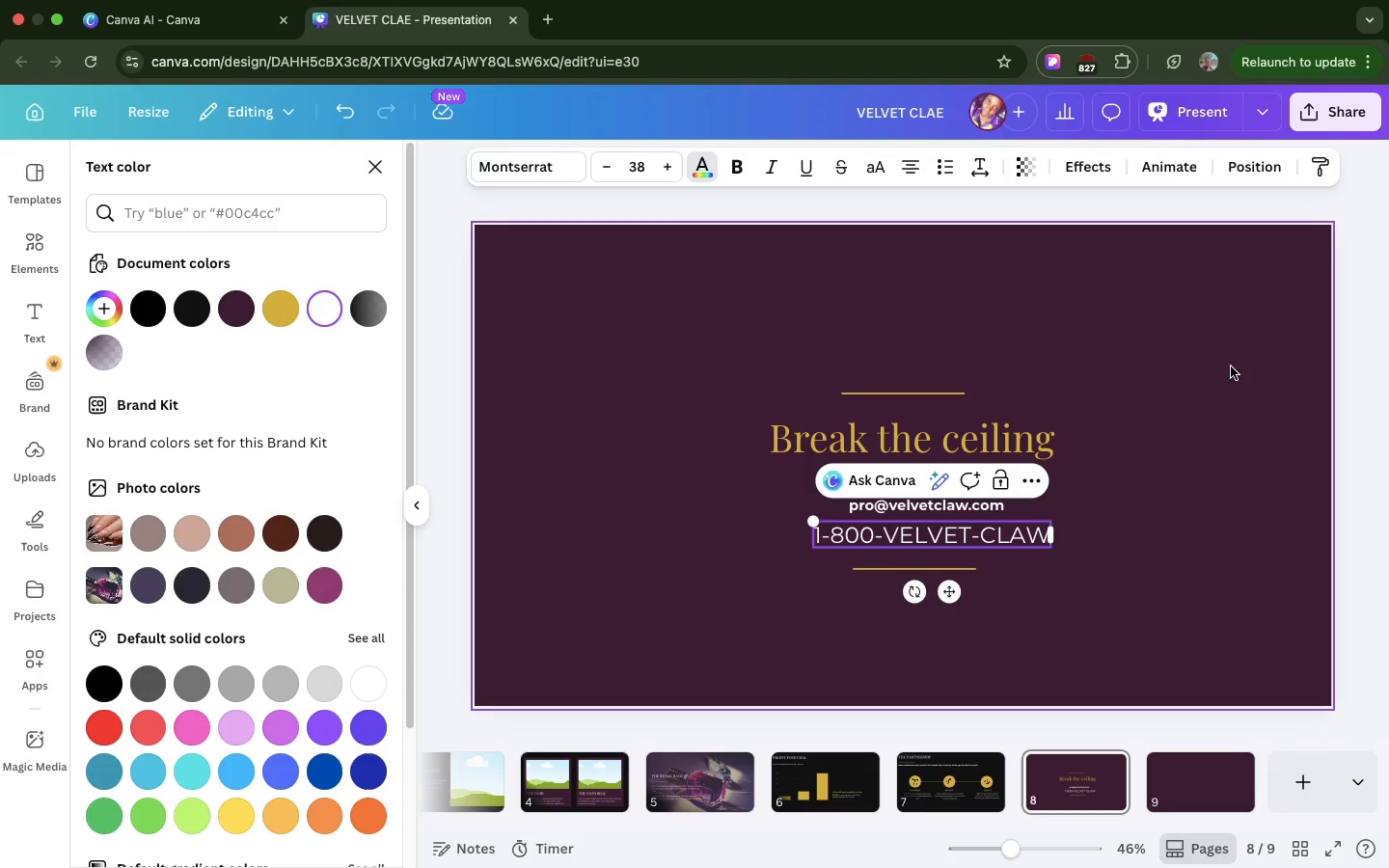 
left_click([1179, 475])
 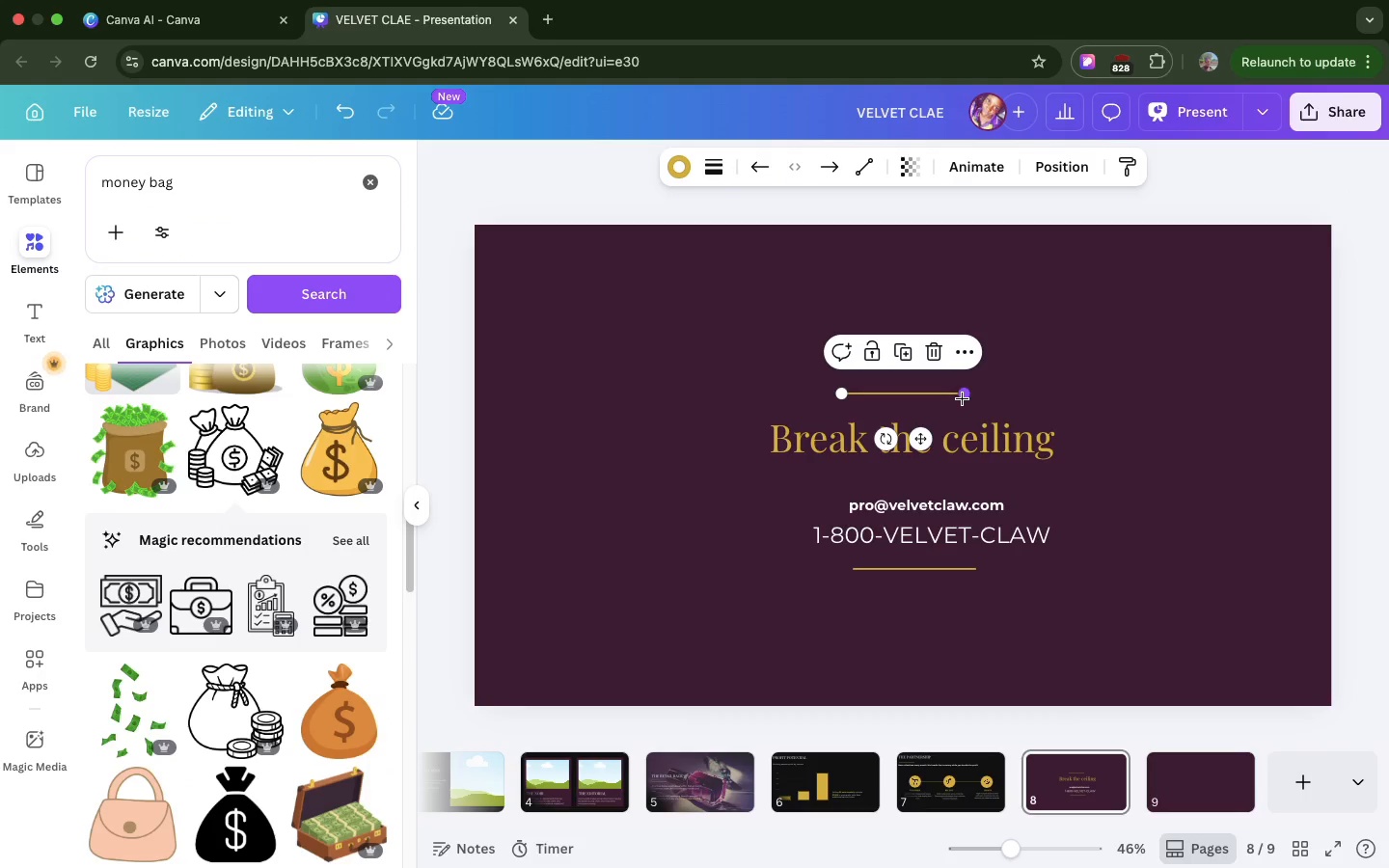 
left_click([962, 398])
 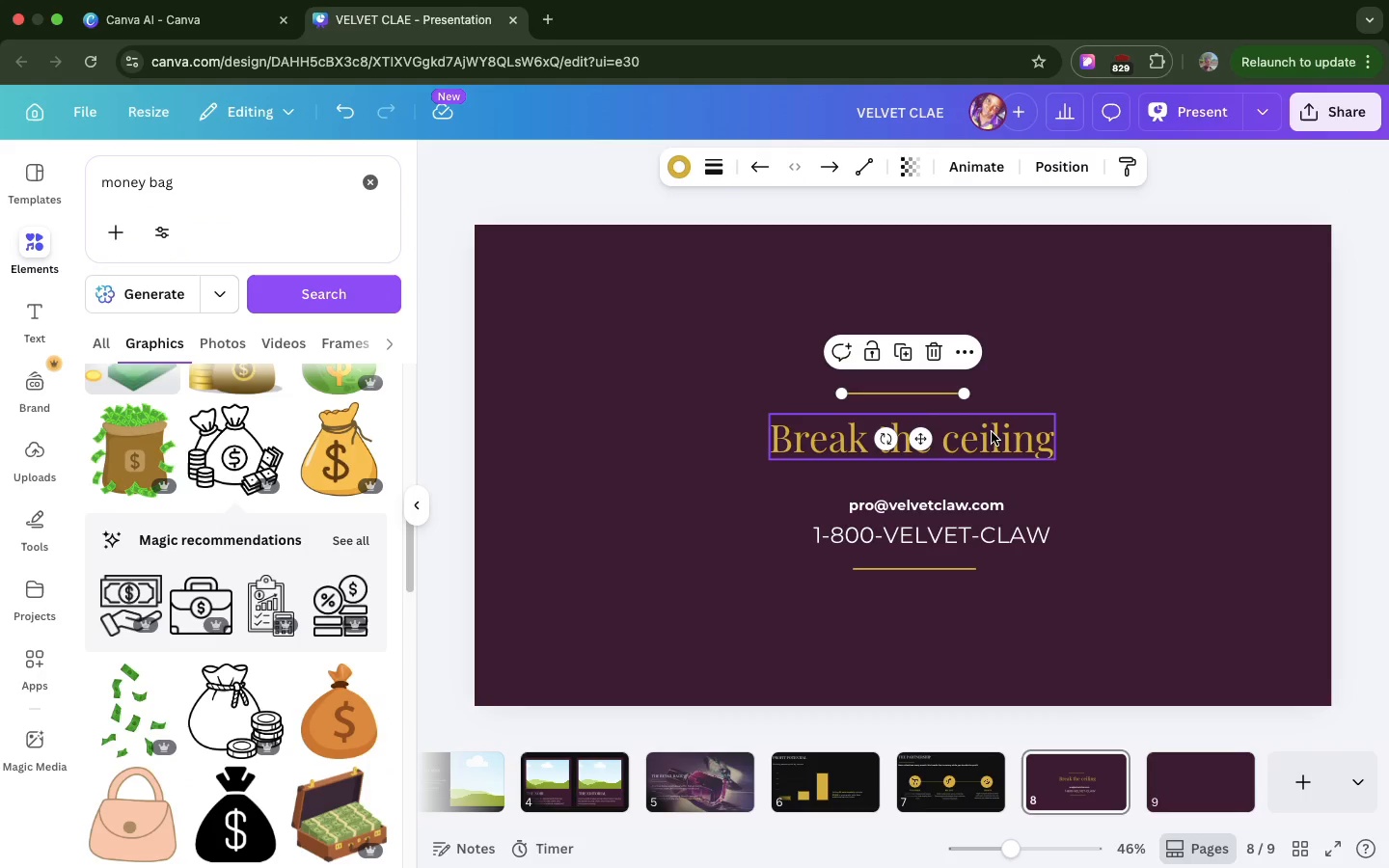 
left_click([992, 432])
 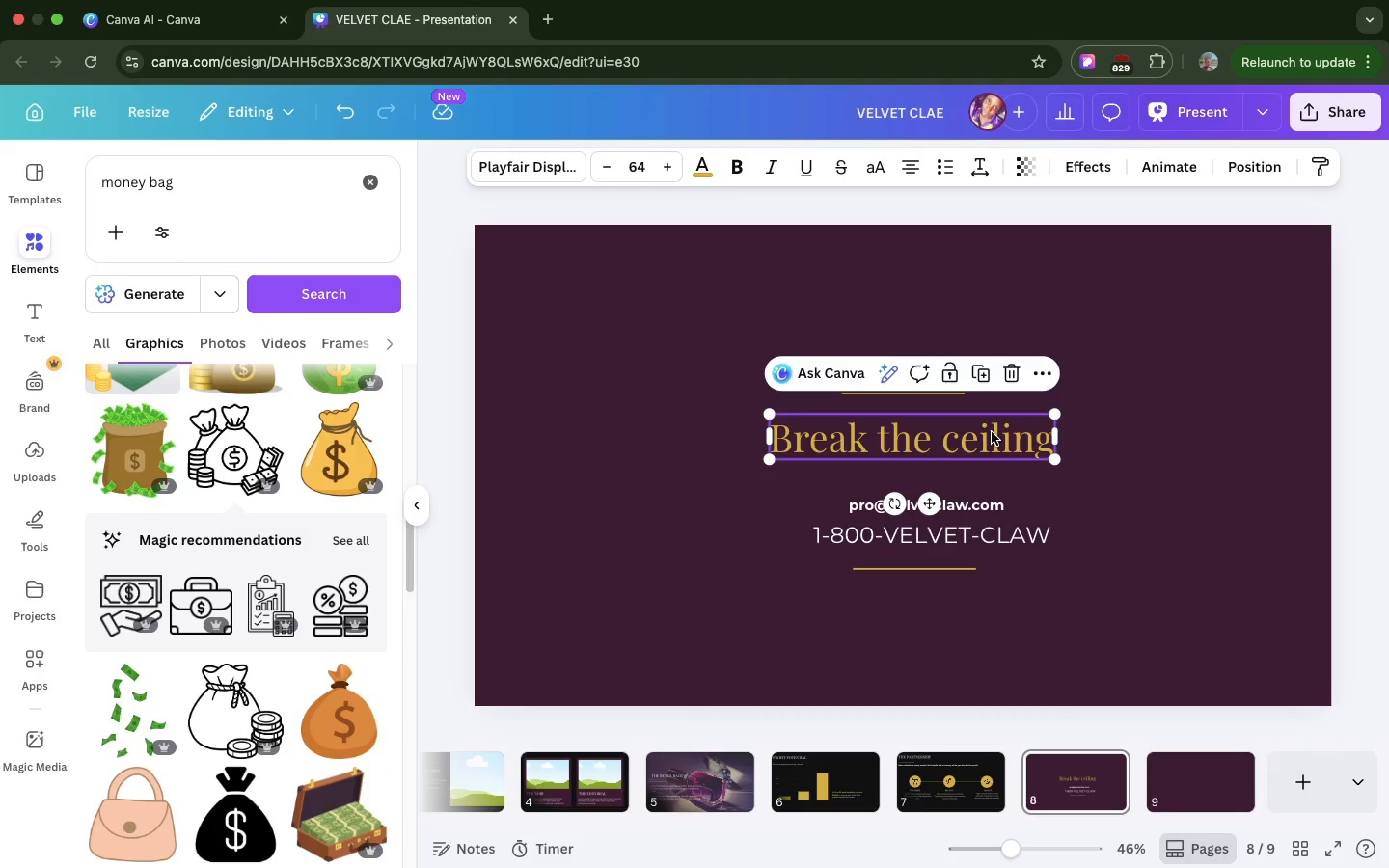 
left_click_drag(start_coordinate=[992, 432], to_coordinate=[987, 336])
 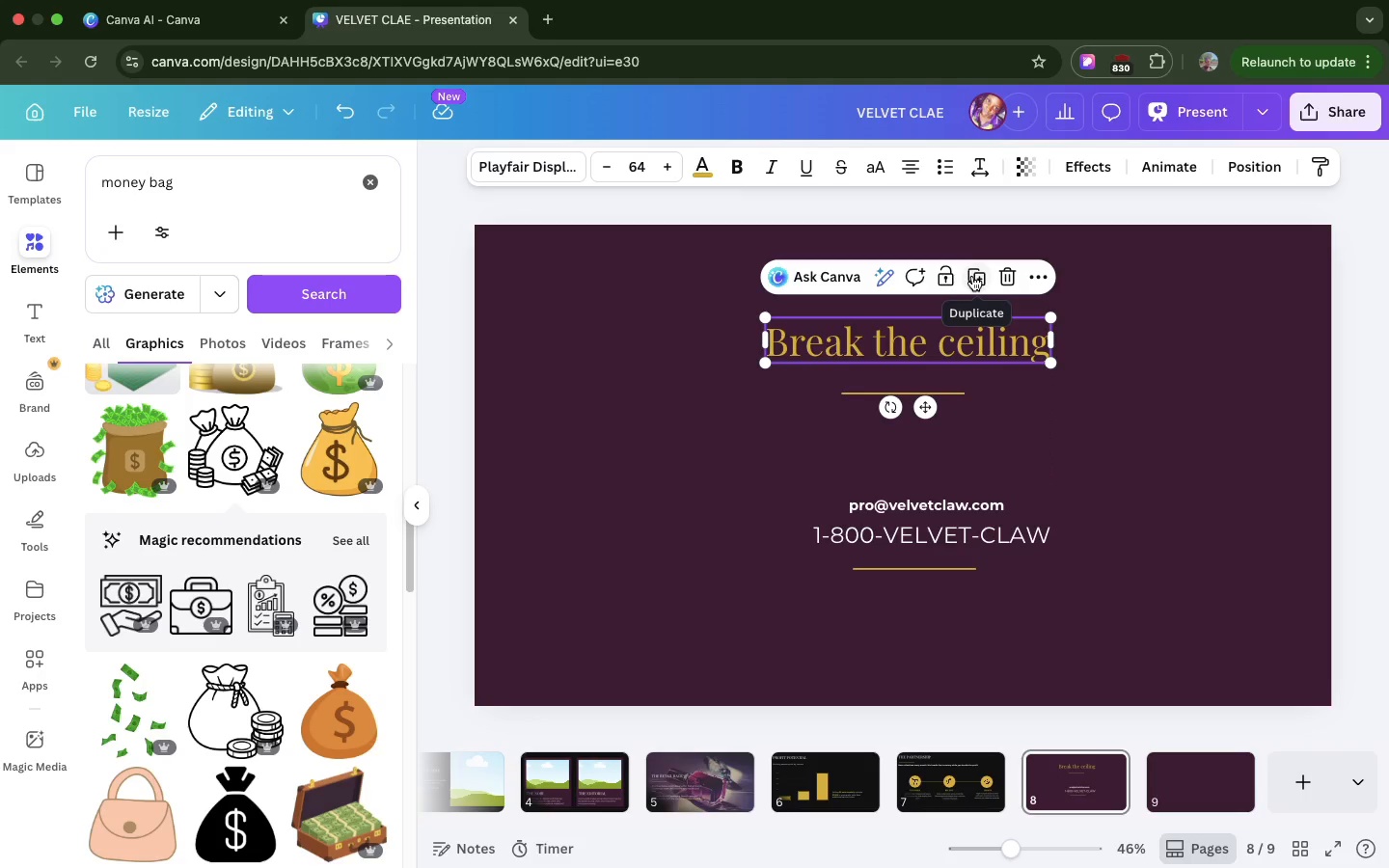 
left_click([973, 276])
 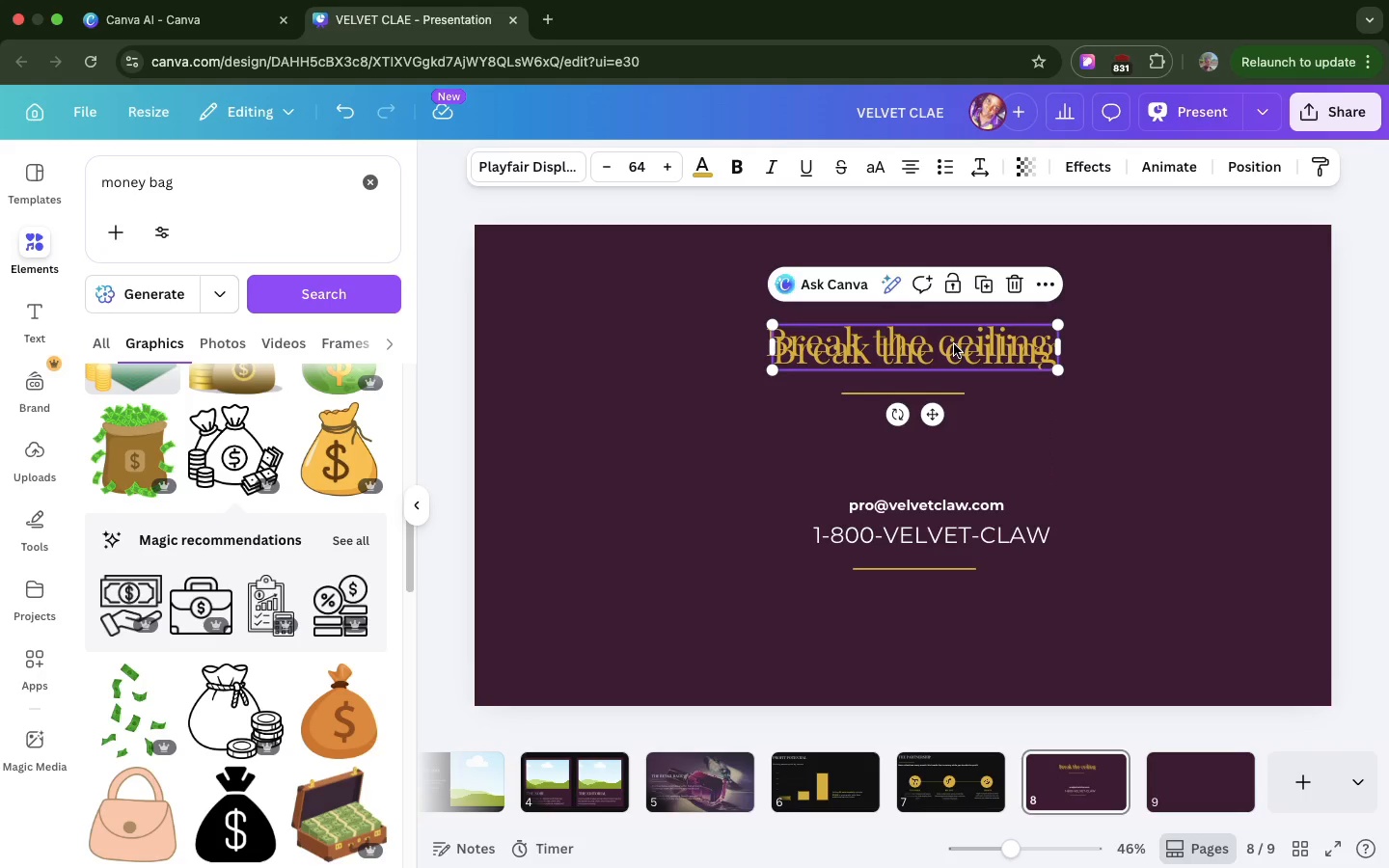 
left_click_drag(start_coordinate=[954, 344], to_coordinate=[950, 409])
 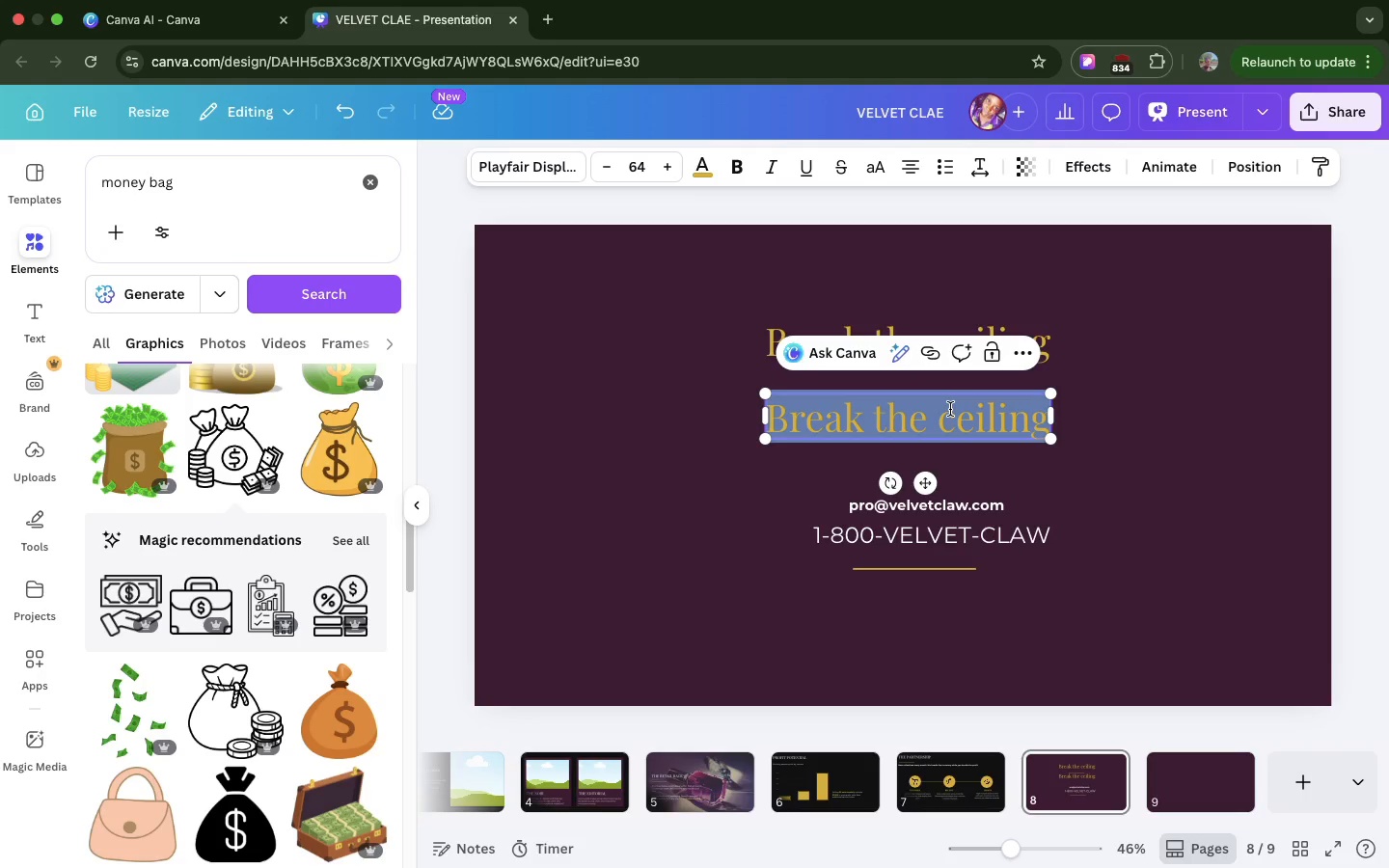 
type(Join the professional series)
 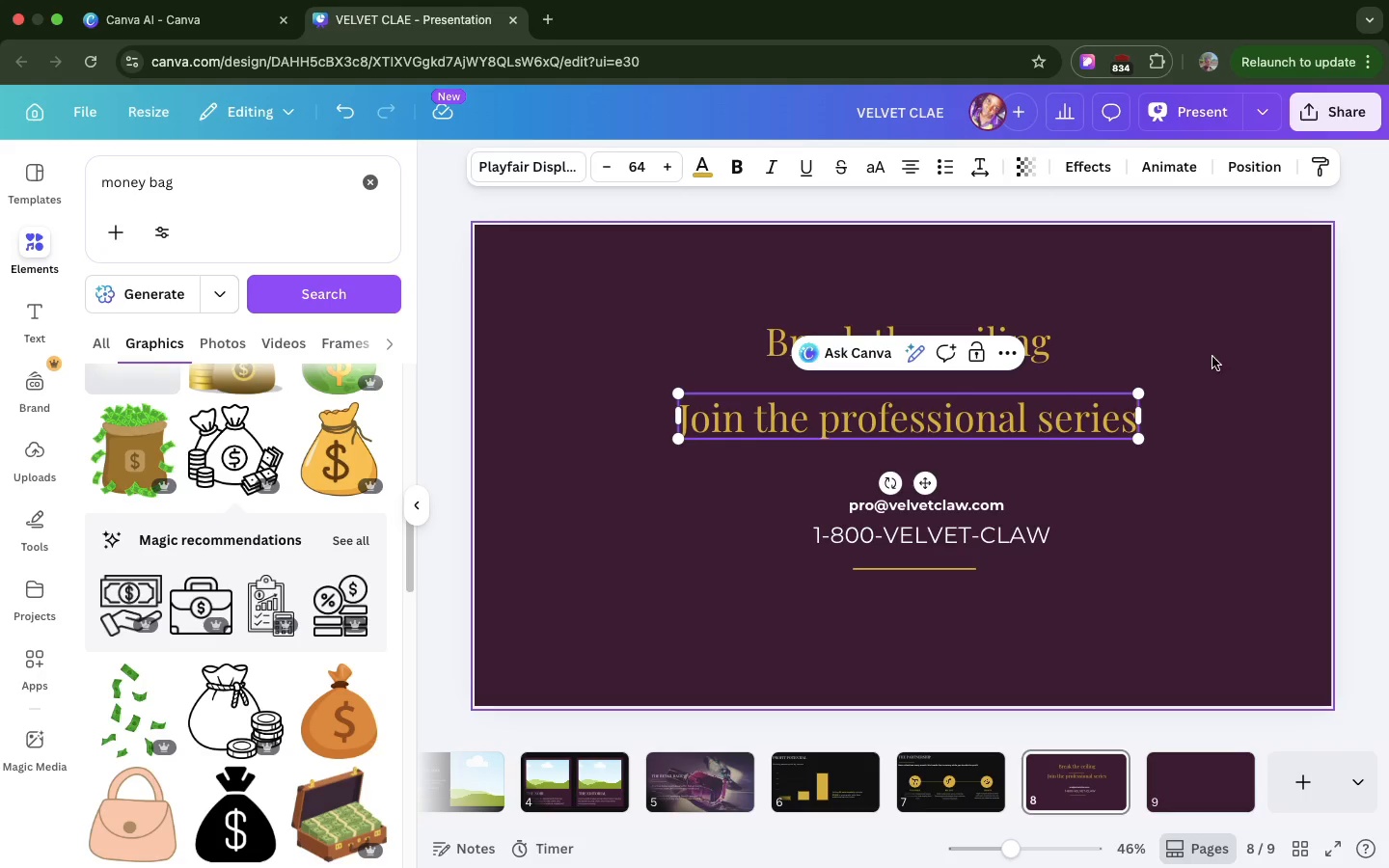 
left_click([1226, 364])
 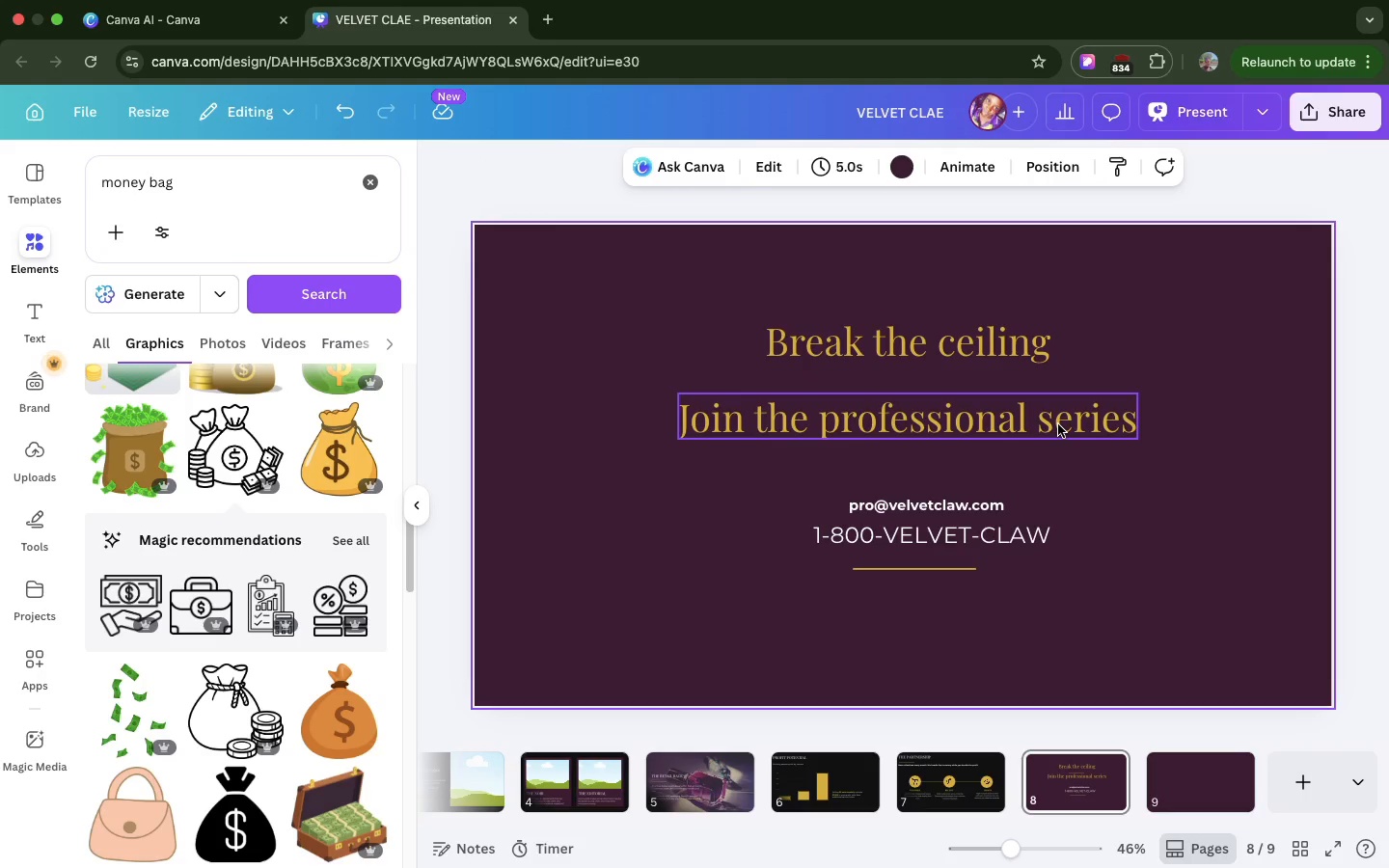 
left_click([1058, 424])
 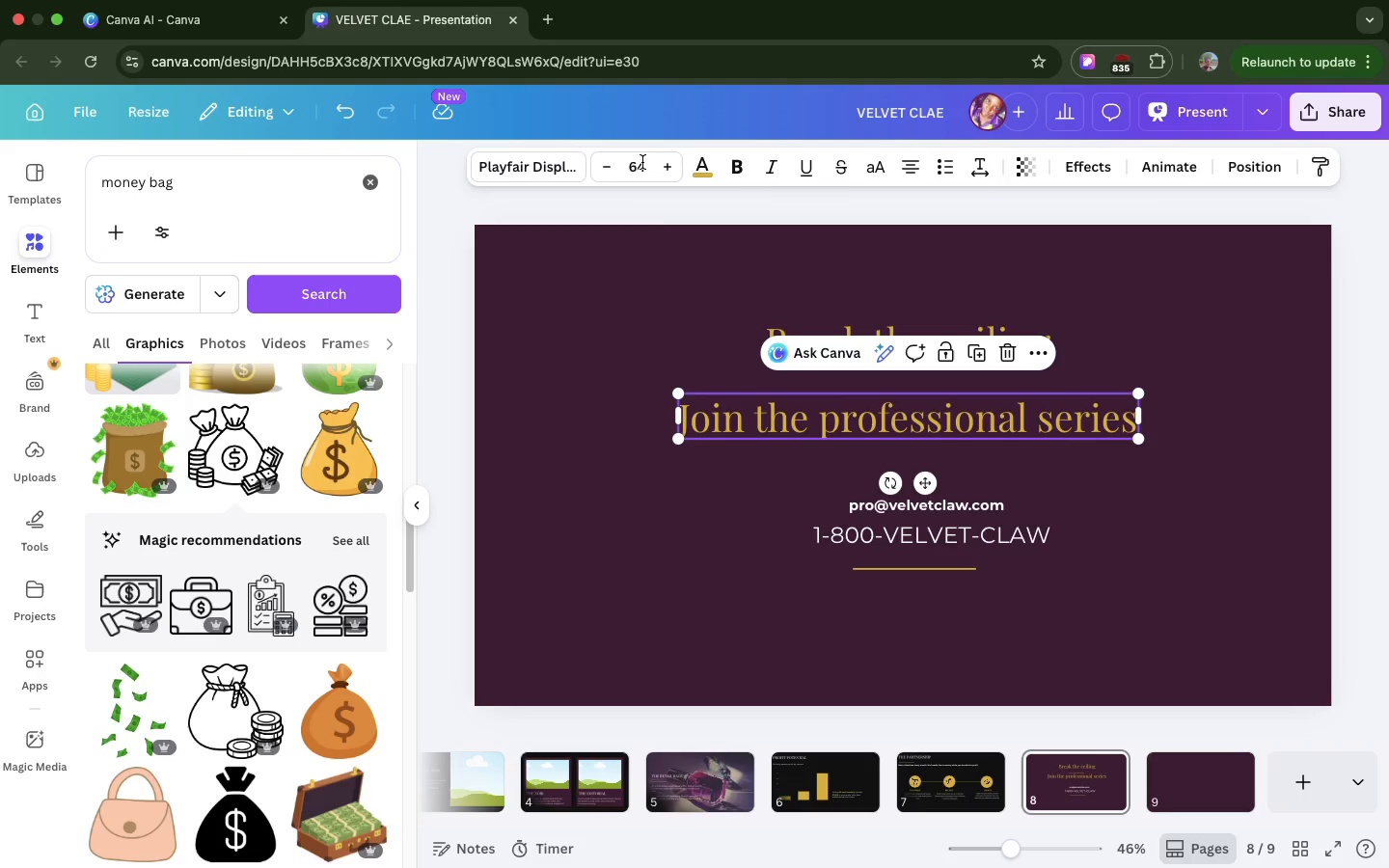 
left_click([642, 162])
 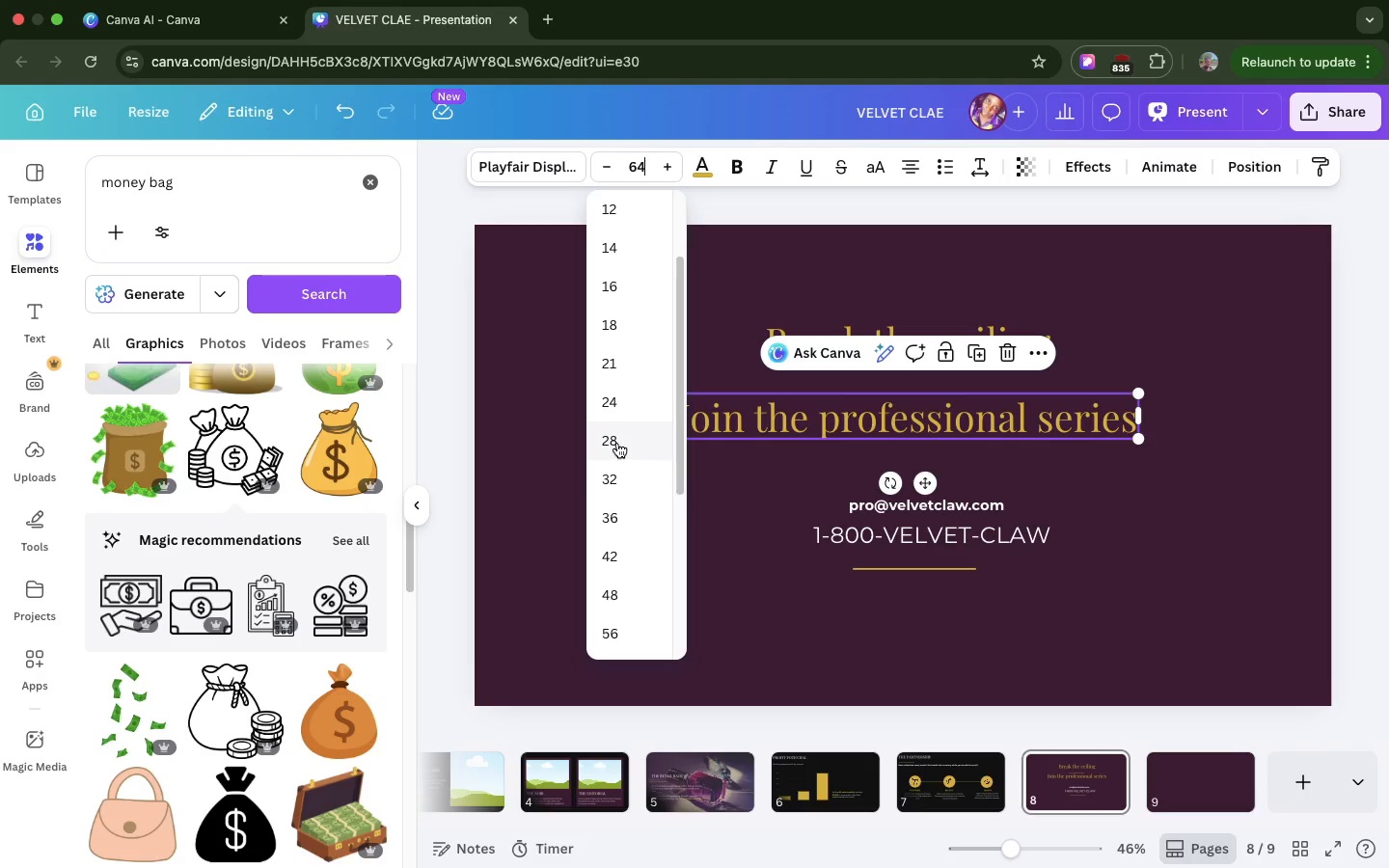 
left_click([616, 443])
 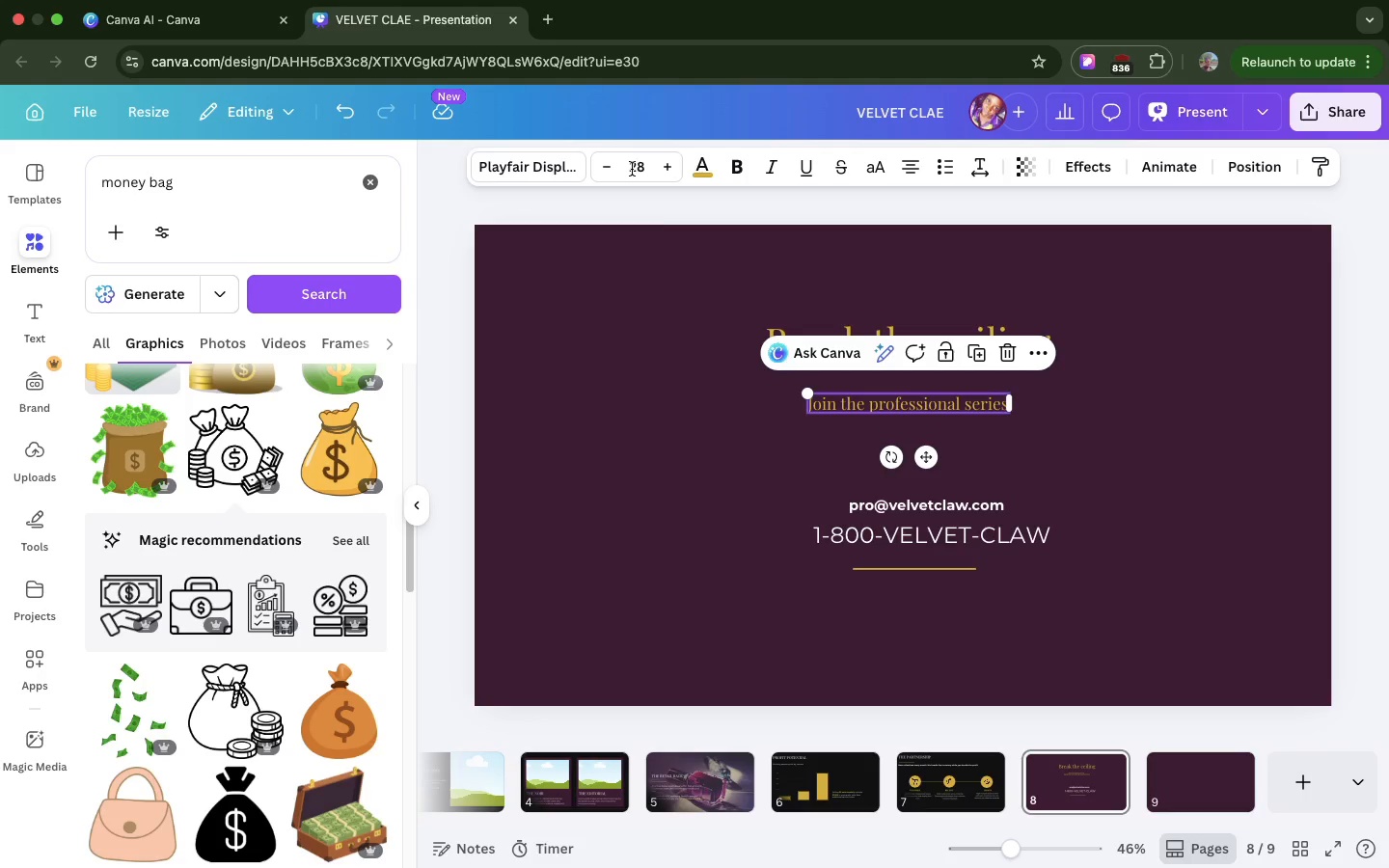 
left_click([632, 168])
 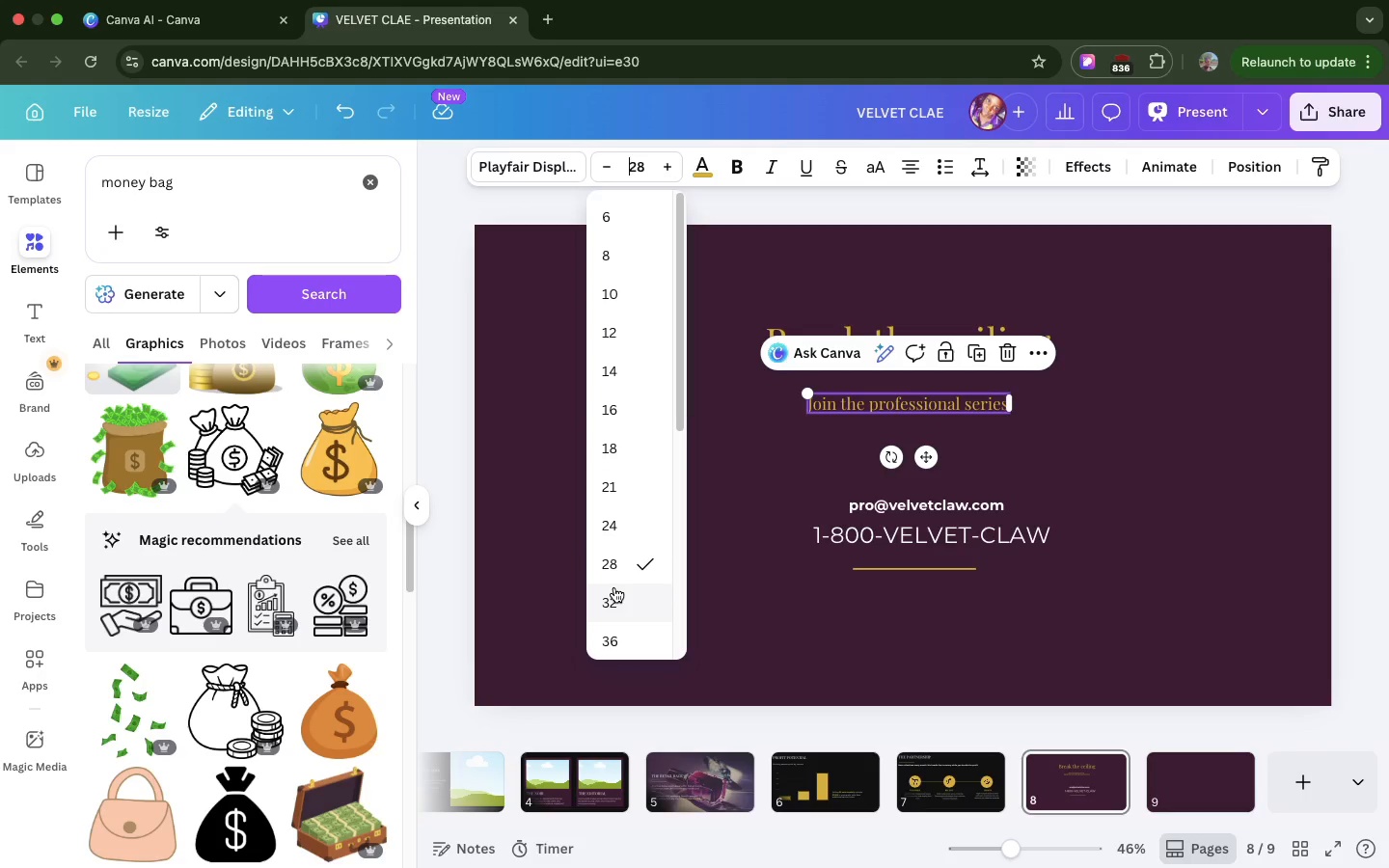 
left_click([614, 587])
 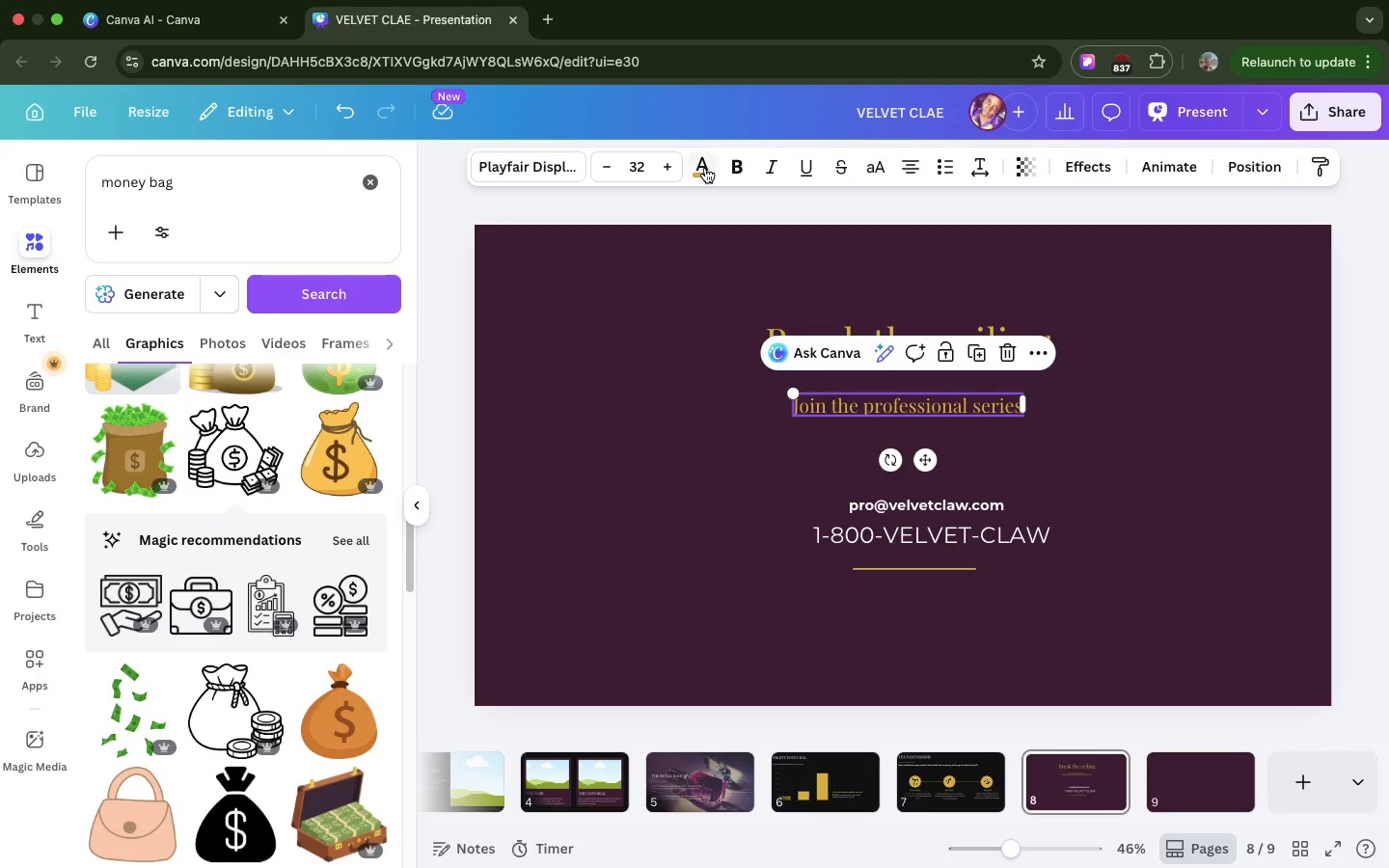 
left_click([705, 168])
 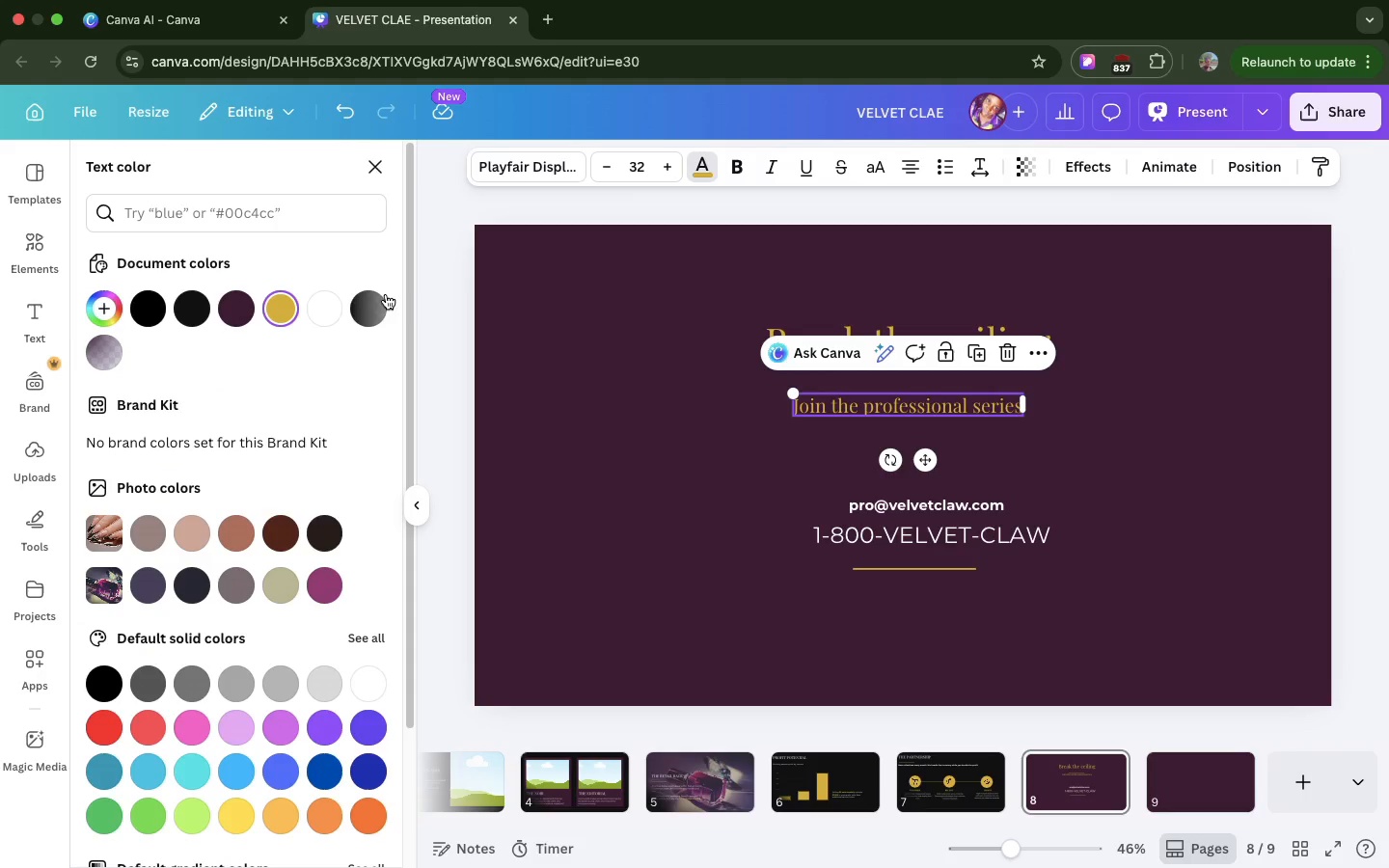 
left_click([332, 305])
 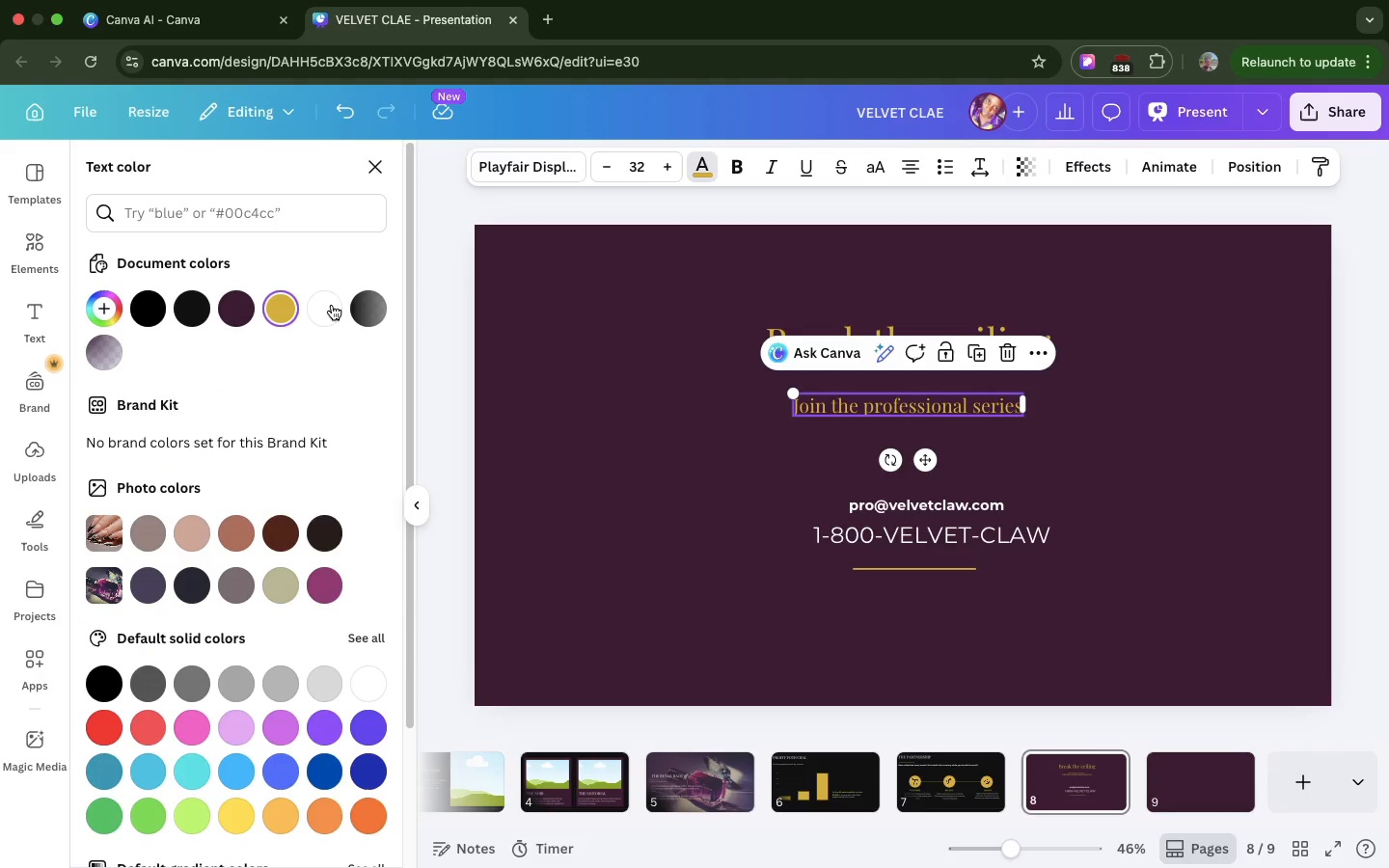 
left_click([332, 305])
 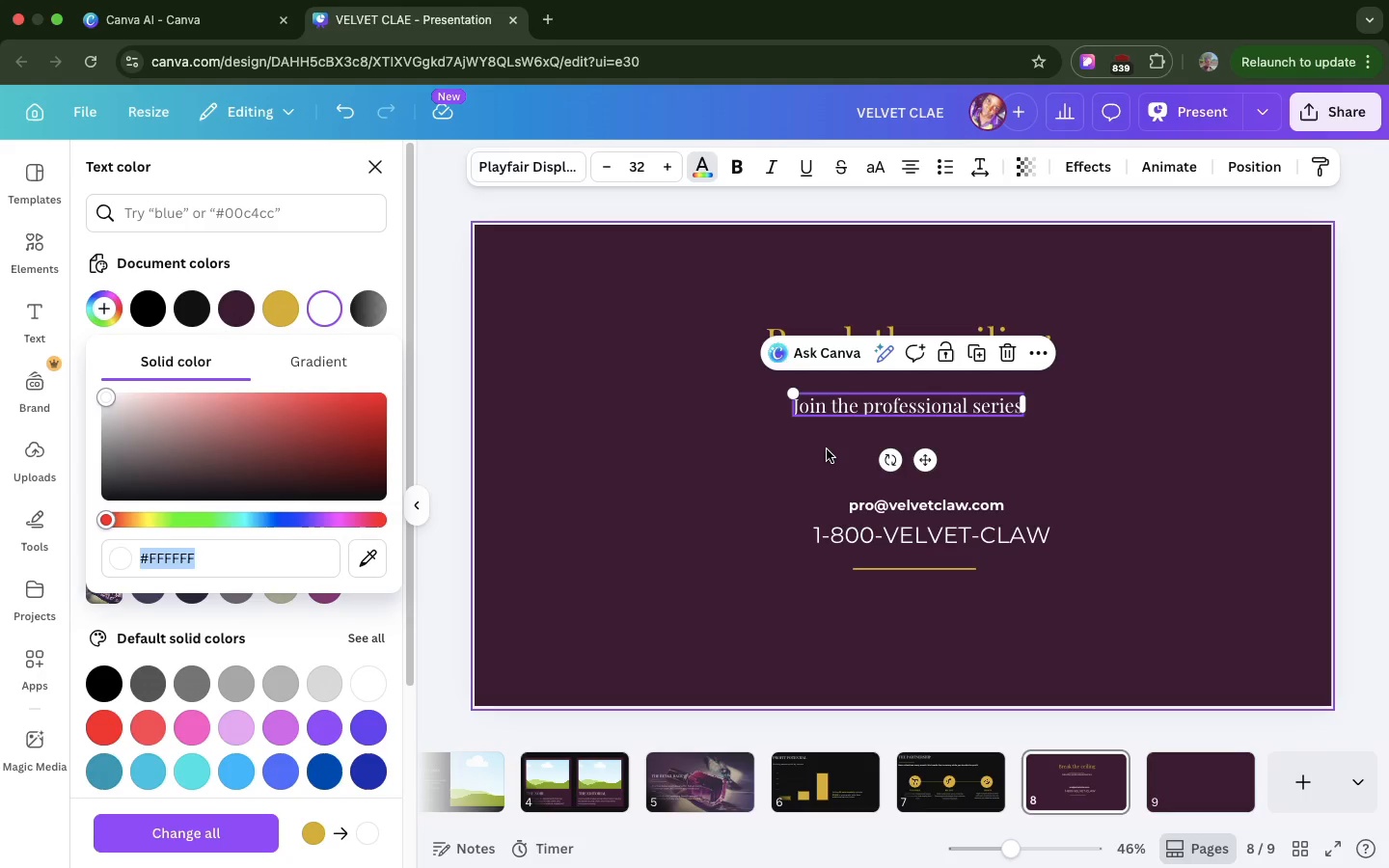 
left_click([801, 452])
 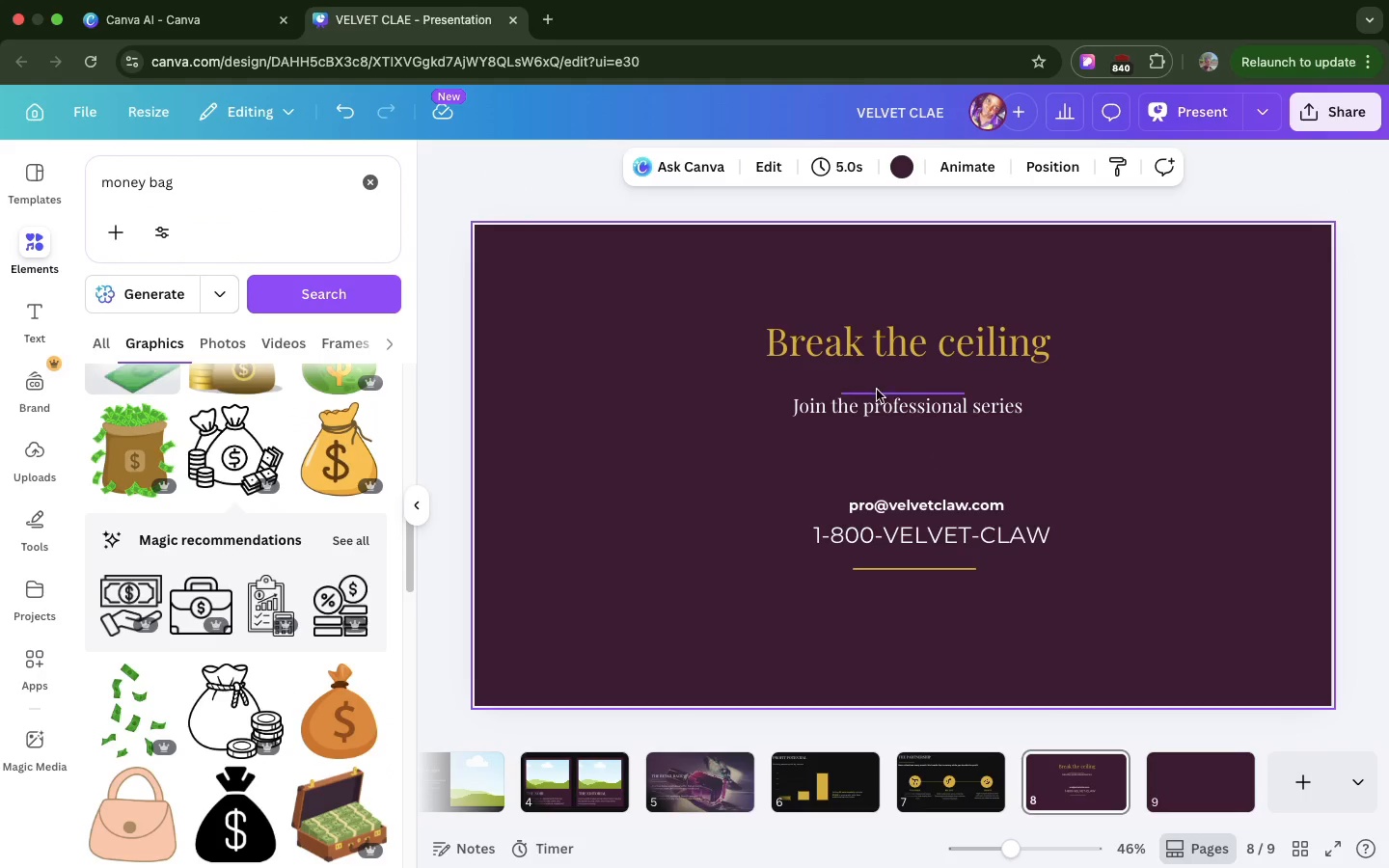 
left_click_drag(start_coordinate=[877, 390], to_coordinate=[885, 441])
 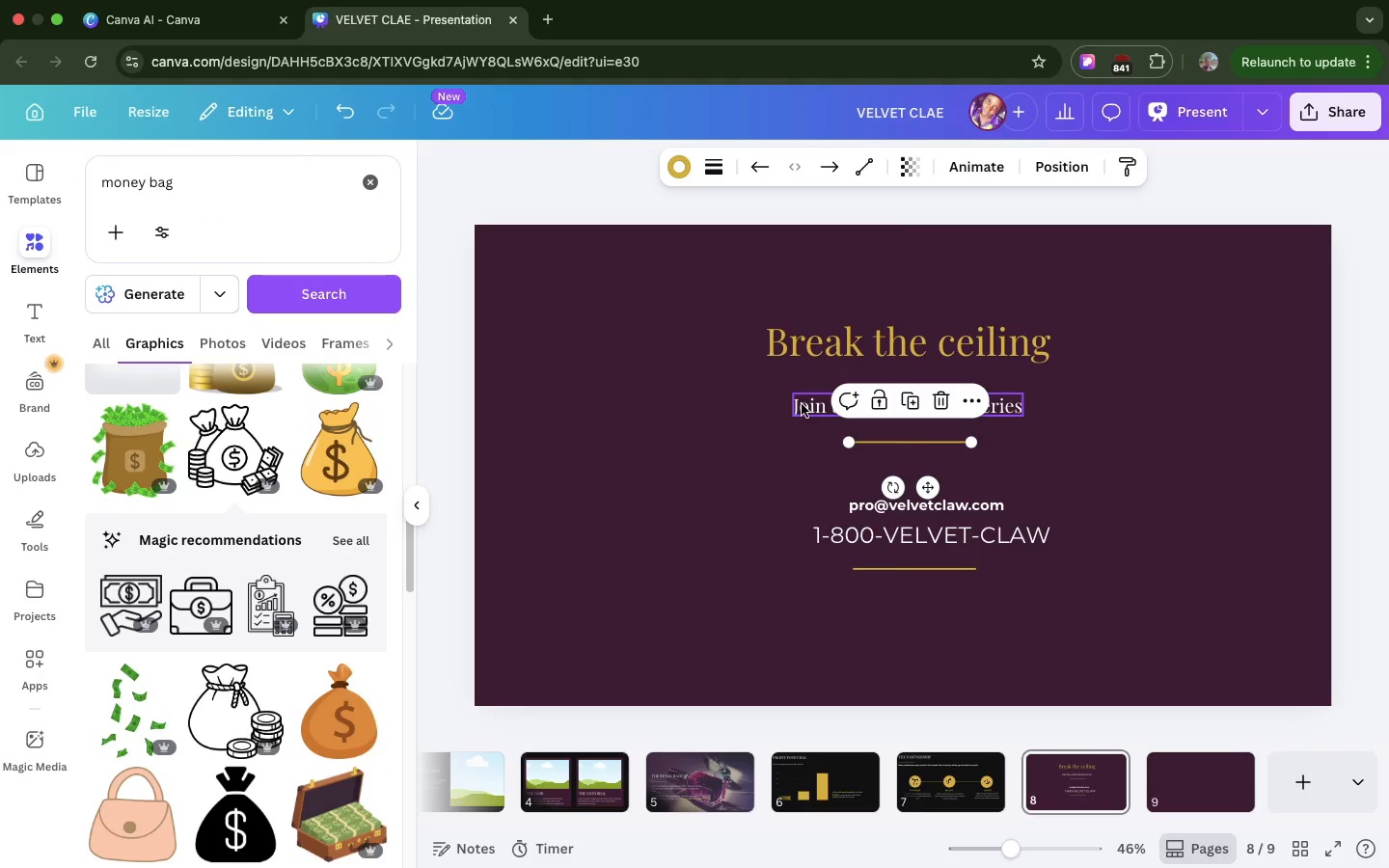 
left_click([802, 404])
 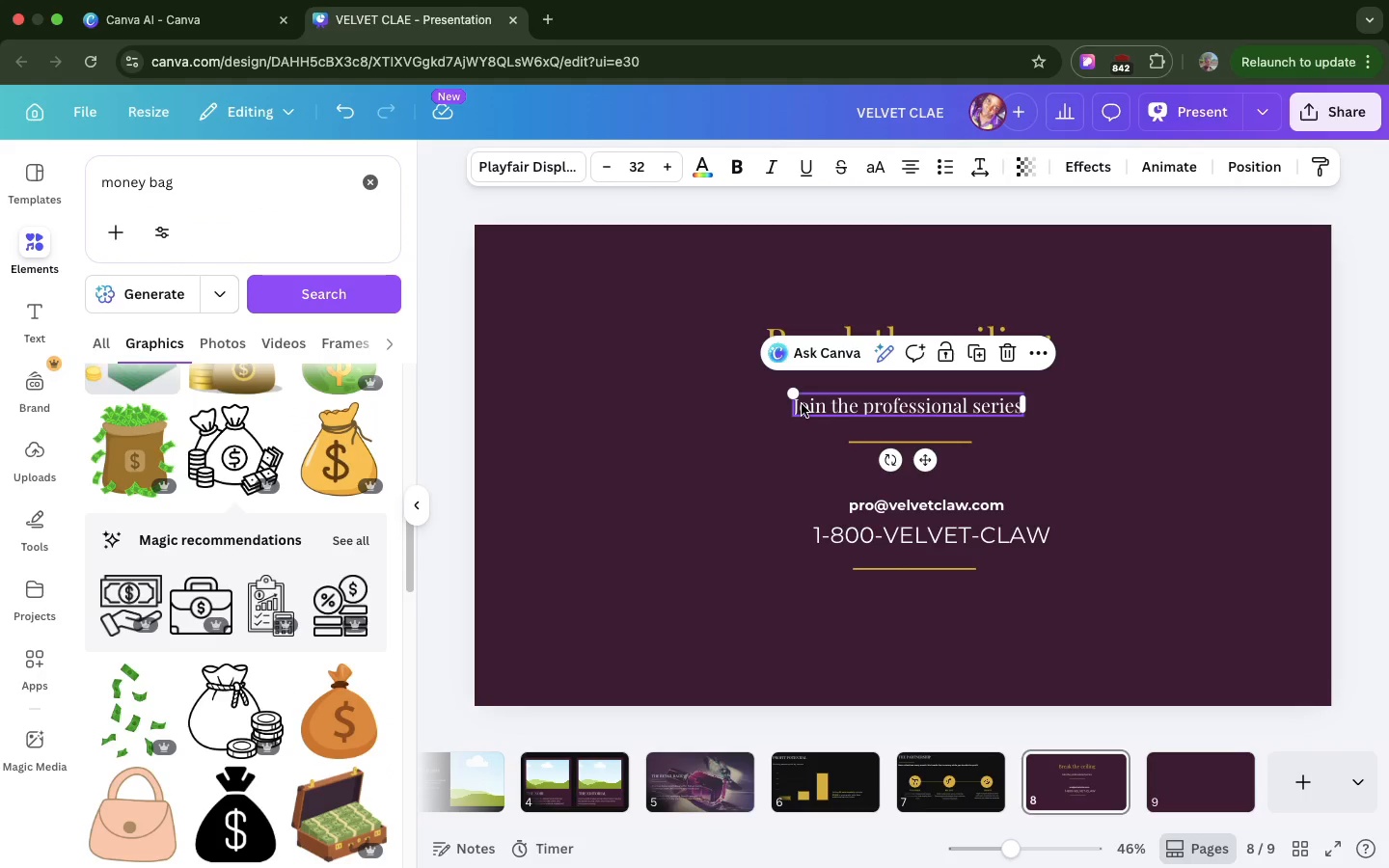 
hold_key(key=ArrowUp, duration=1.5)
 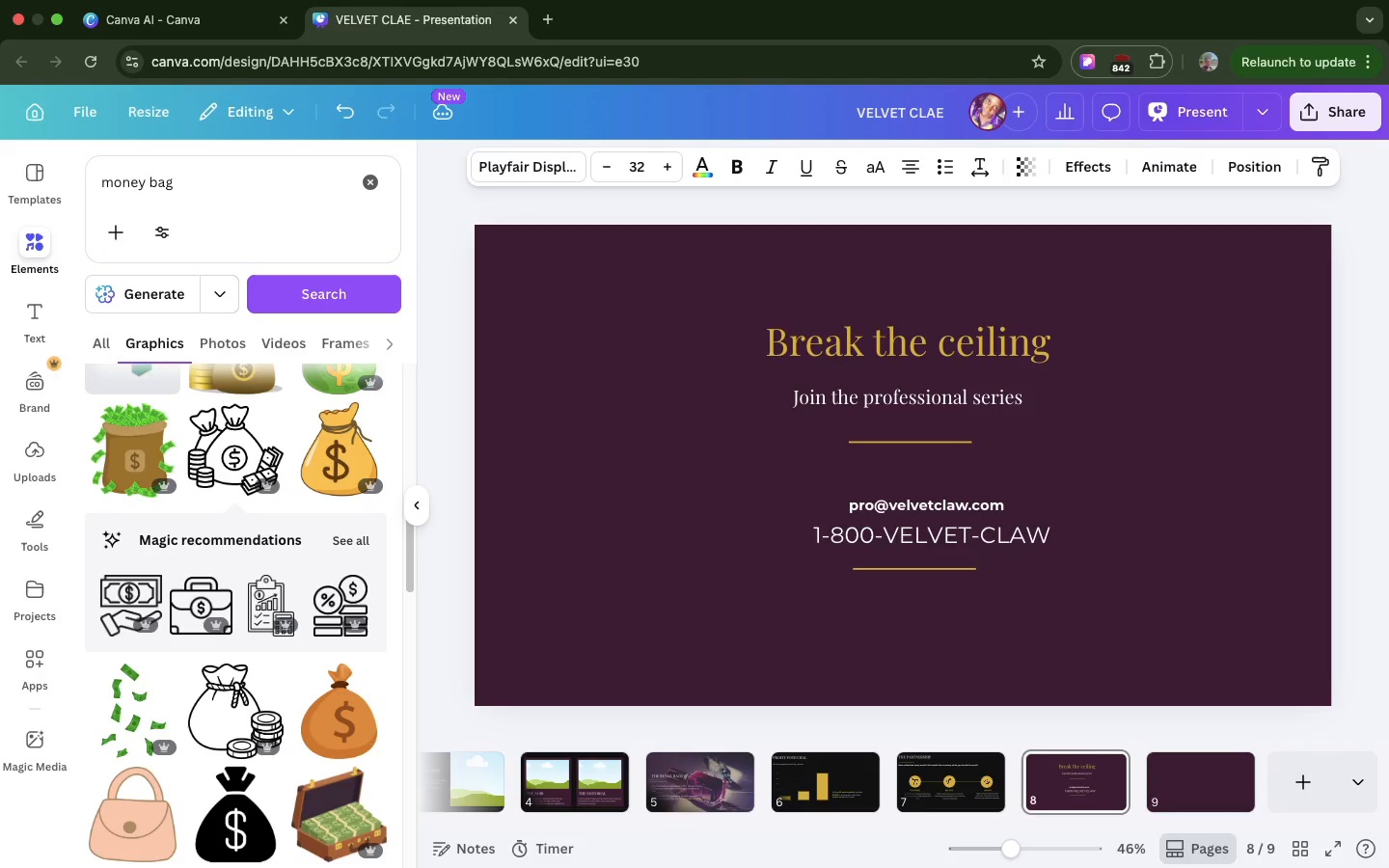 
hold_key(key=ArrowUp, duration=0.42)
 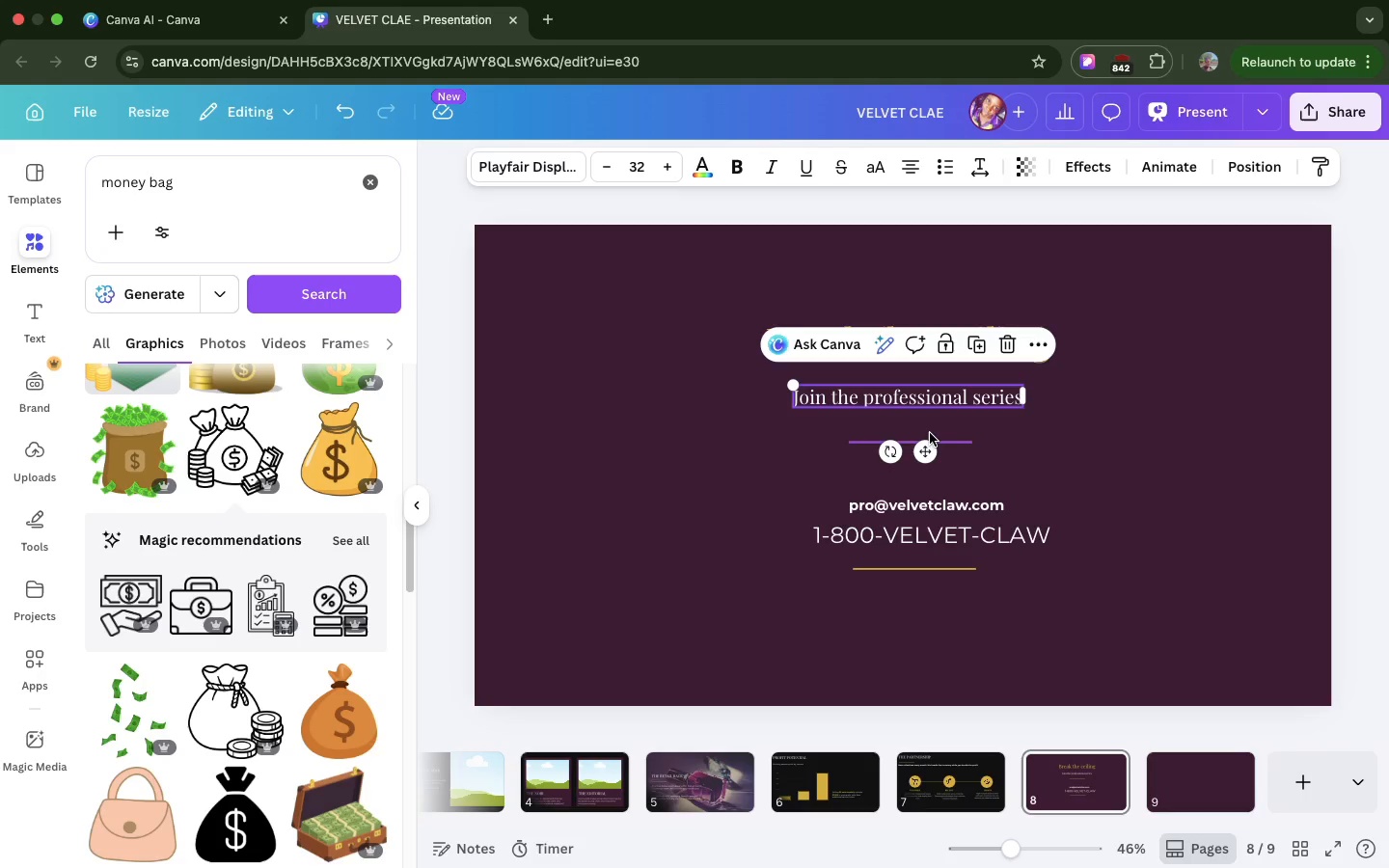 
left_click([951, 441])
 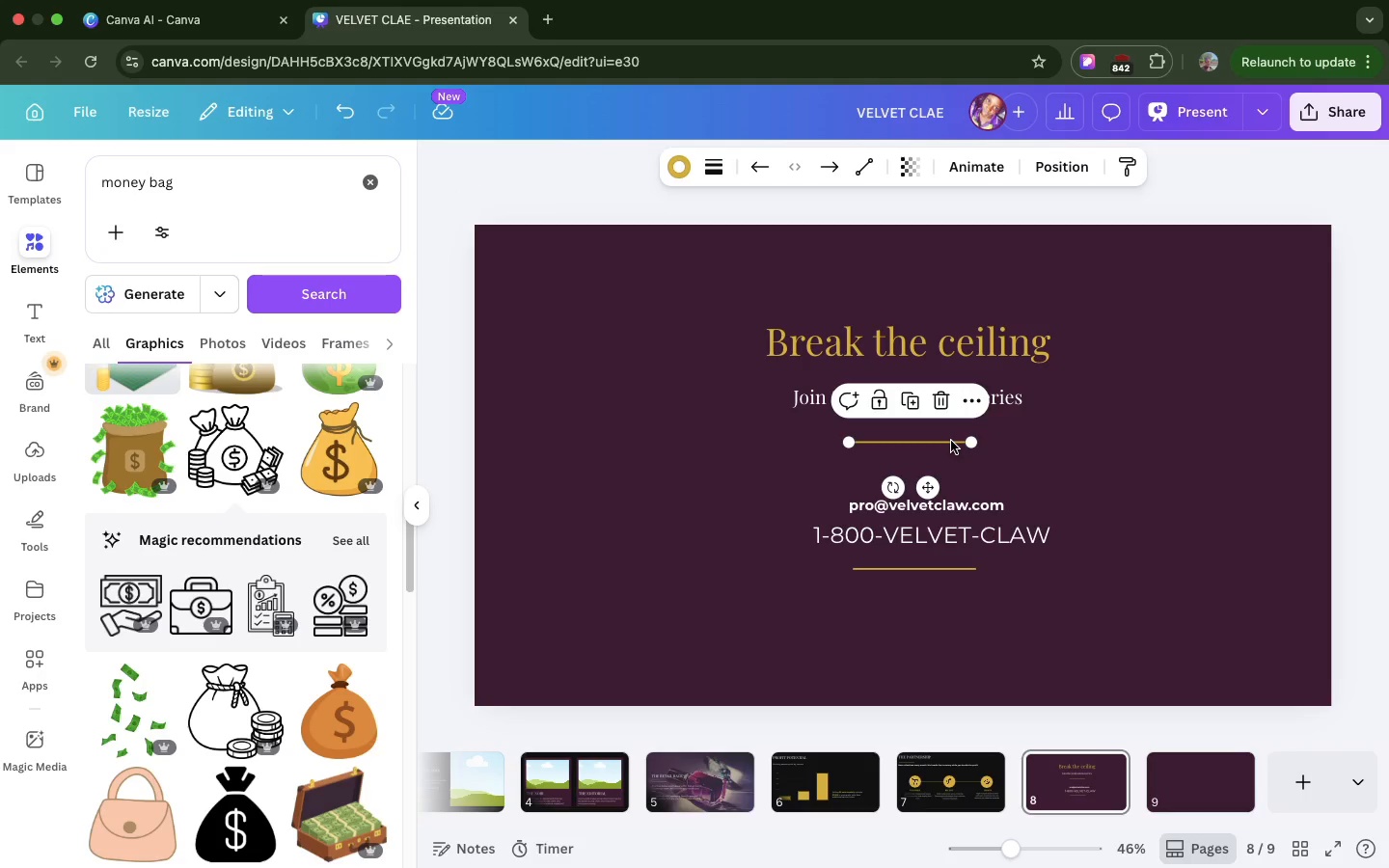 
left_click_drag(start_coordinate=[951, 441], to_coordinate=[951, 432])
 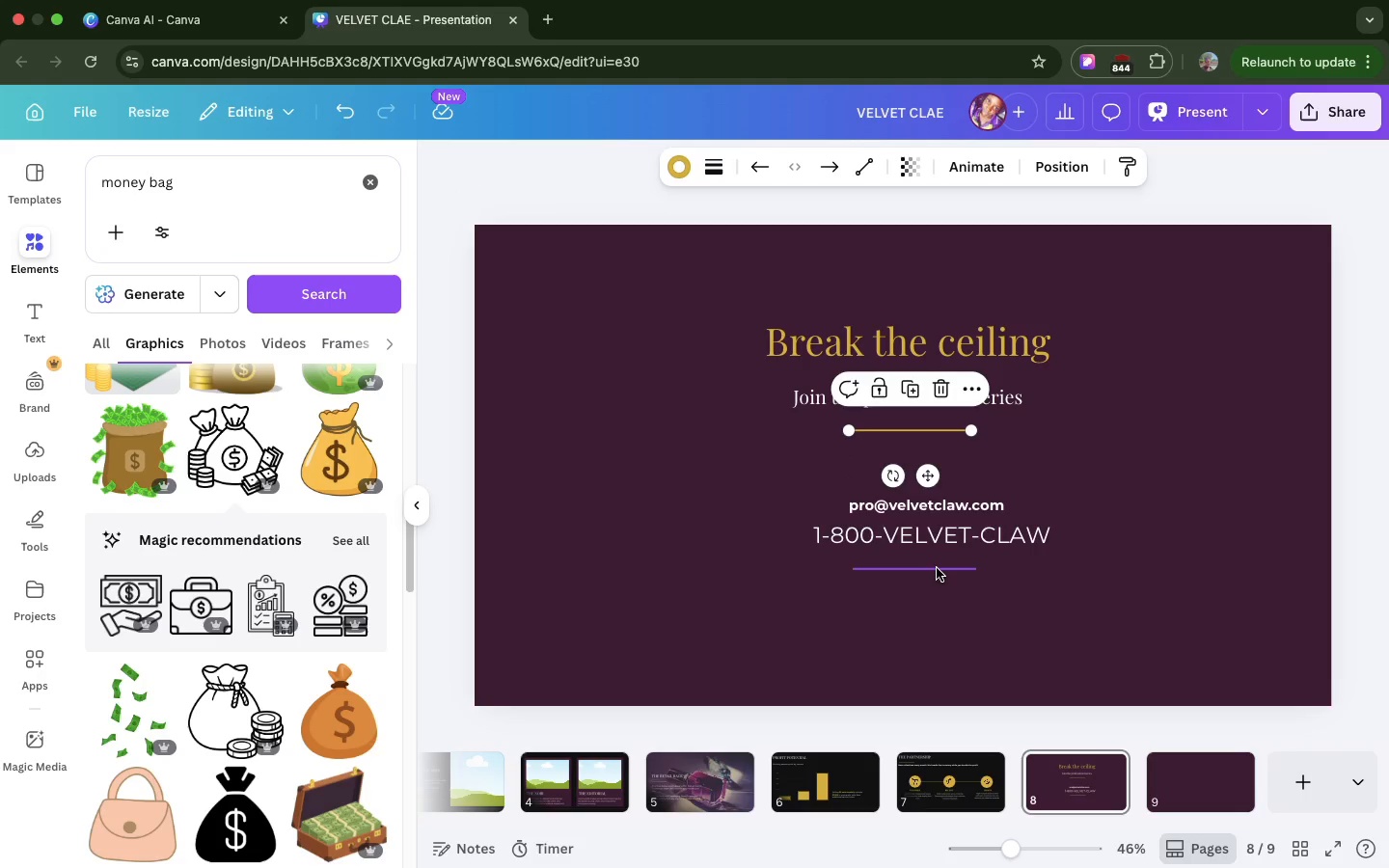 
left_click([937, 568])
 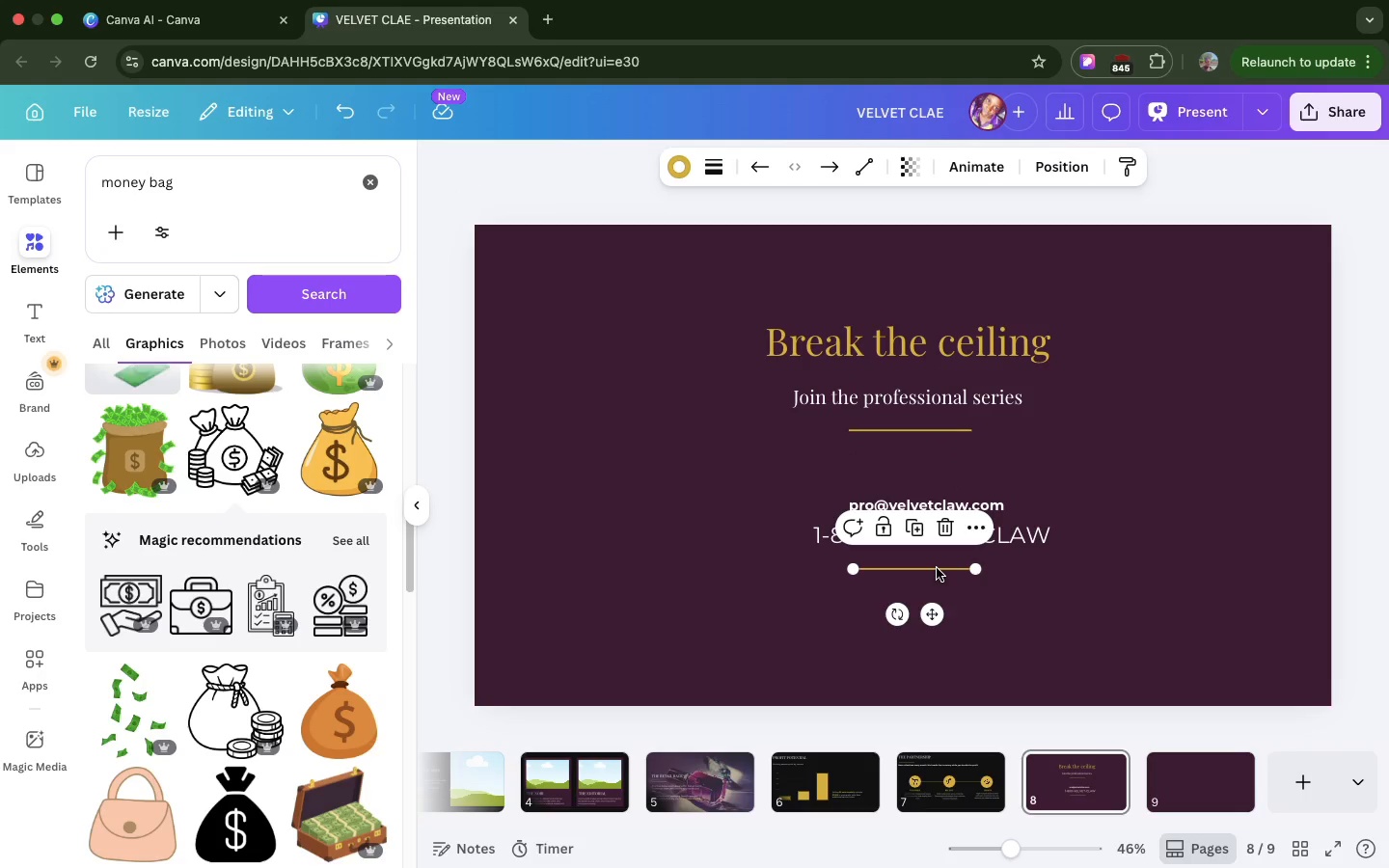 
key(Backspace)
 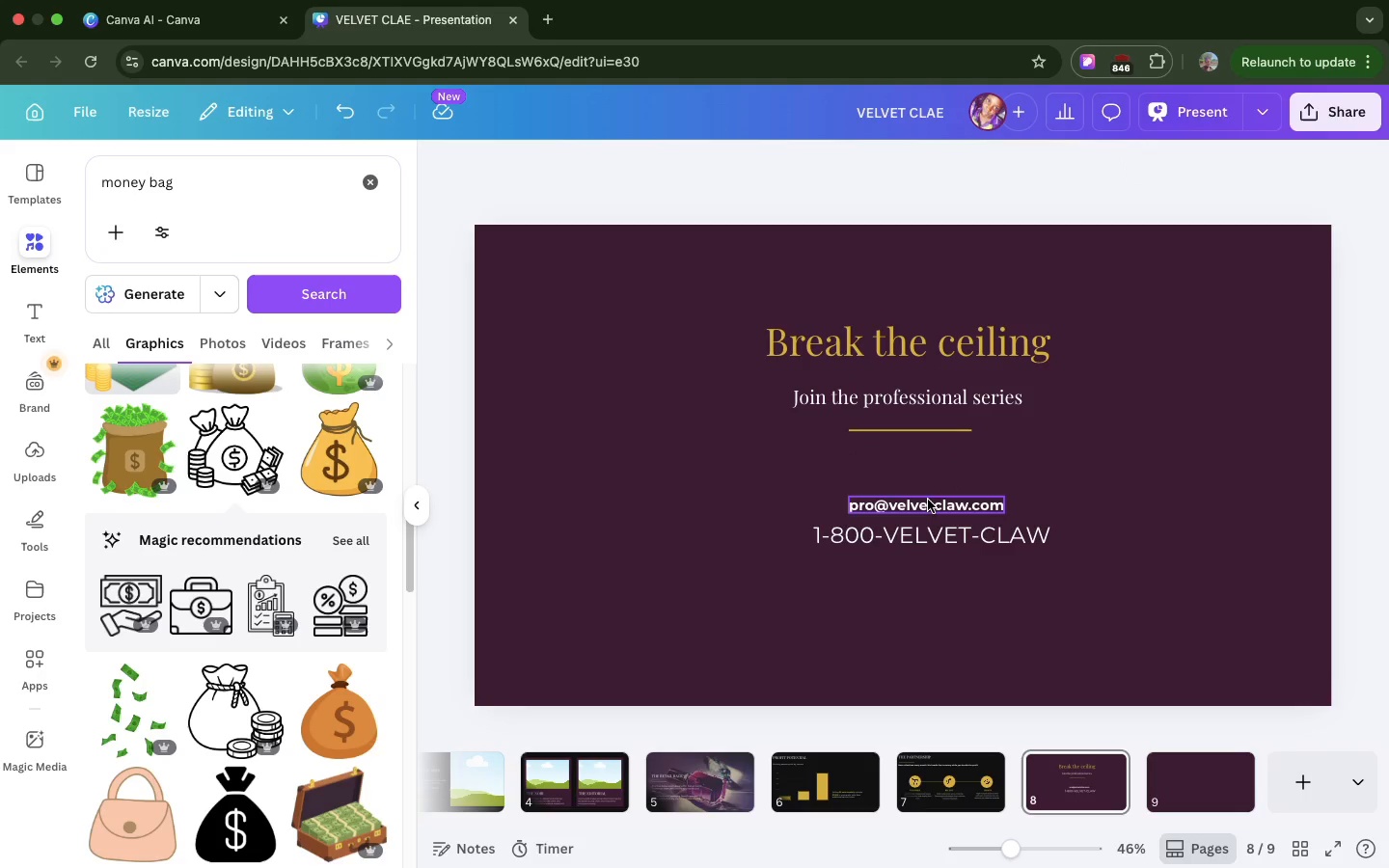 
left_click_drag(start_coordinate=[928, 505], to_coordinate=[917, 482])
 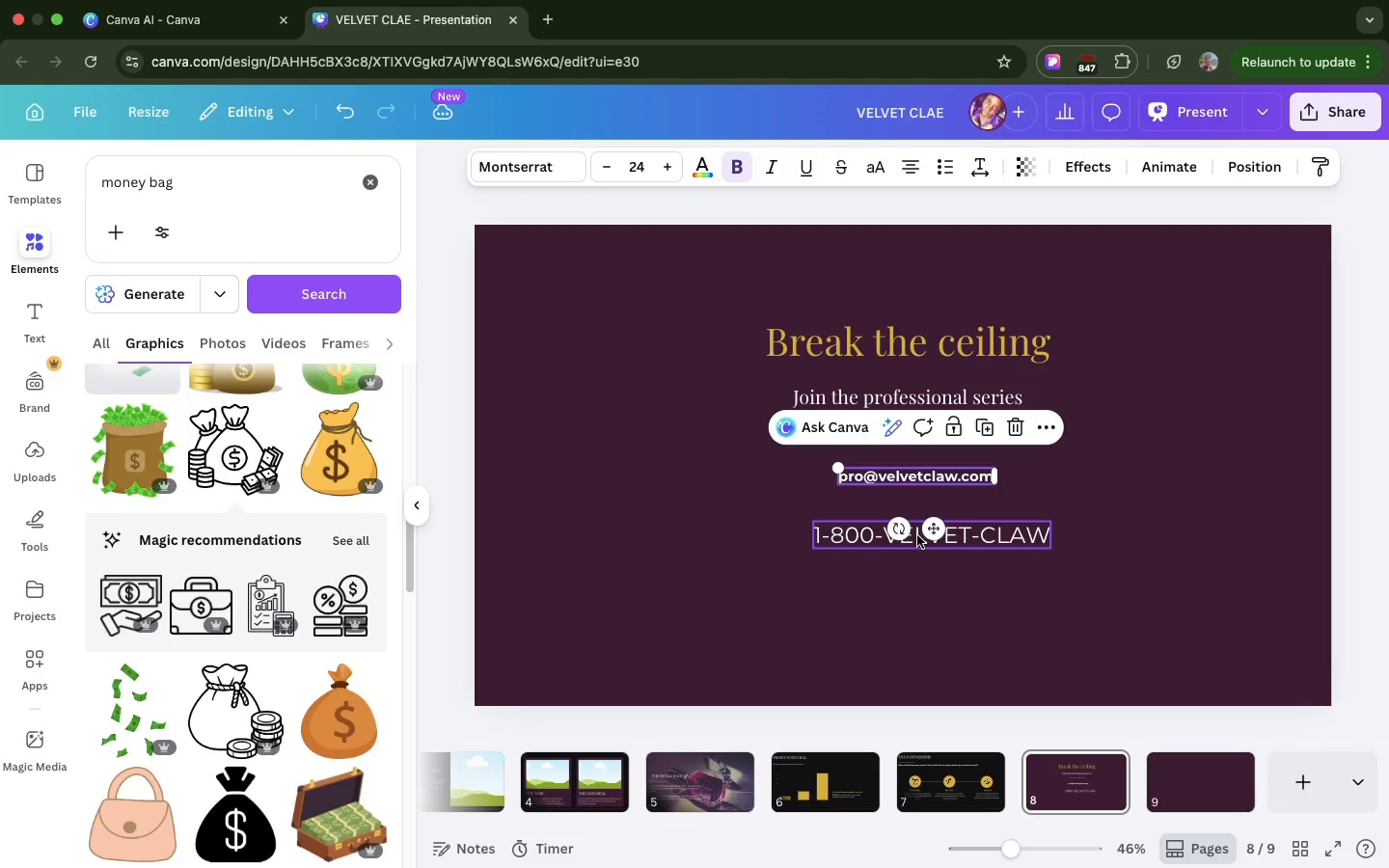 
left_click_drag(start_coordinate=[917, 535], to_coordinate=[916, 523])
 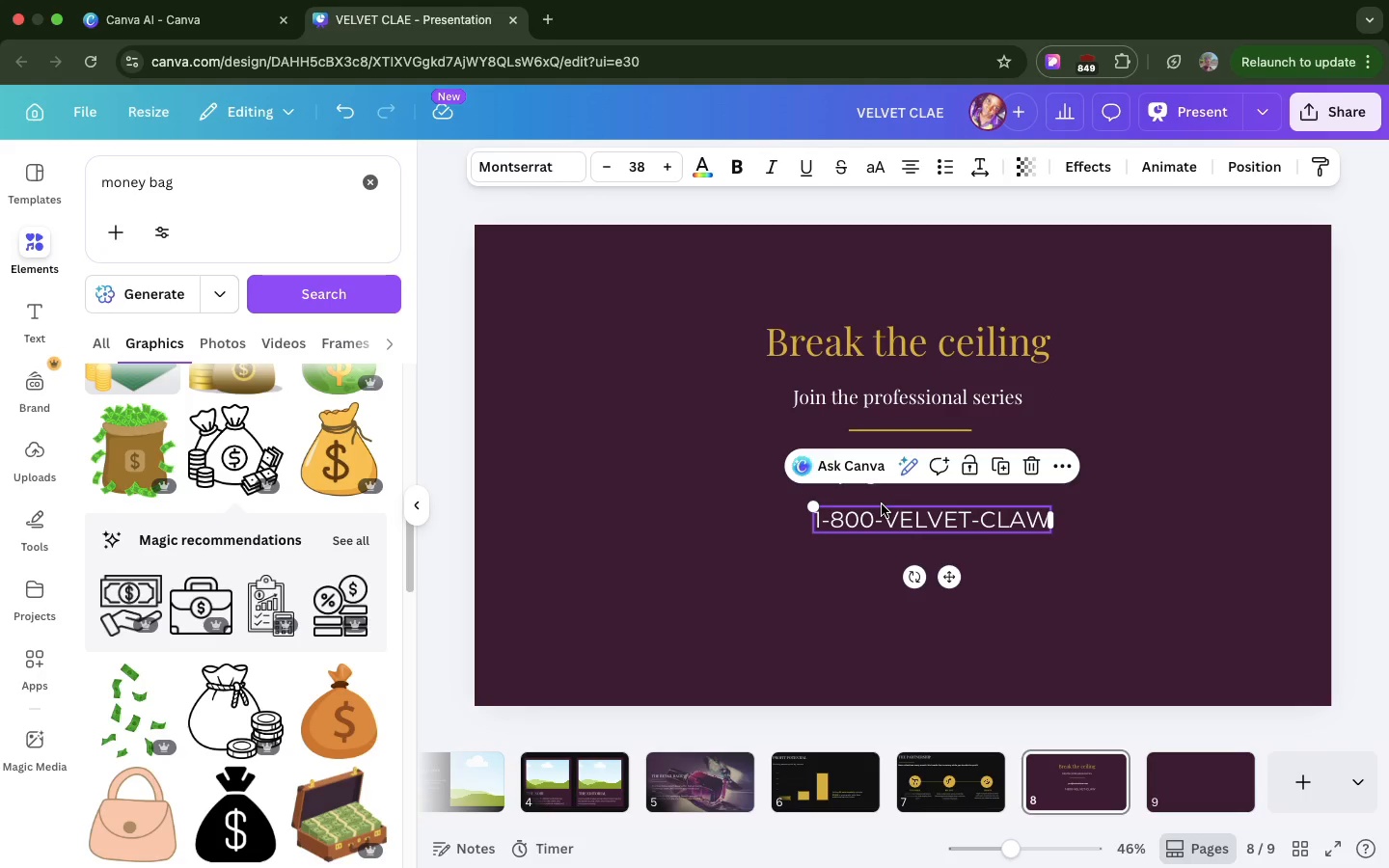 
left_click([882, 504])
 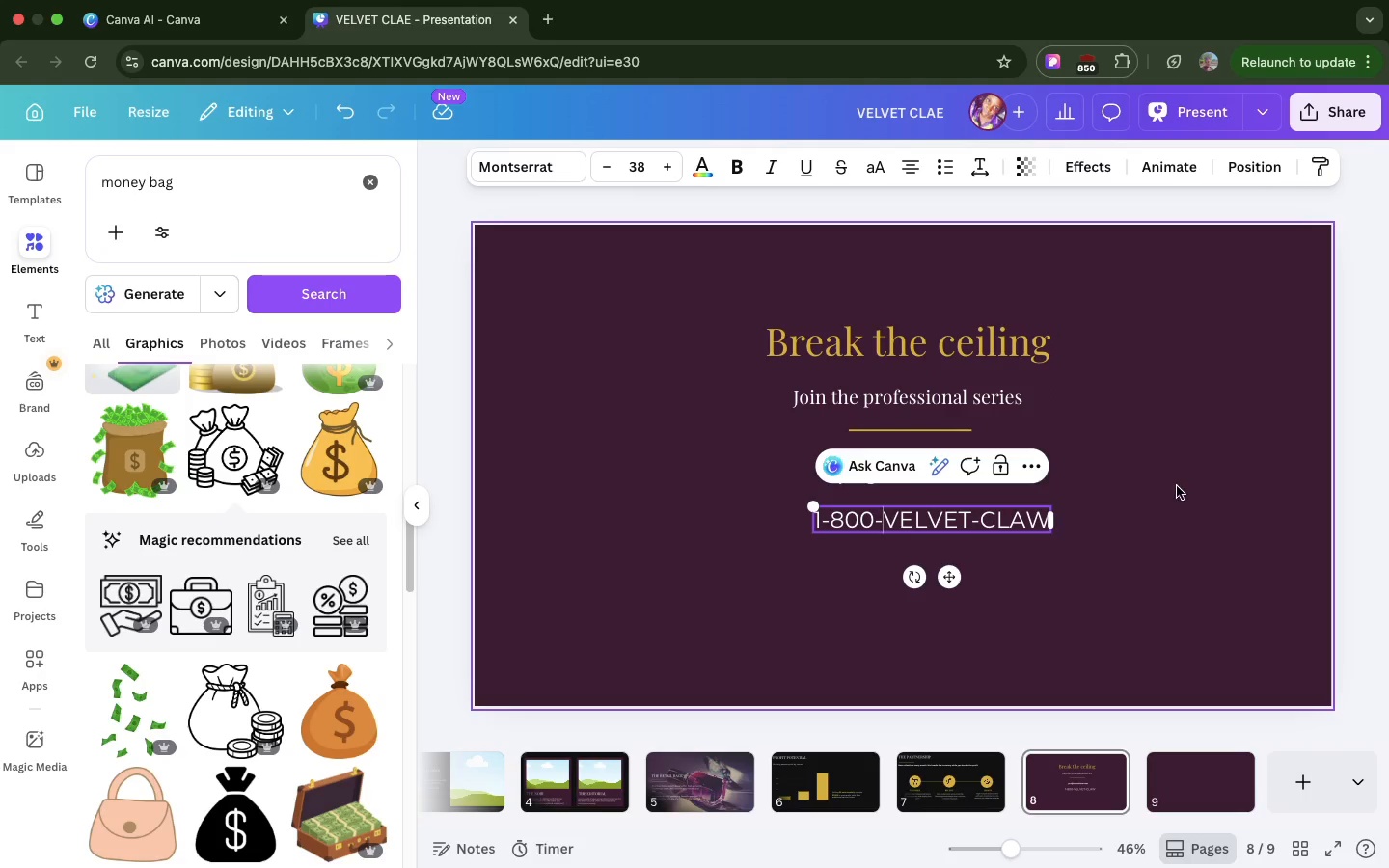 
left_click([1177, 487])
 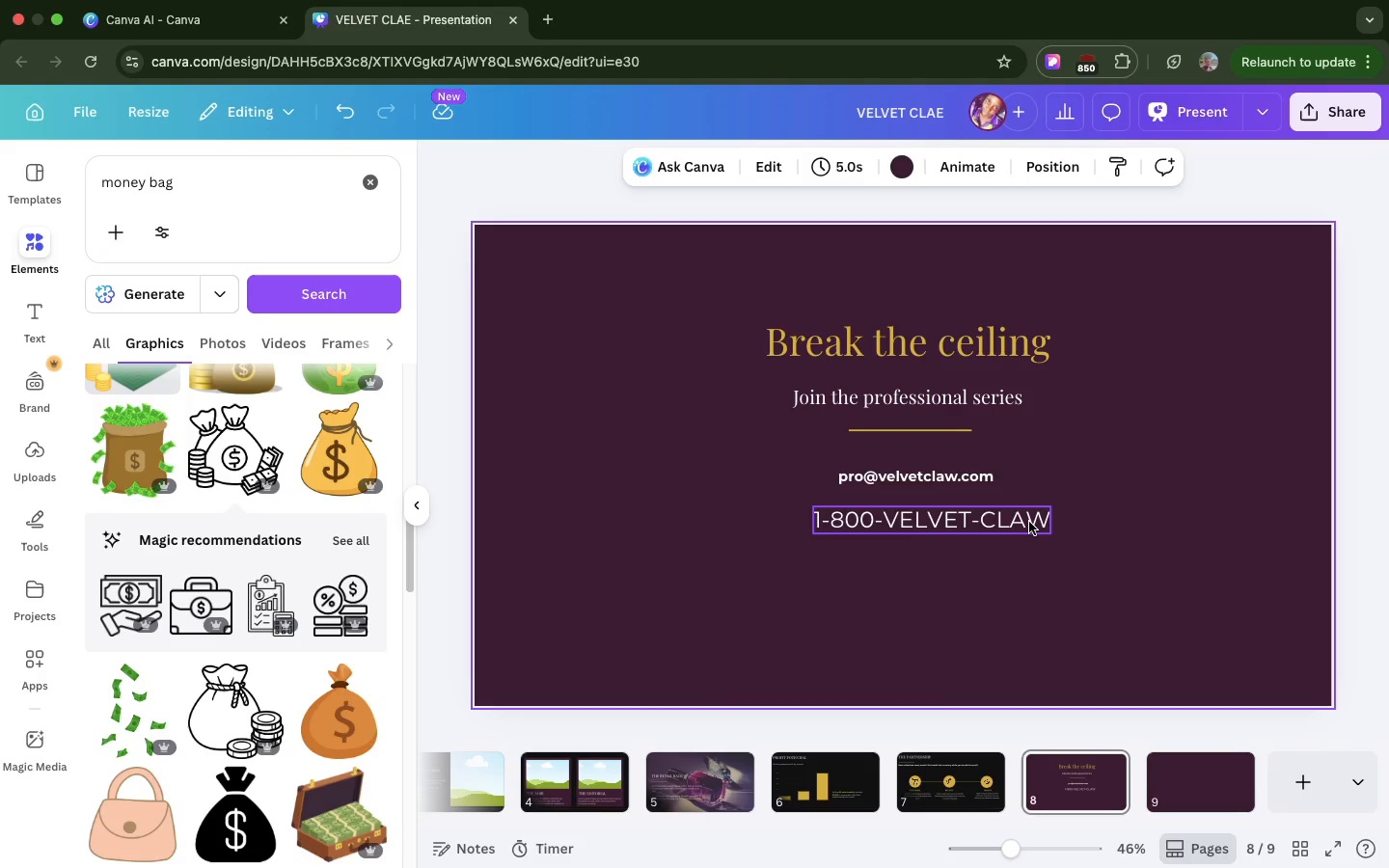 
left_click_drag(start_coordinate=[1029, 522], to_coordinate=[1019, 522])
 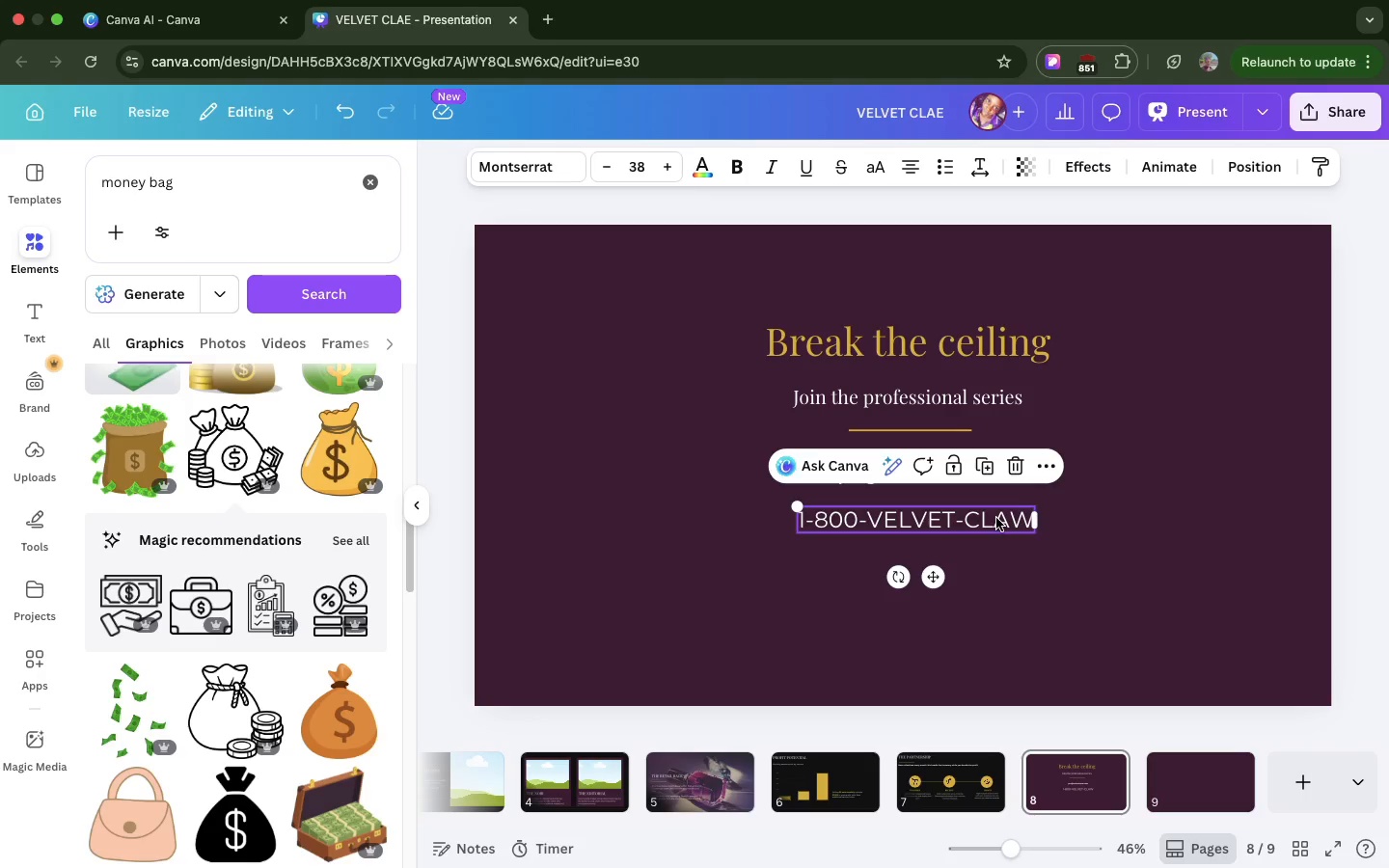 
left_click([996, 518])
 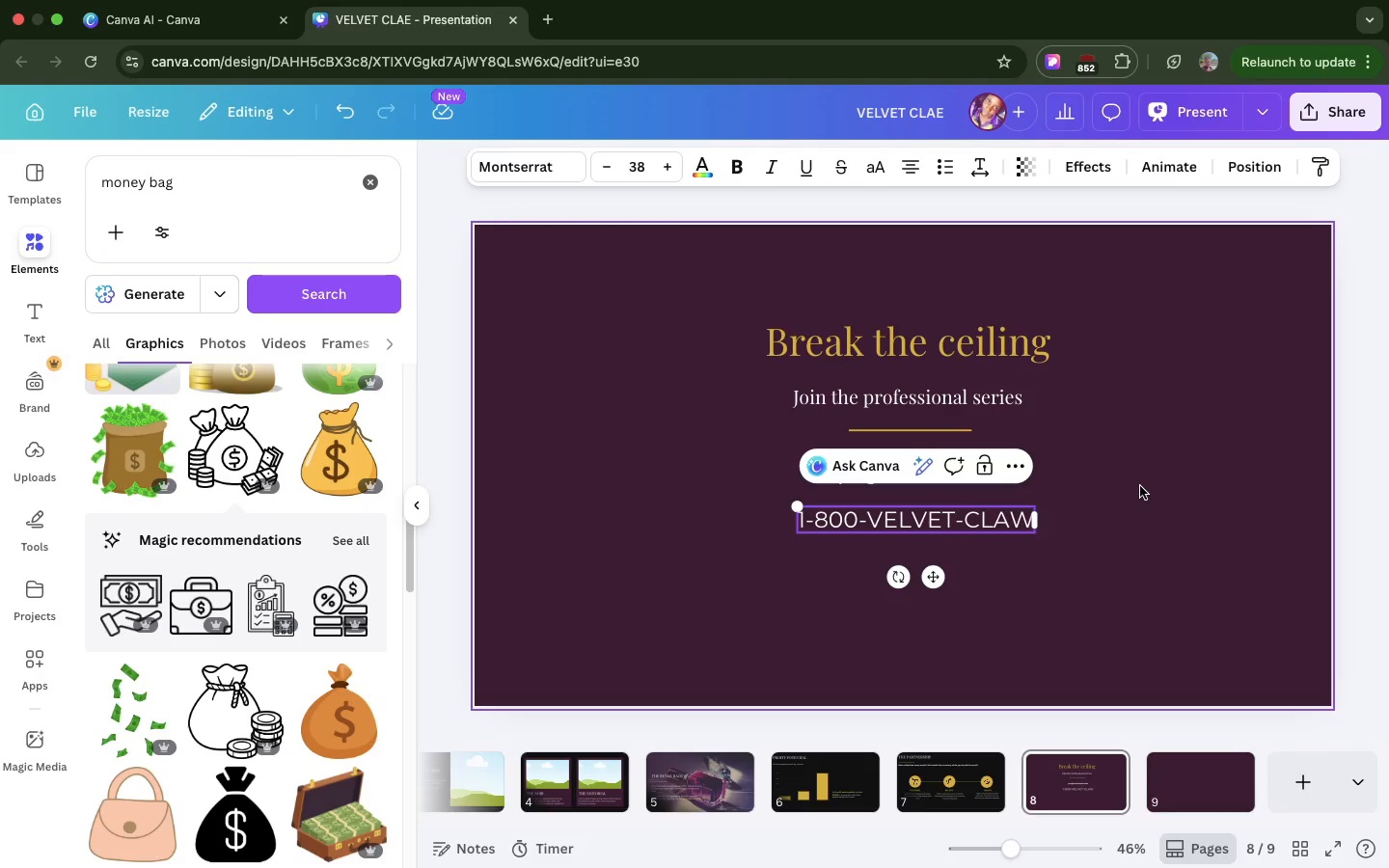 
left_click([1140, 486])
 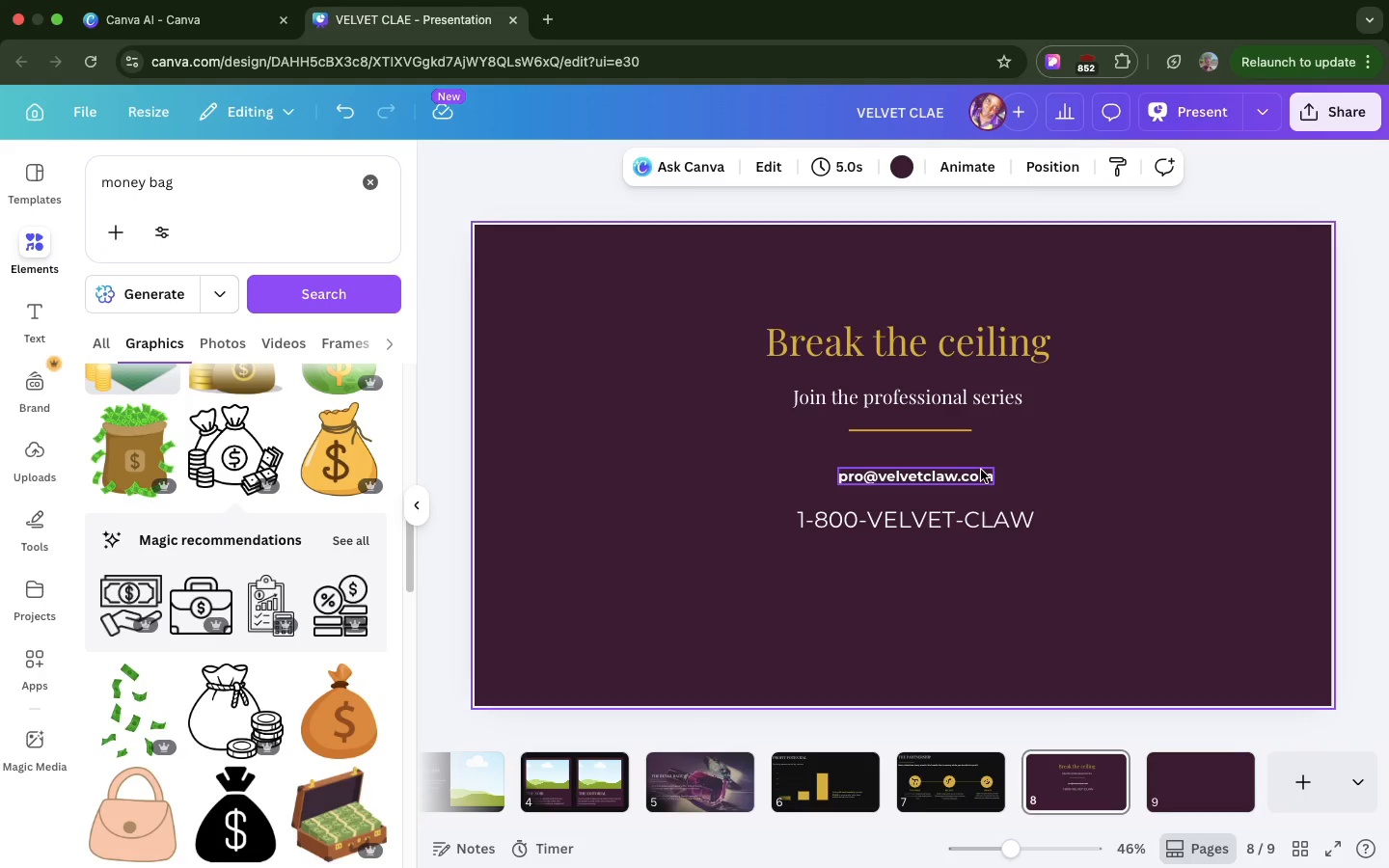 
left_click([981, 470])
 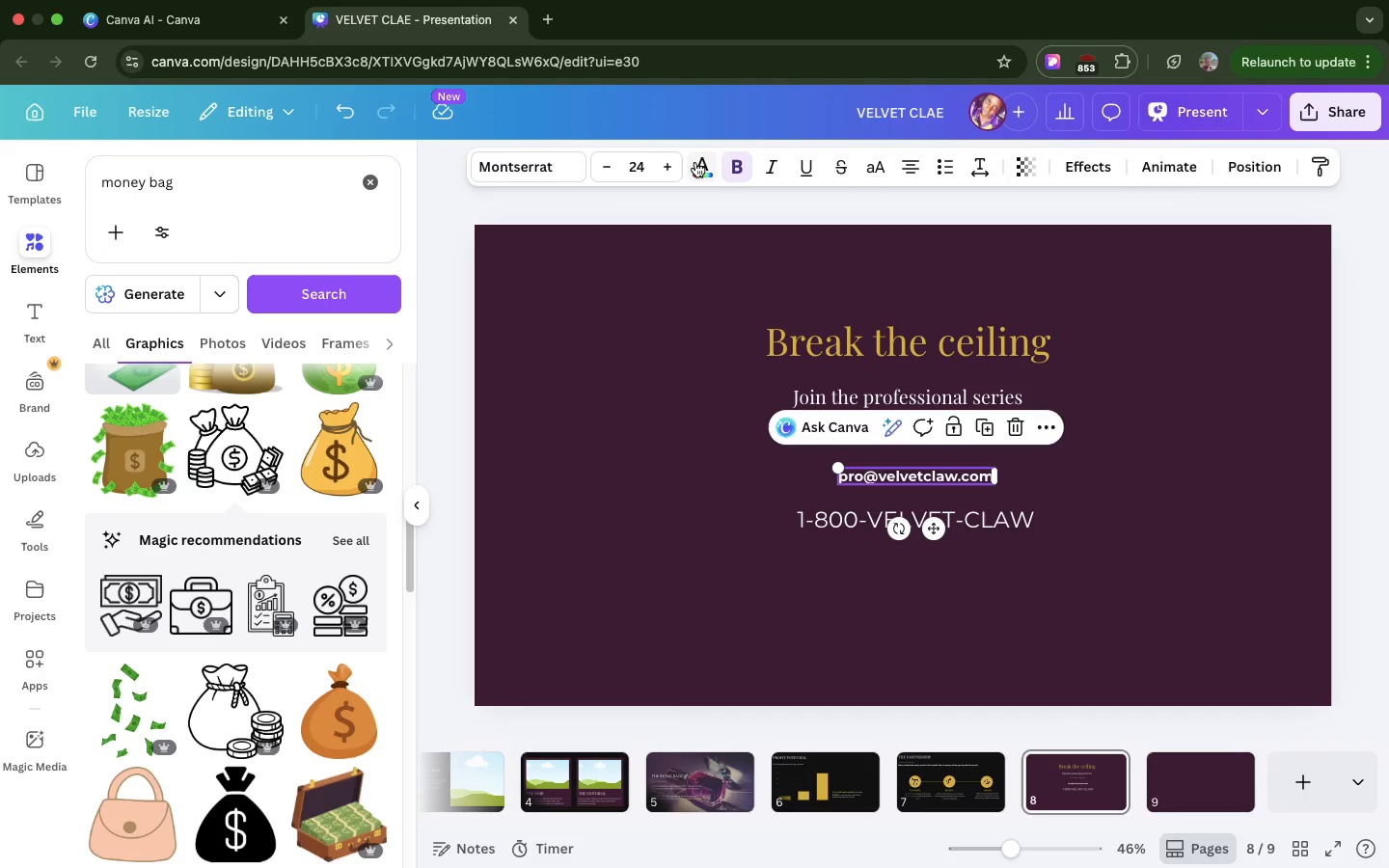 
left_click([695, 162])
 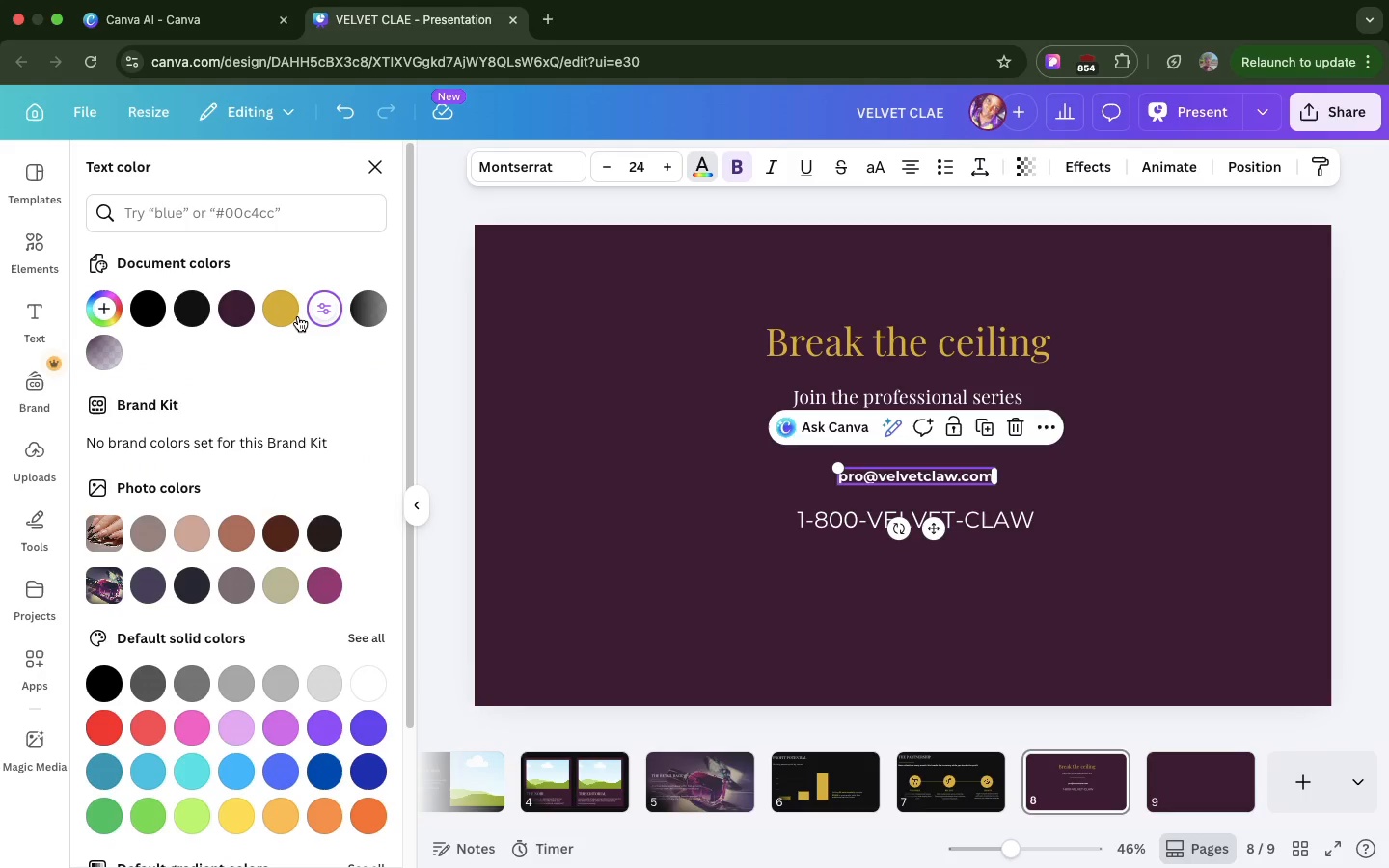 
left_click([297, 316])
 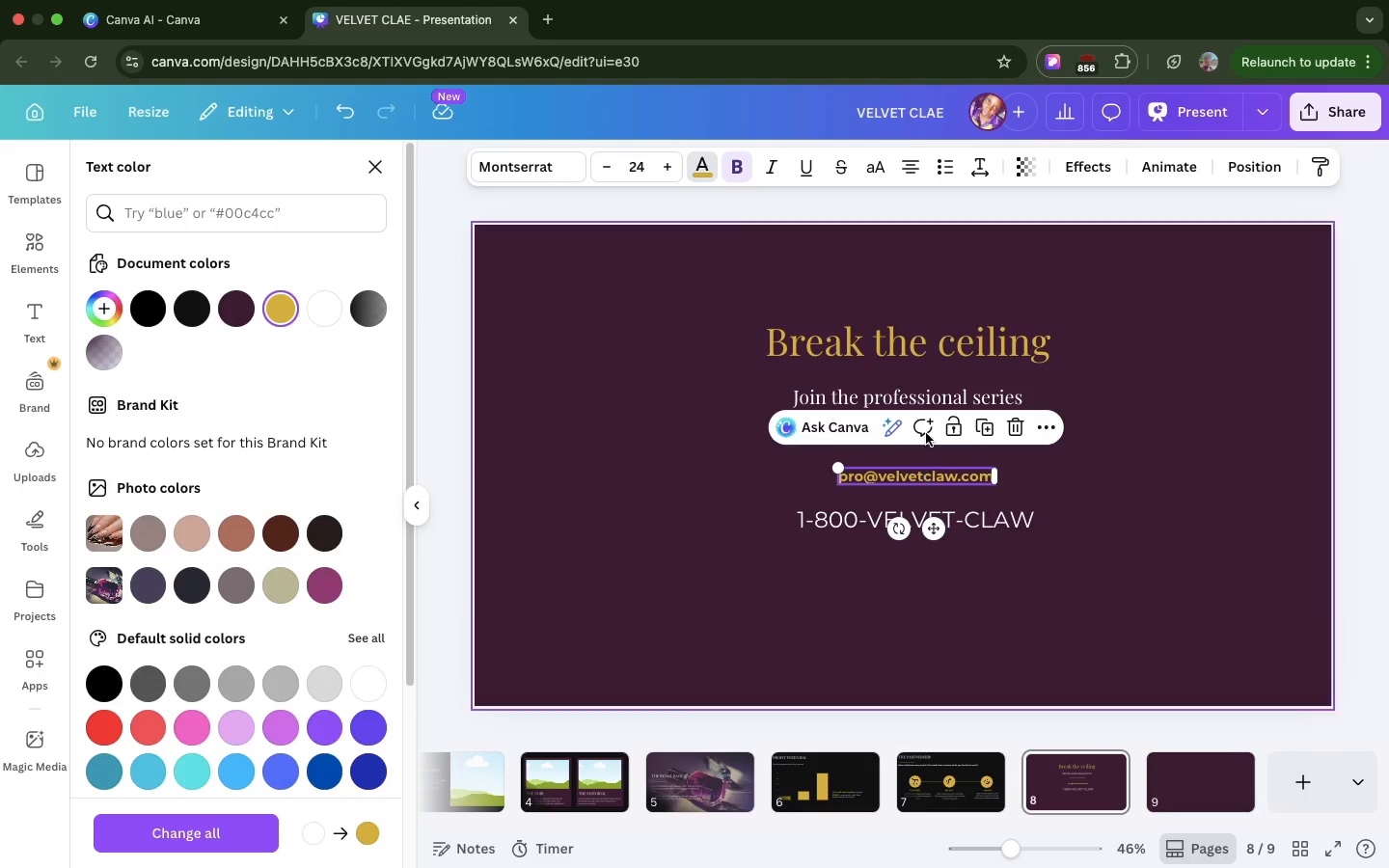 
left_click([980, 428])
 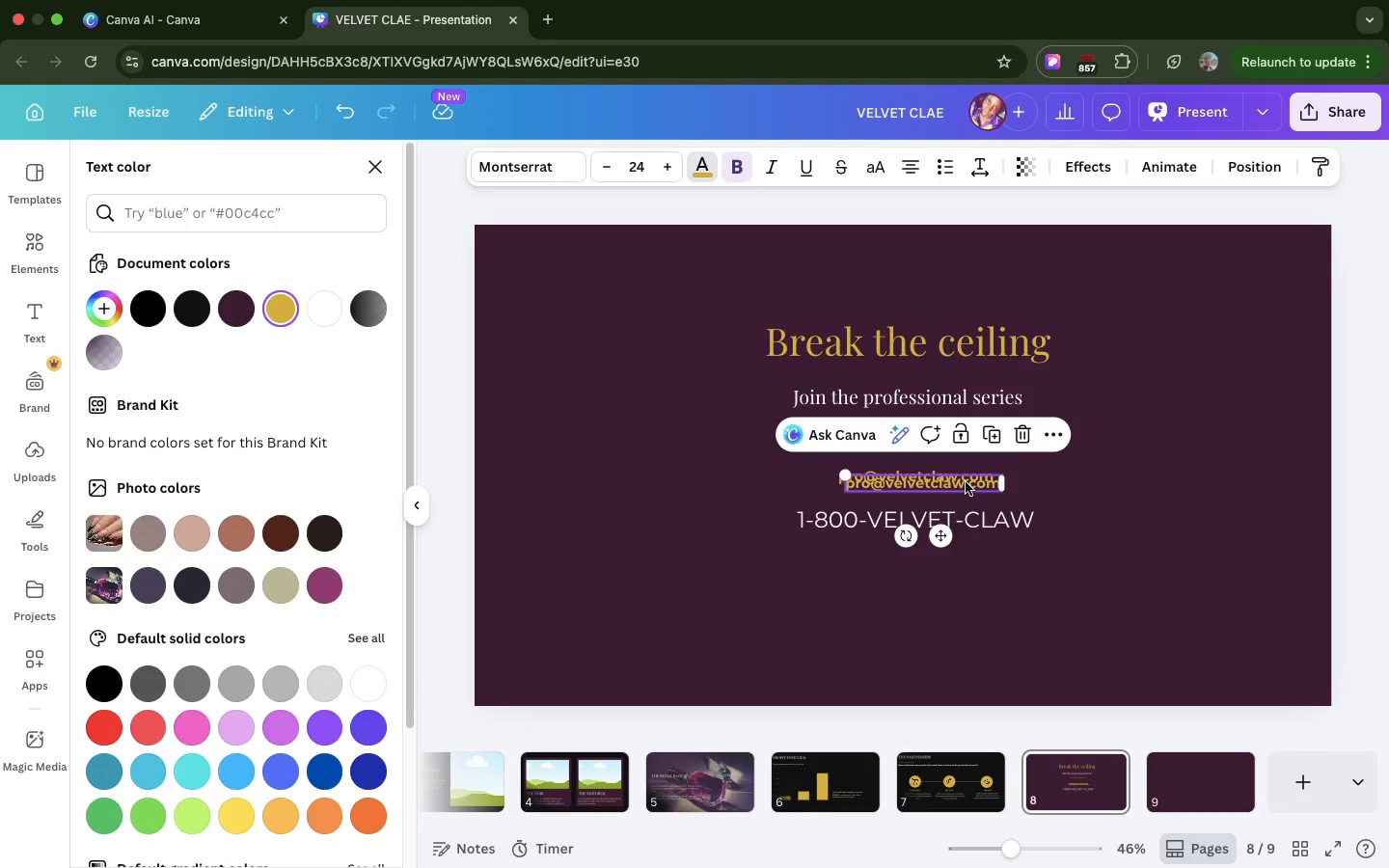 
left_click_drag(start_coordinate=[966, 482], to_coordinate=[948, 568])
 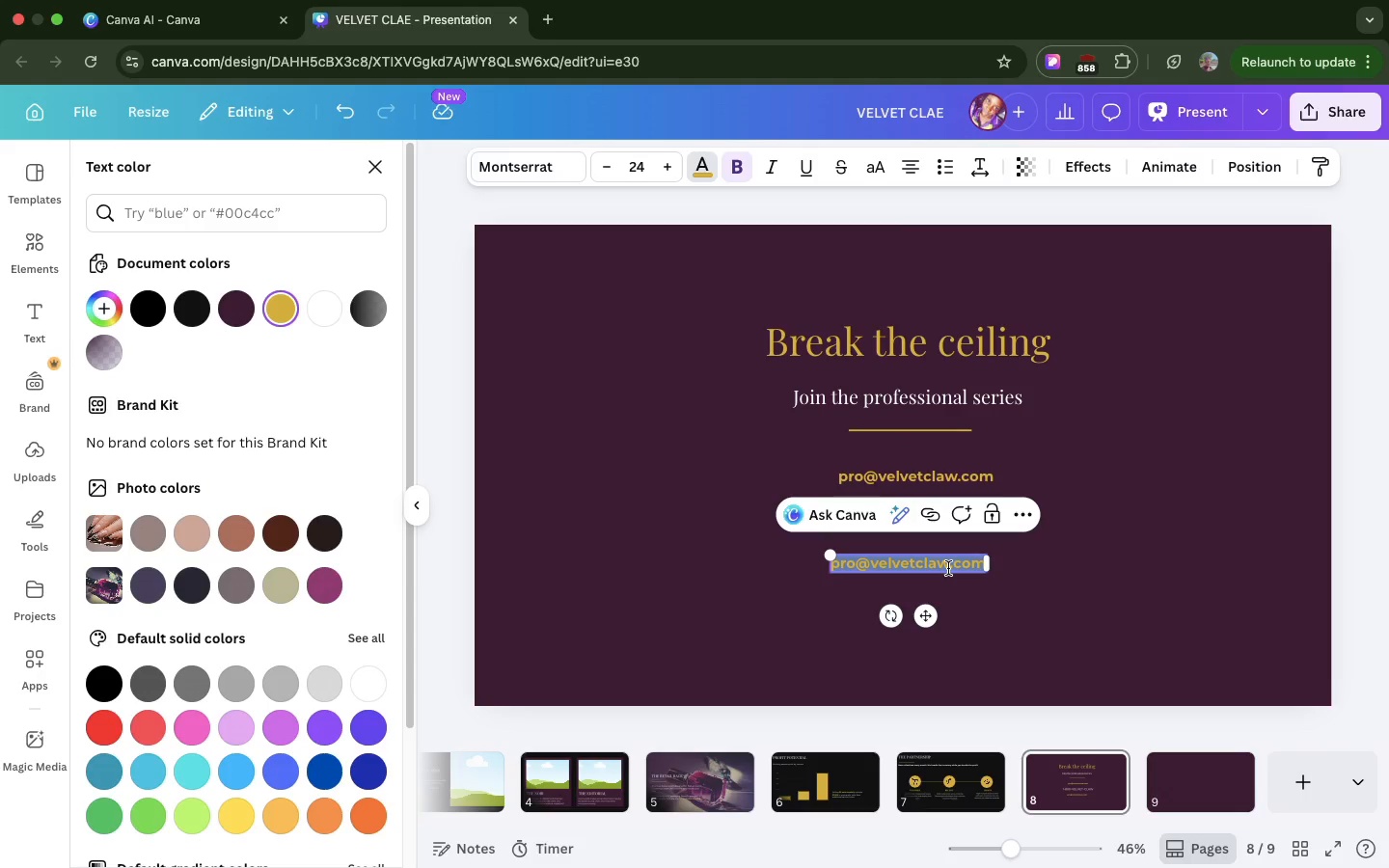 
double_click([948, 568])
 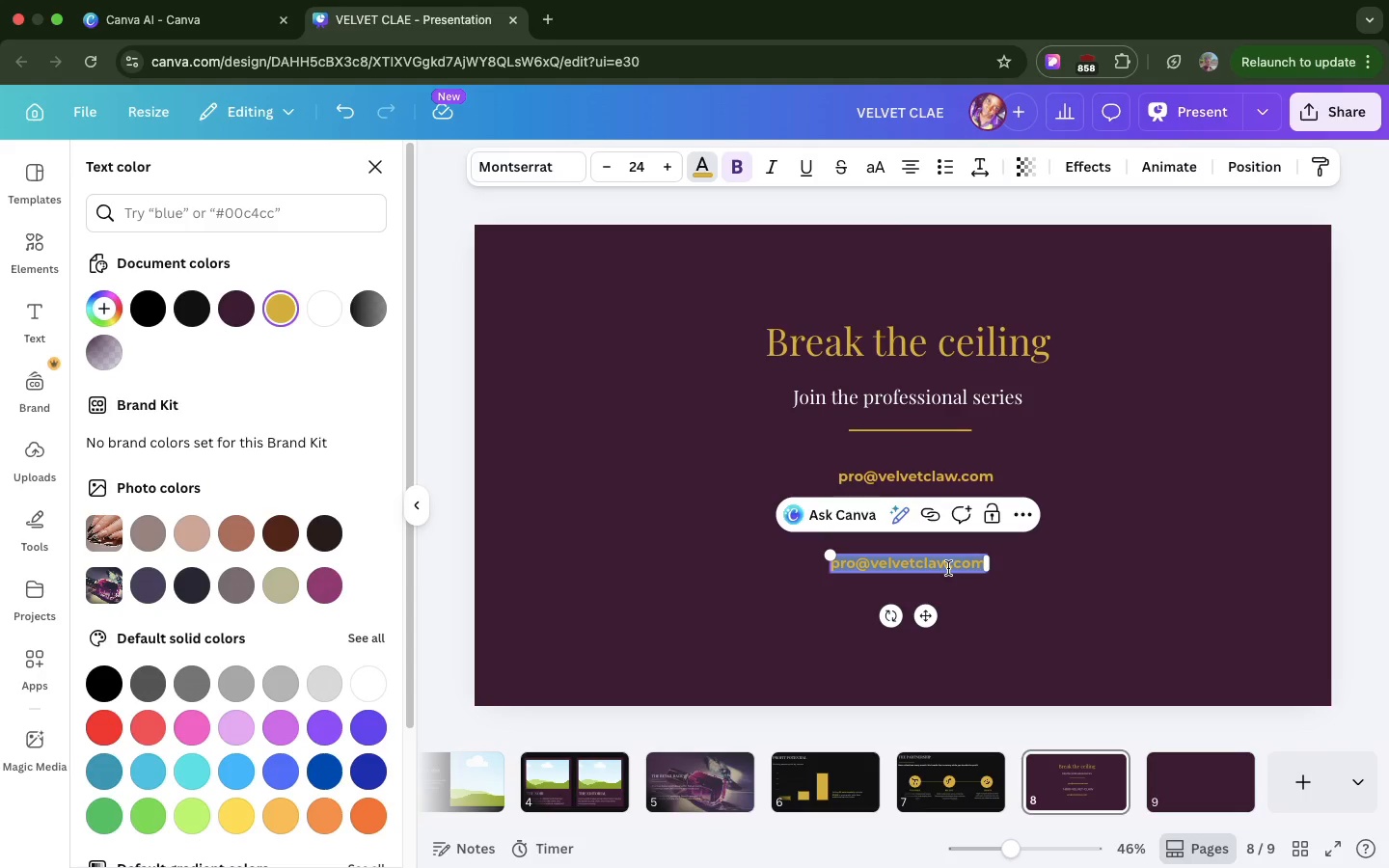 
triple_click([948, 568])
 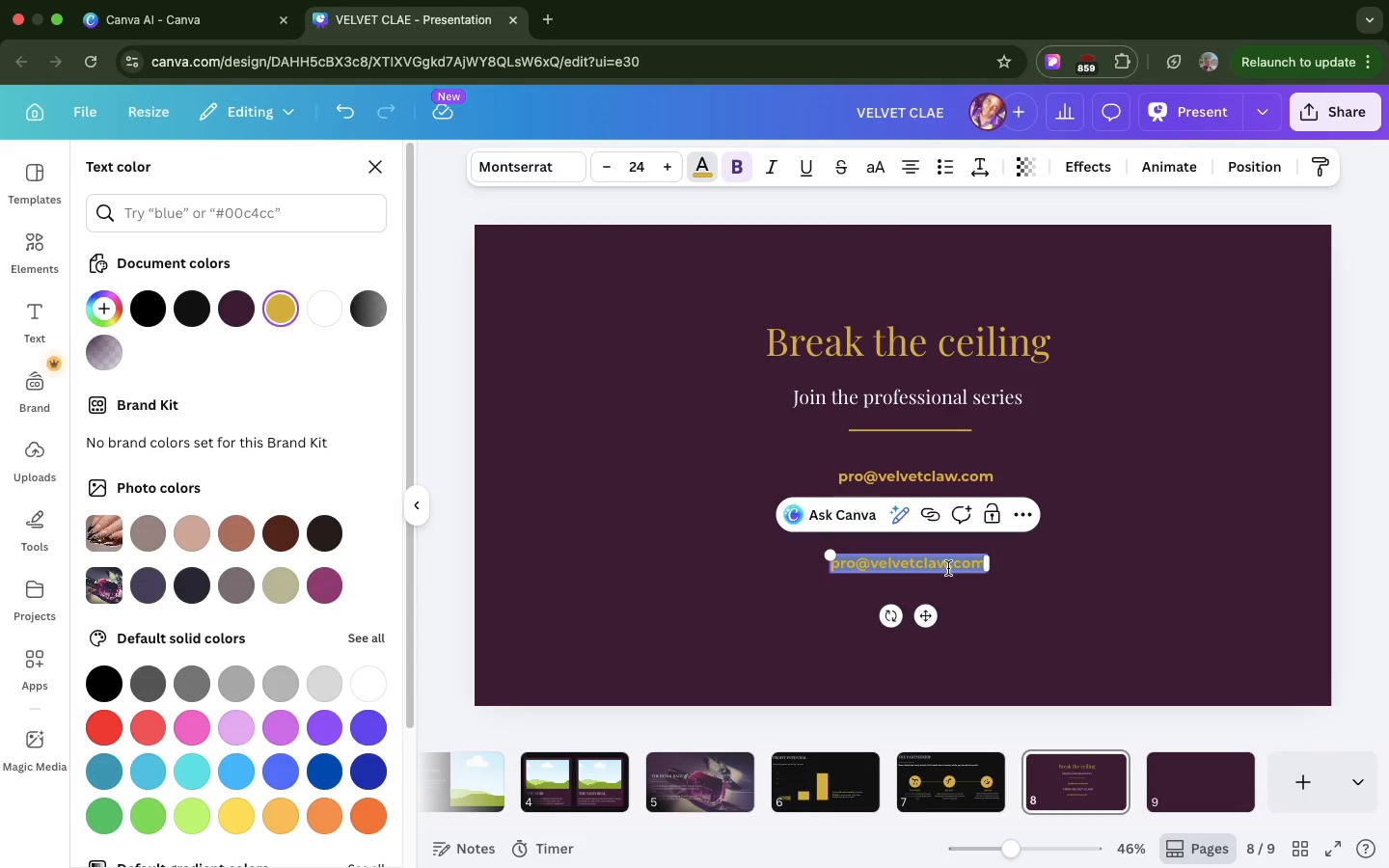 
type(l)
key(Backspace)
type(Lin)
key(Backspace)
type(mited slots availablr this au)
key(Backspace)
key(Backspace)
type(quater)
 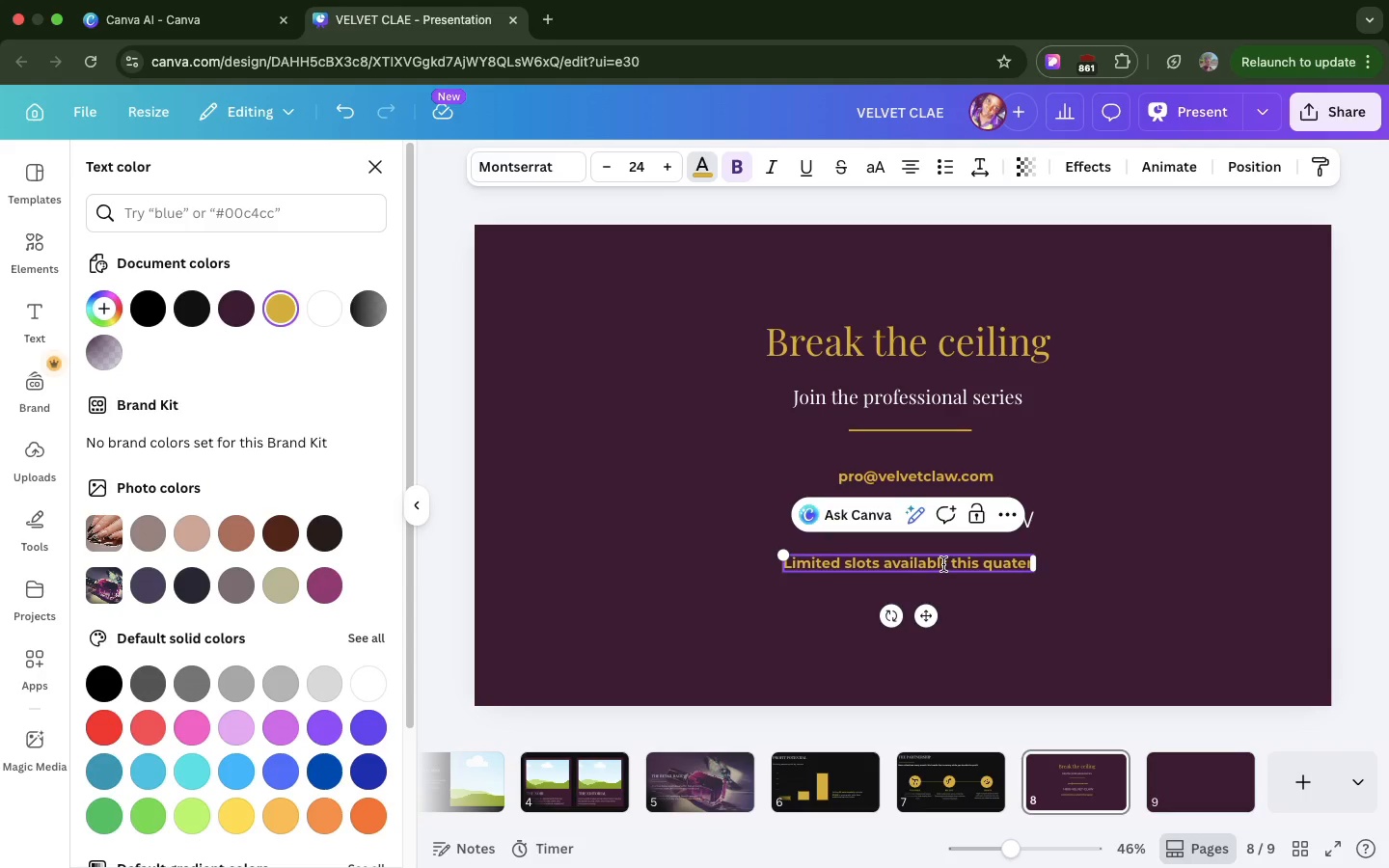 
left_click([943, 564])
 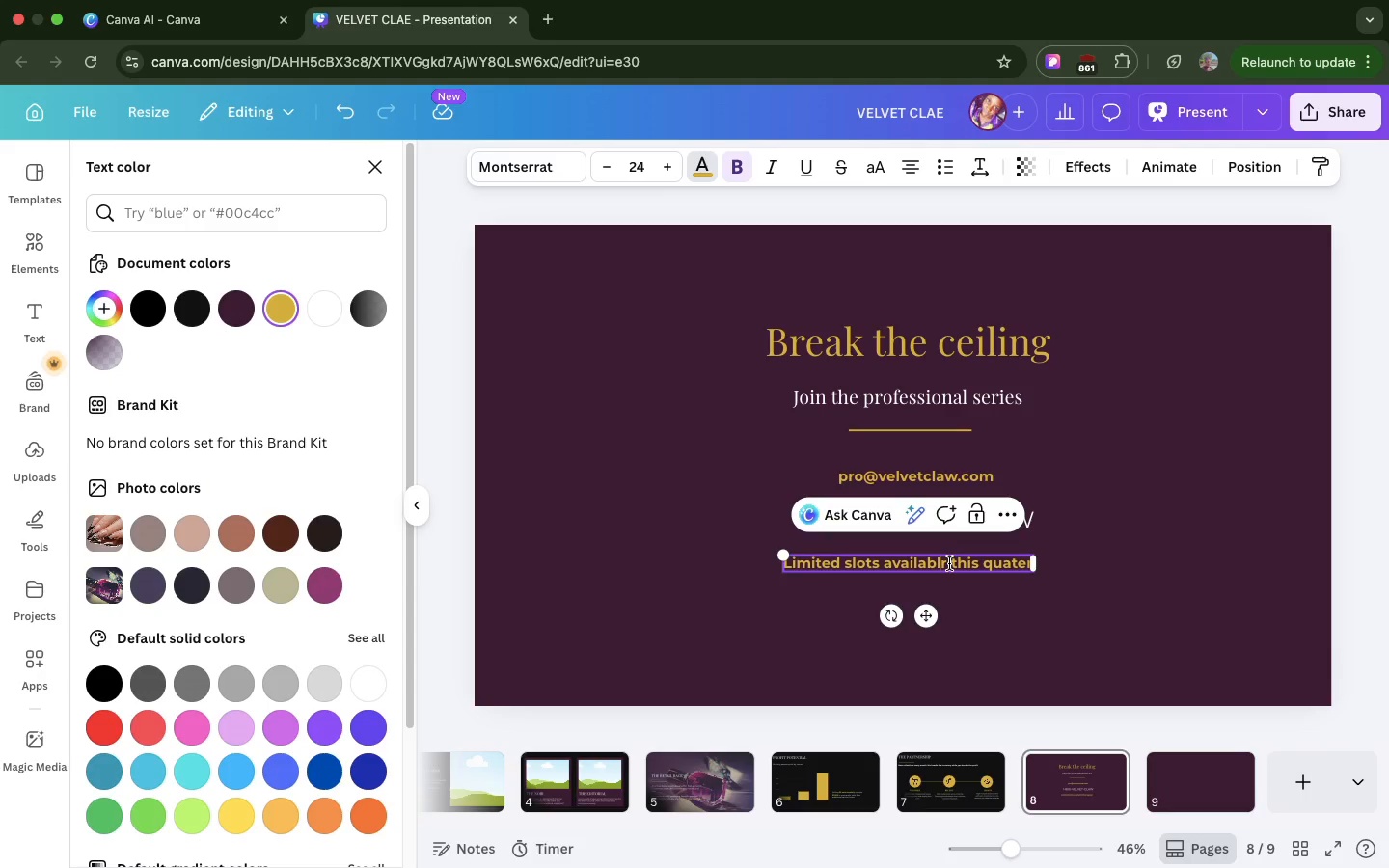 
left_click([949, 563])
 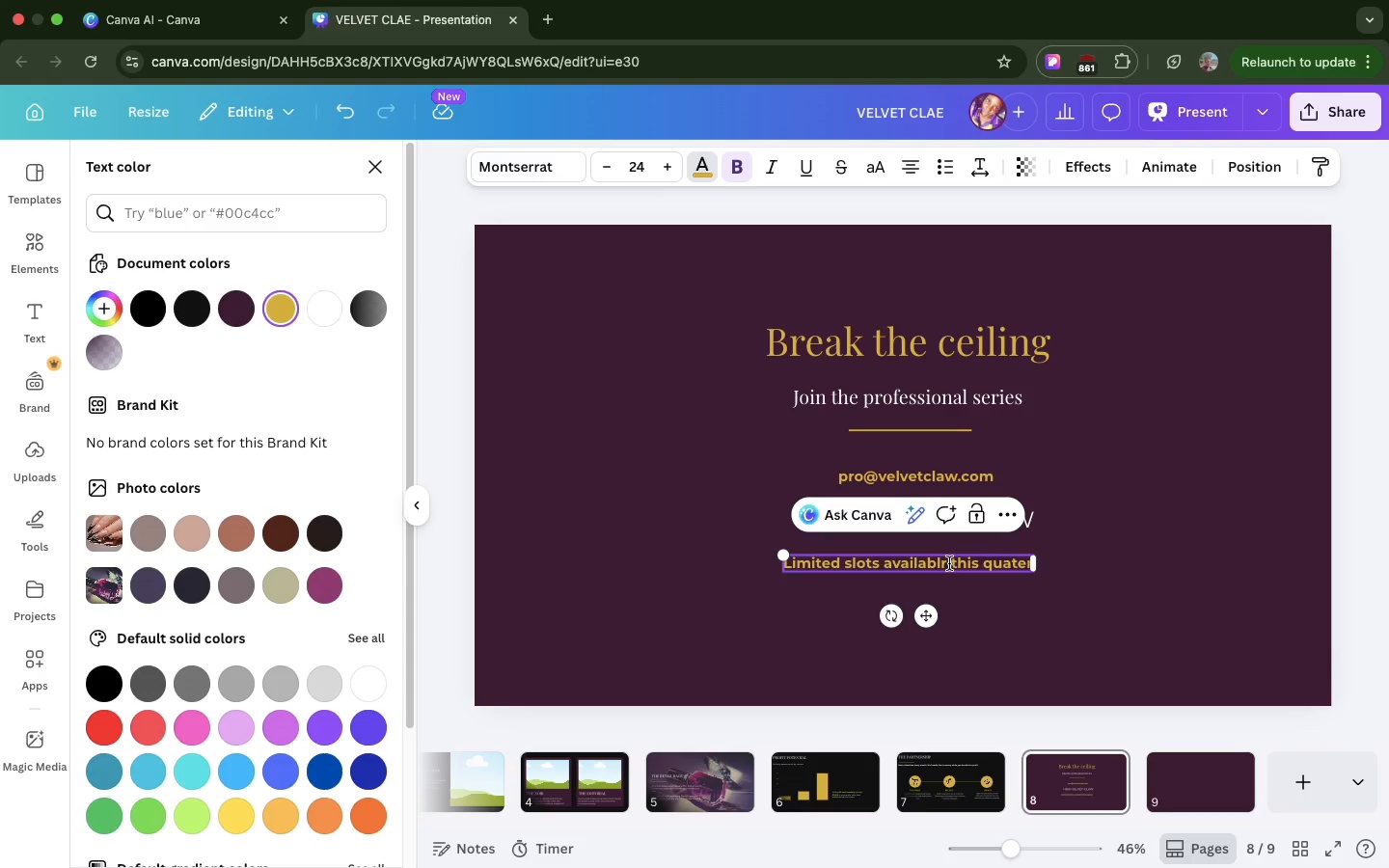 
key(Backspace)
 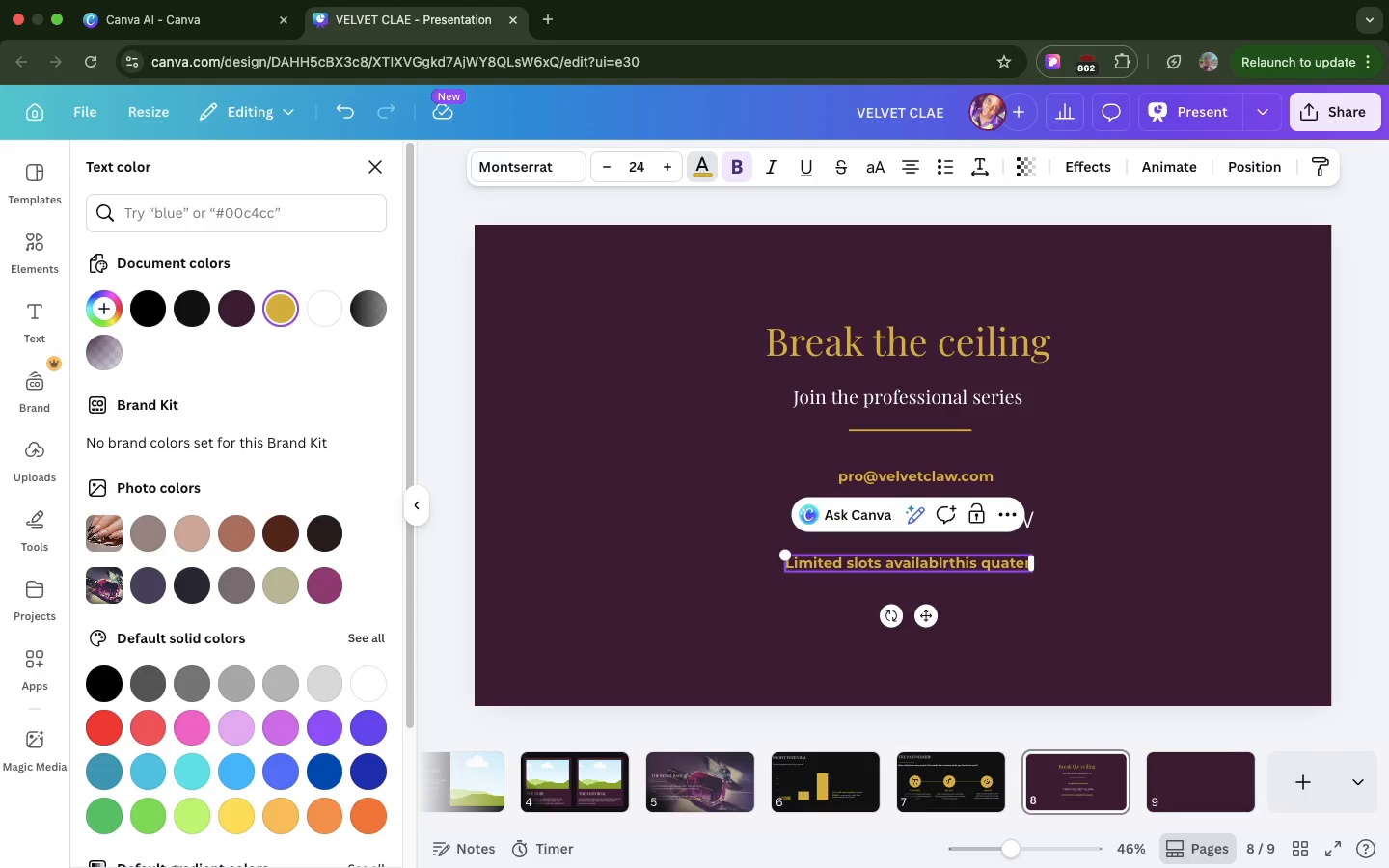 
key(Backspace)
 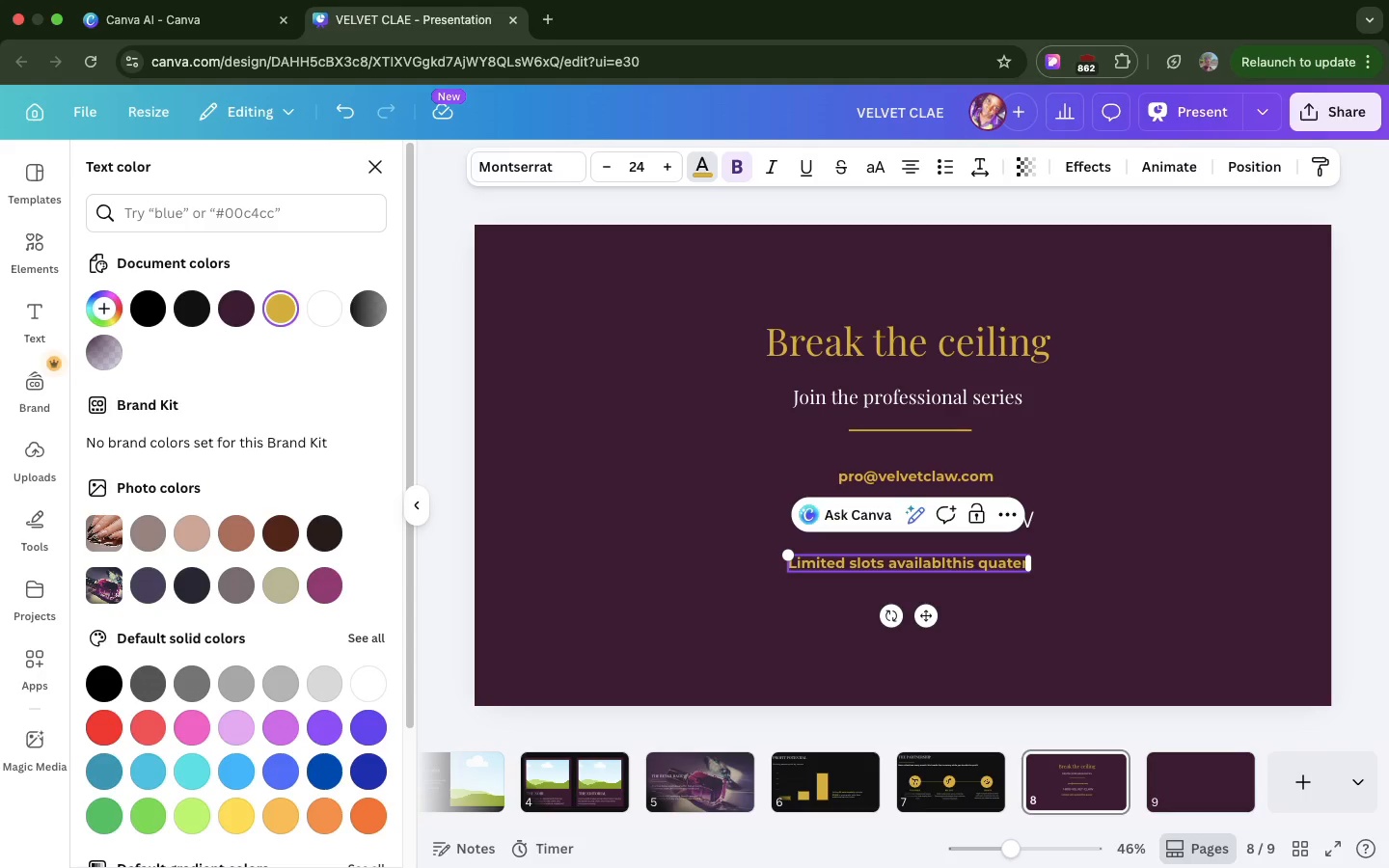 
key(E)
 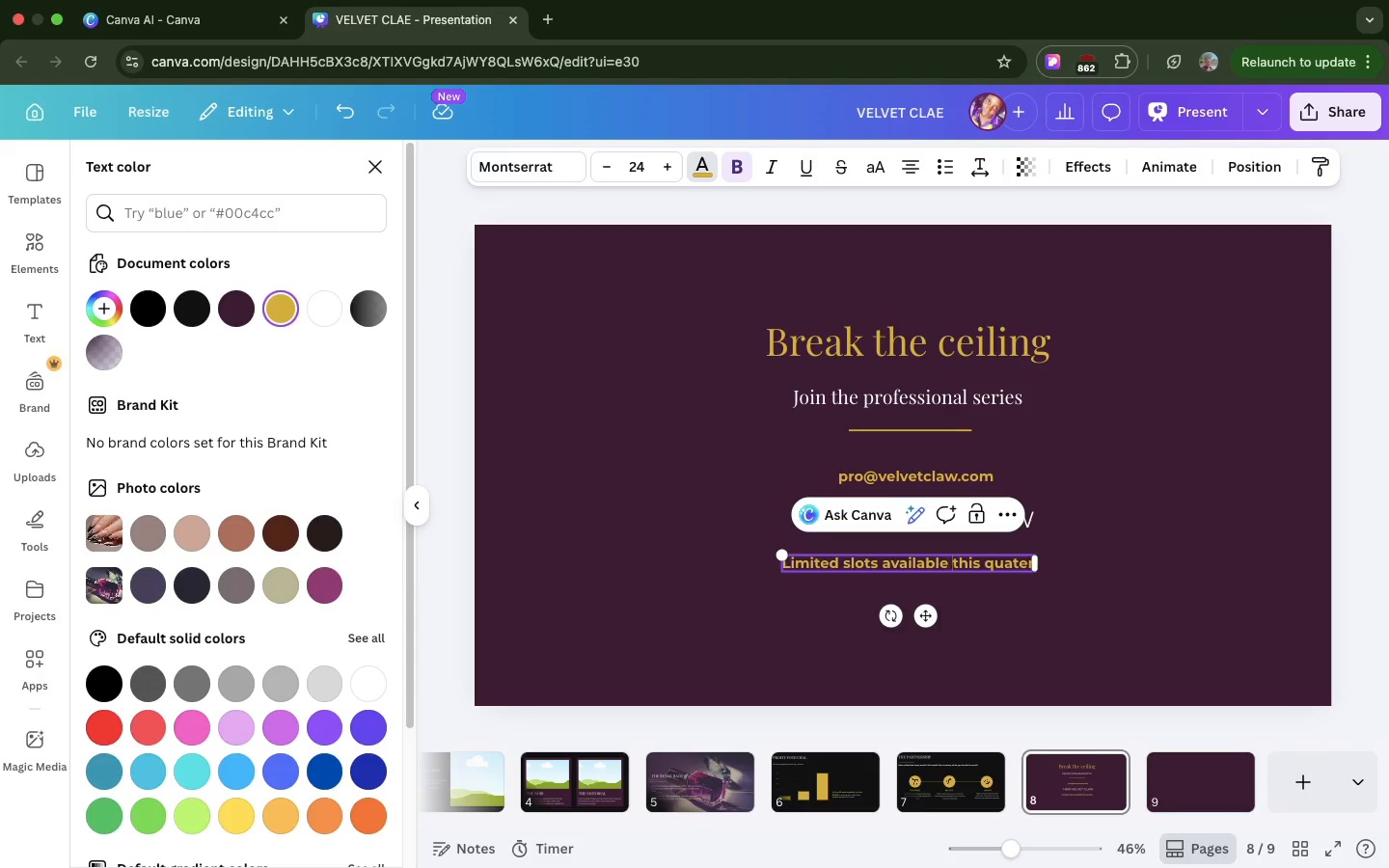 
key(Space)
 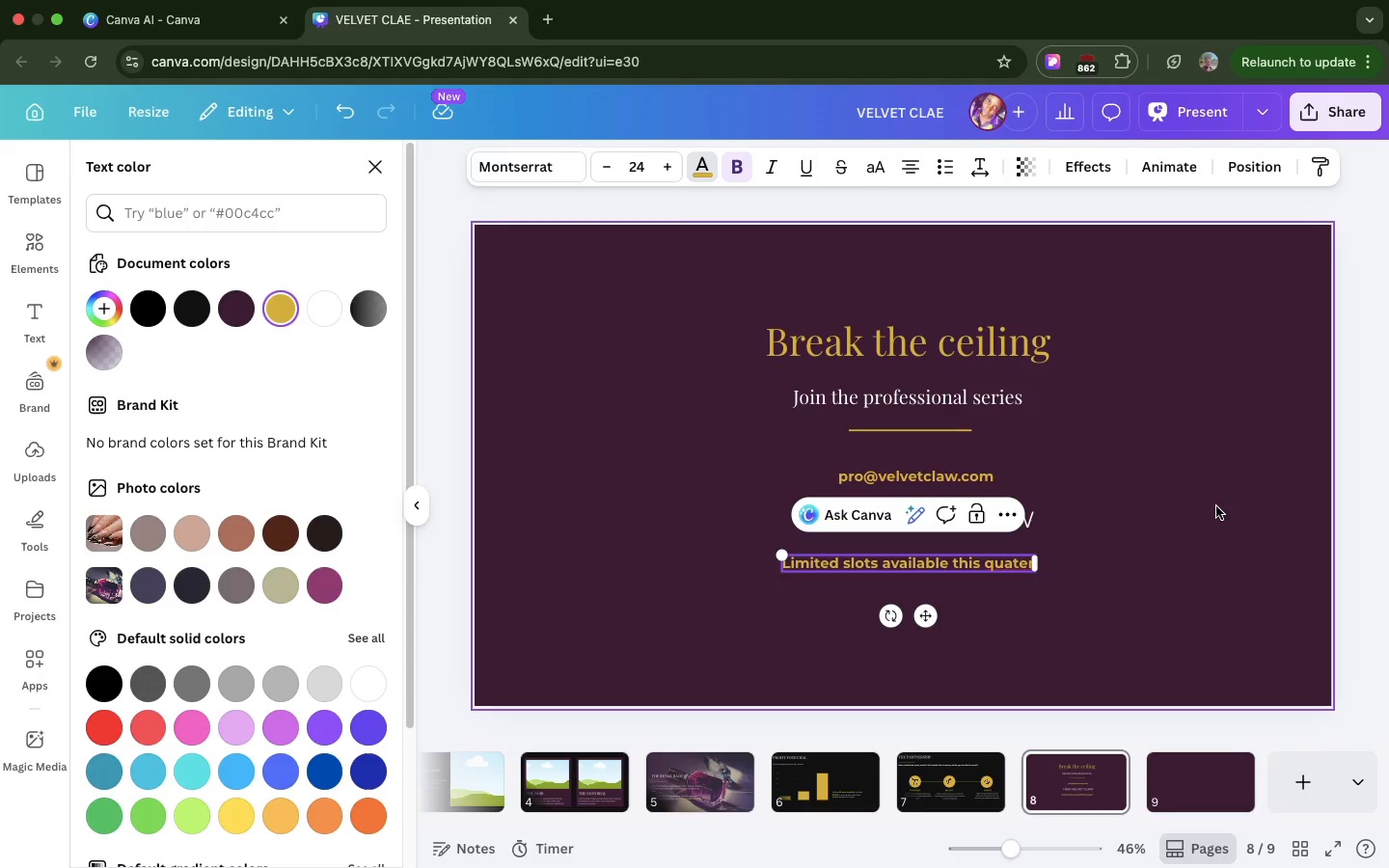 
left_click([1216, 506])
 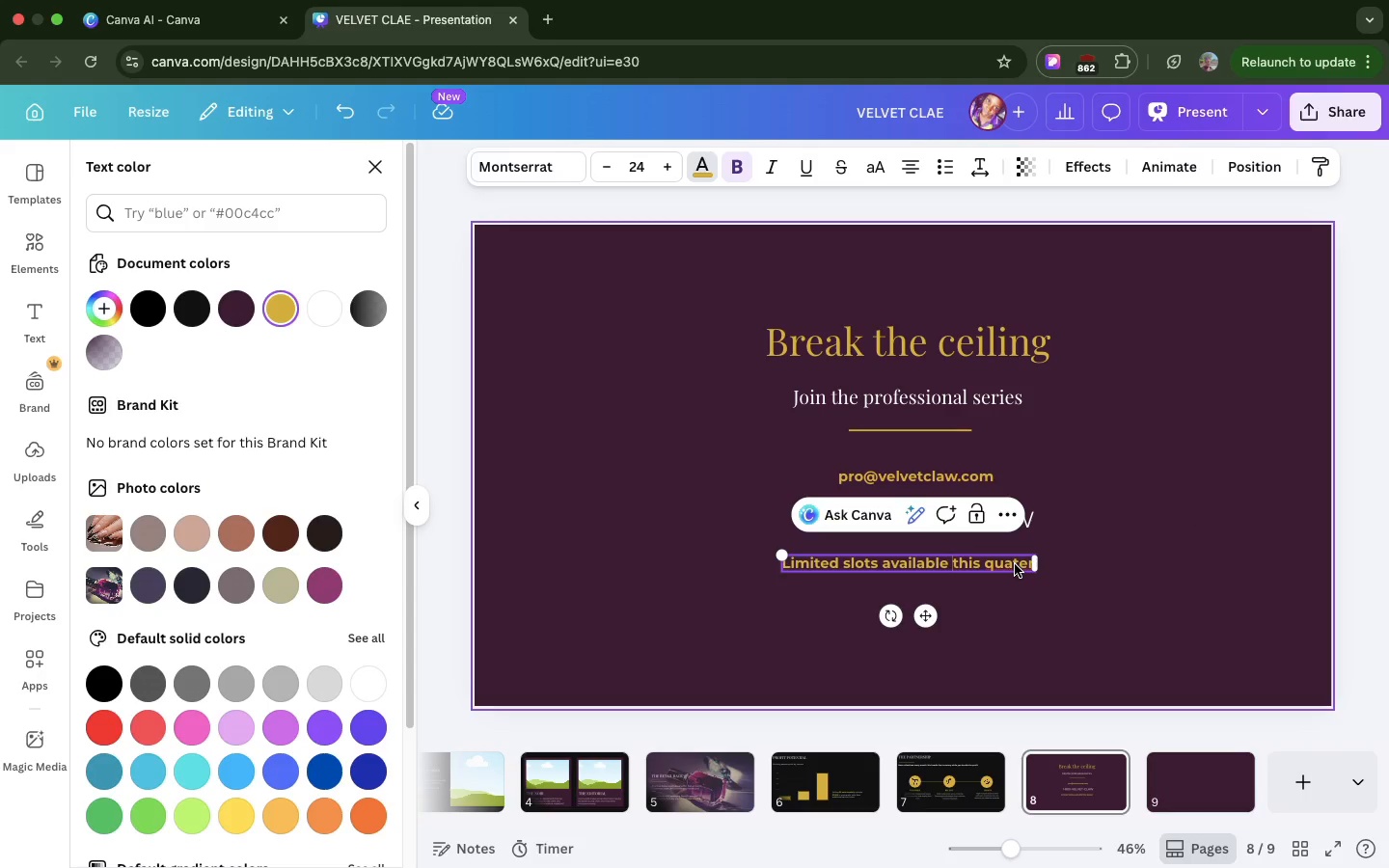 
double_click([1015, 564])
 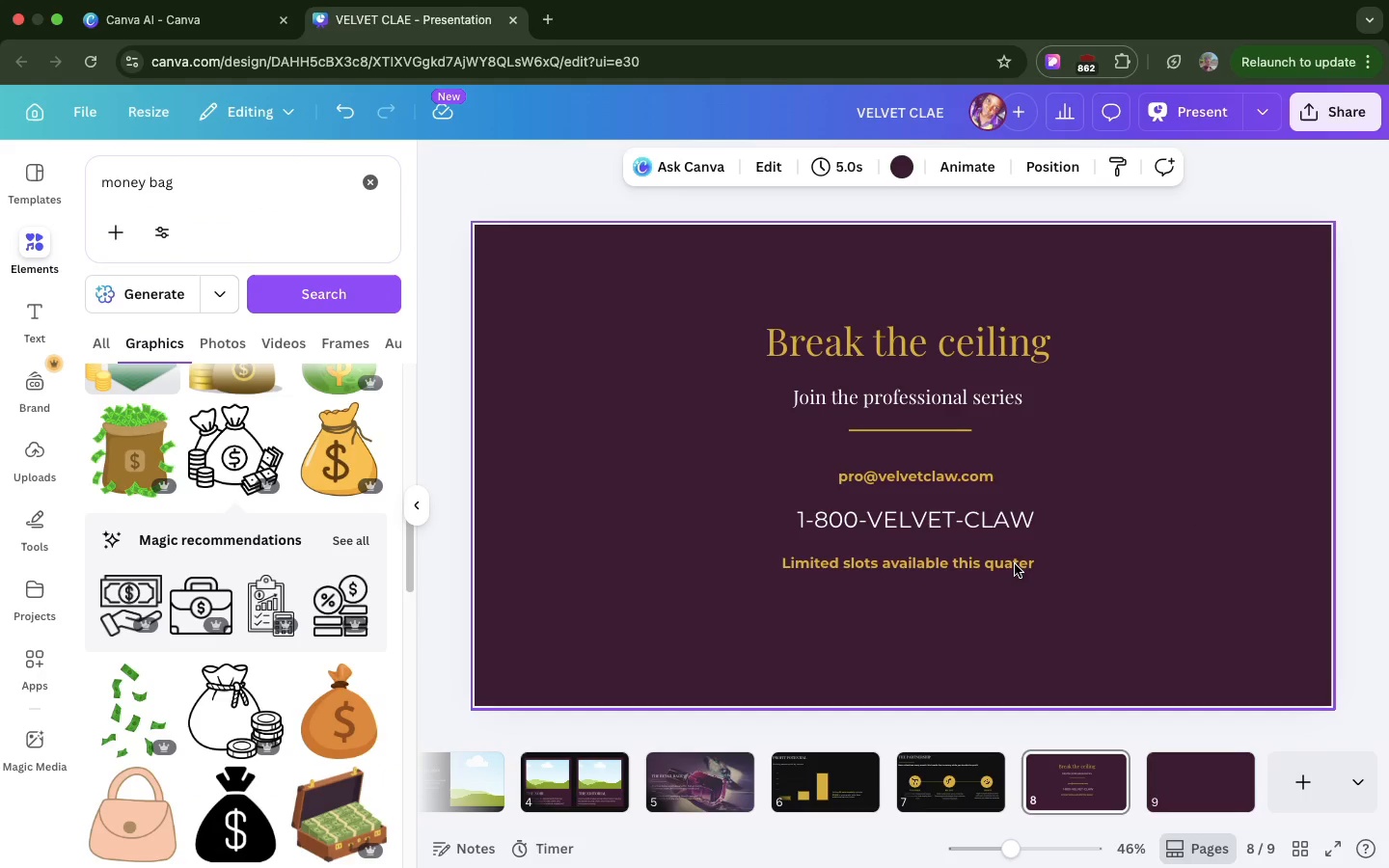 
triple_click([1015, 564])
 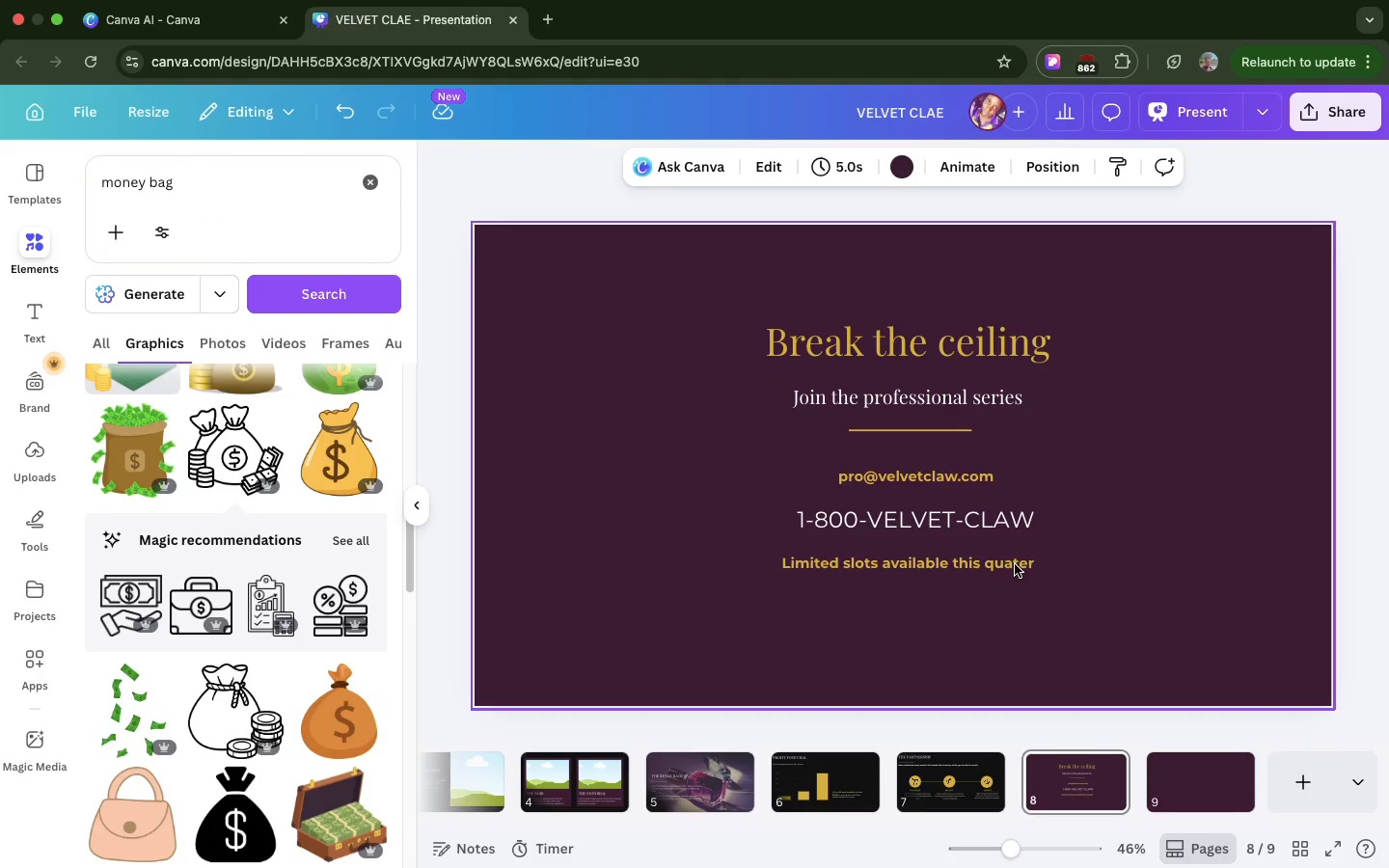 
triple_click([1015, 564])
 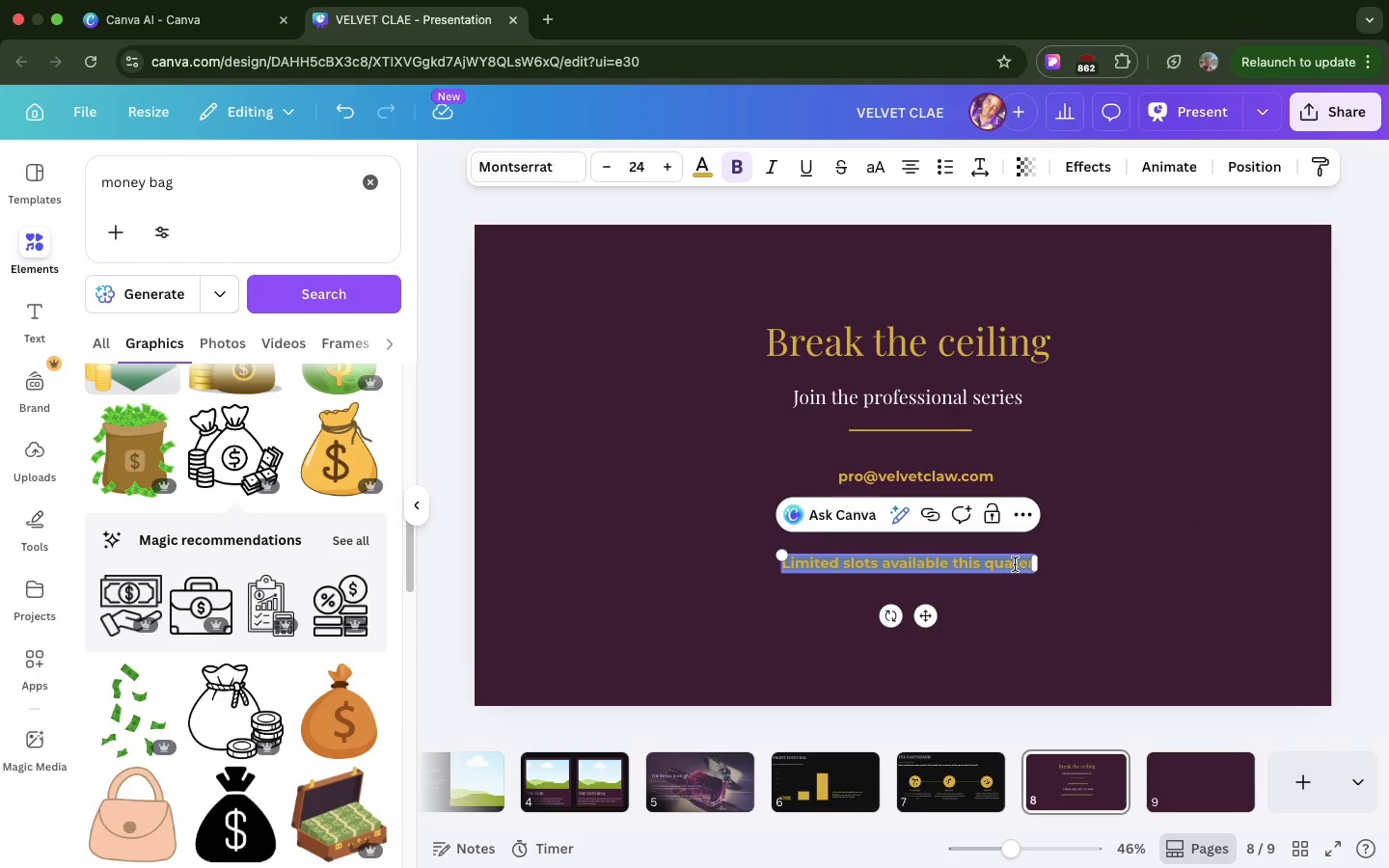 
left_click([1015, 564])
 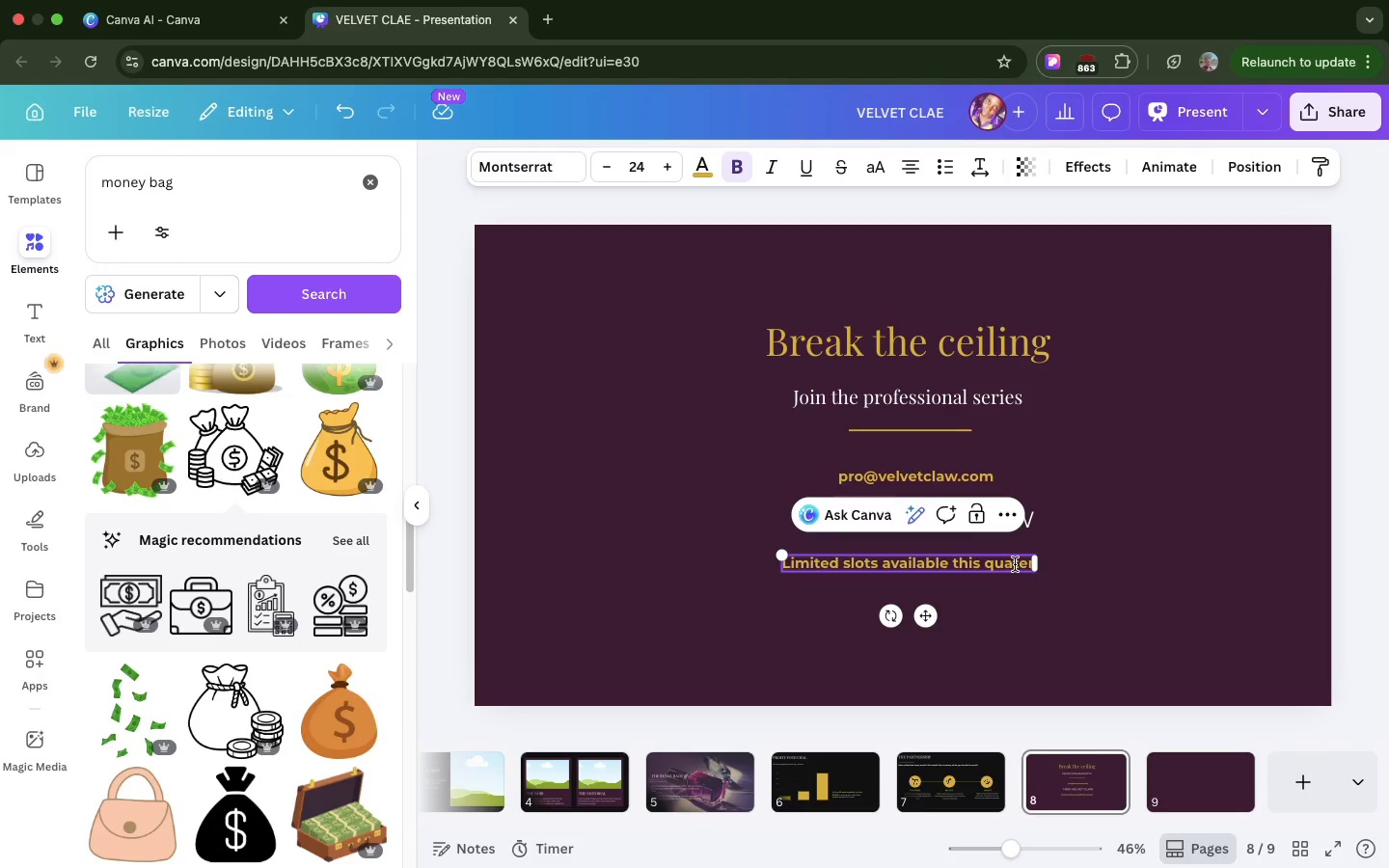 
key(R)
 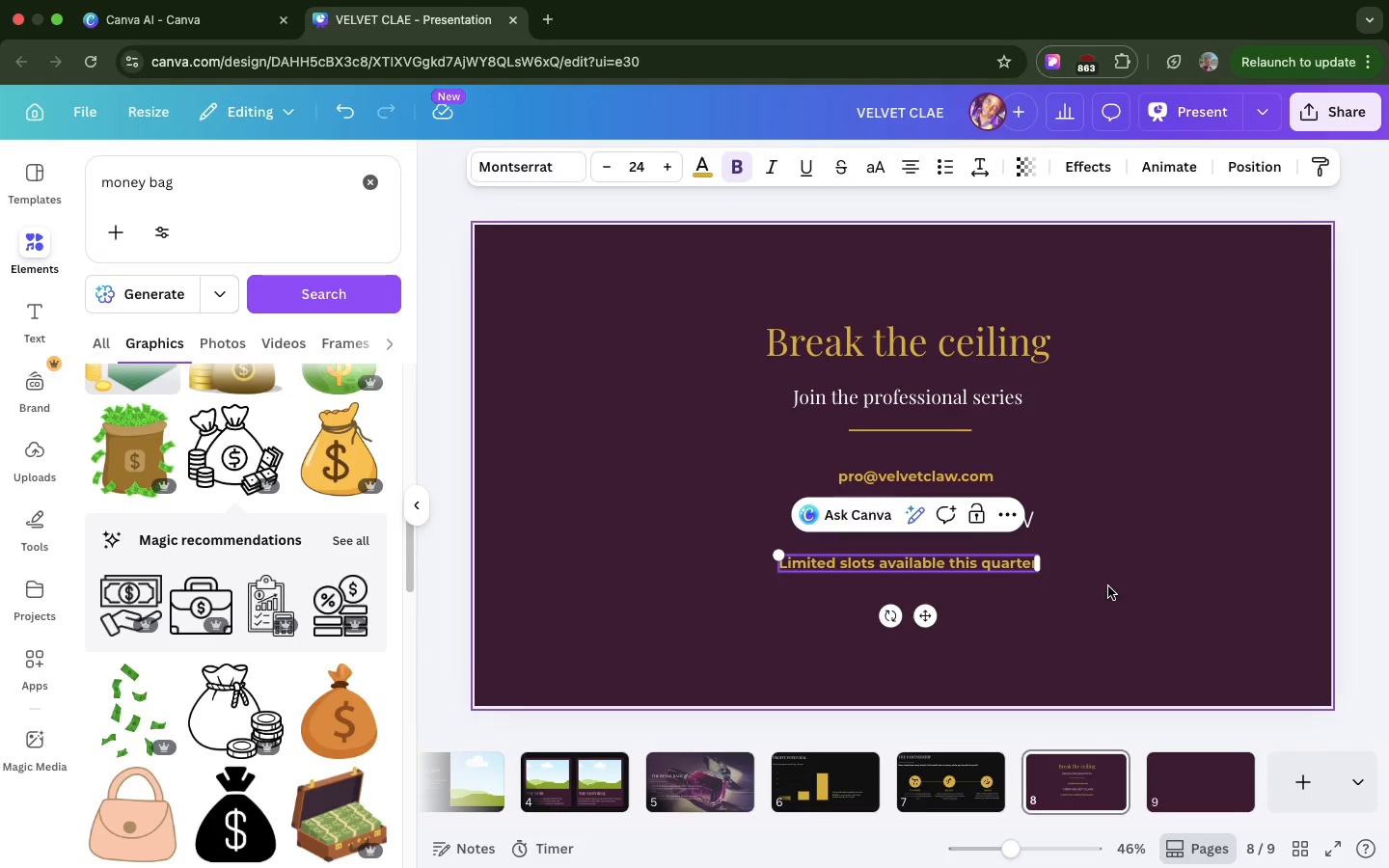 
left_click([1108, 586])
 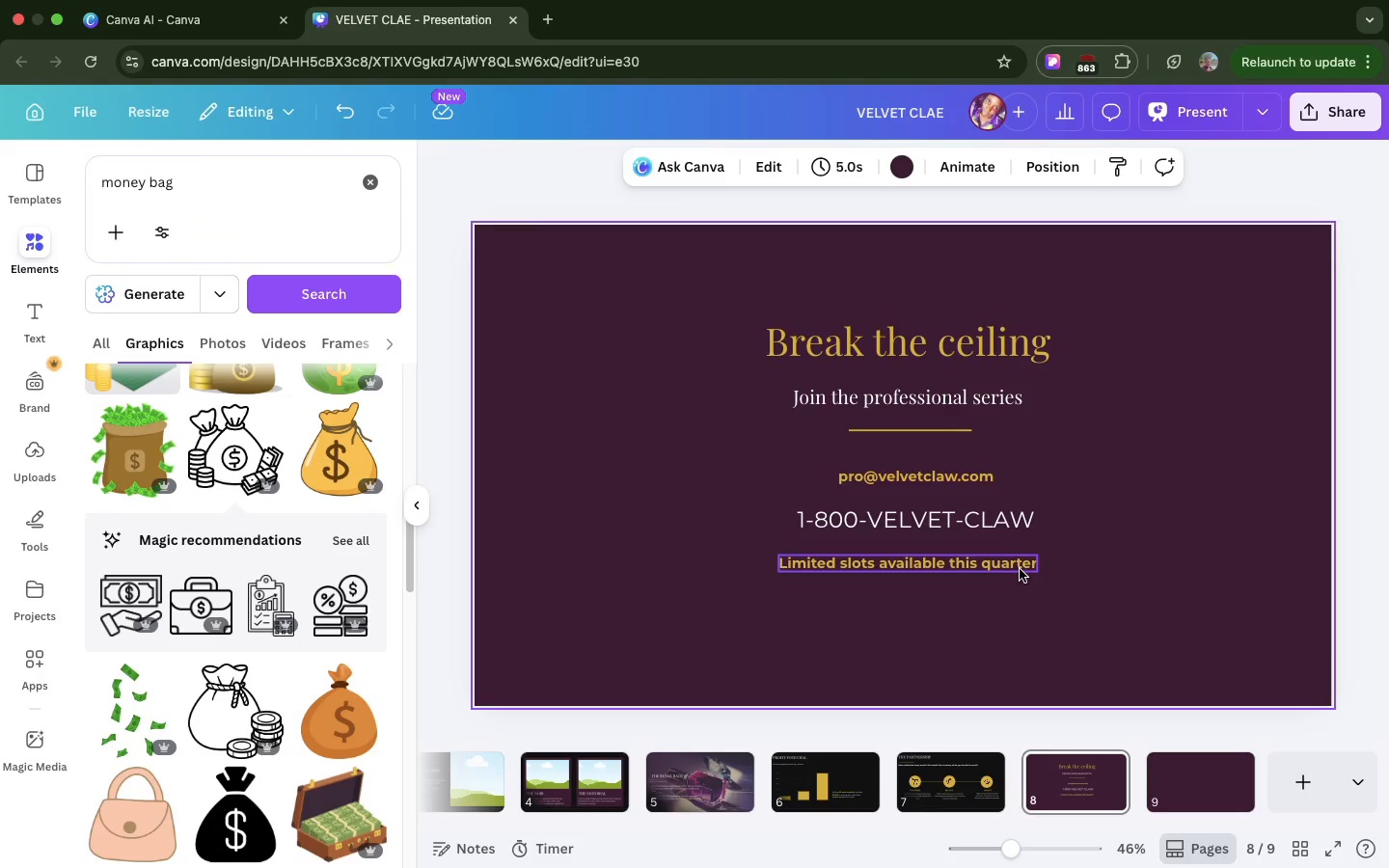 
left_click([1020, 569])
 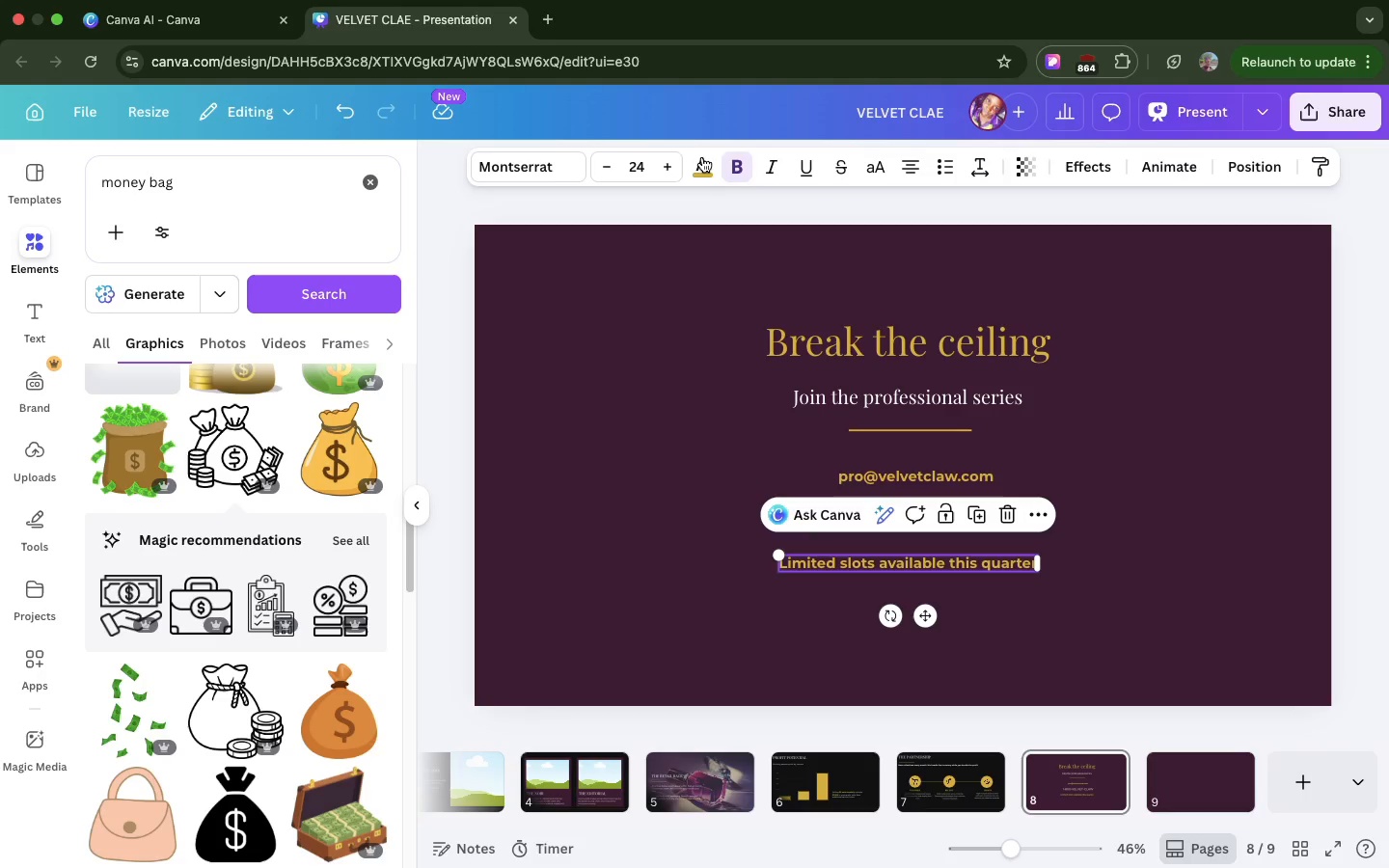 
left_click([702, 158])
 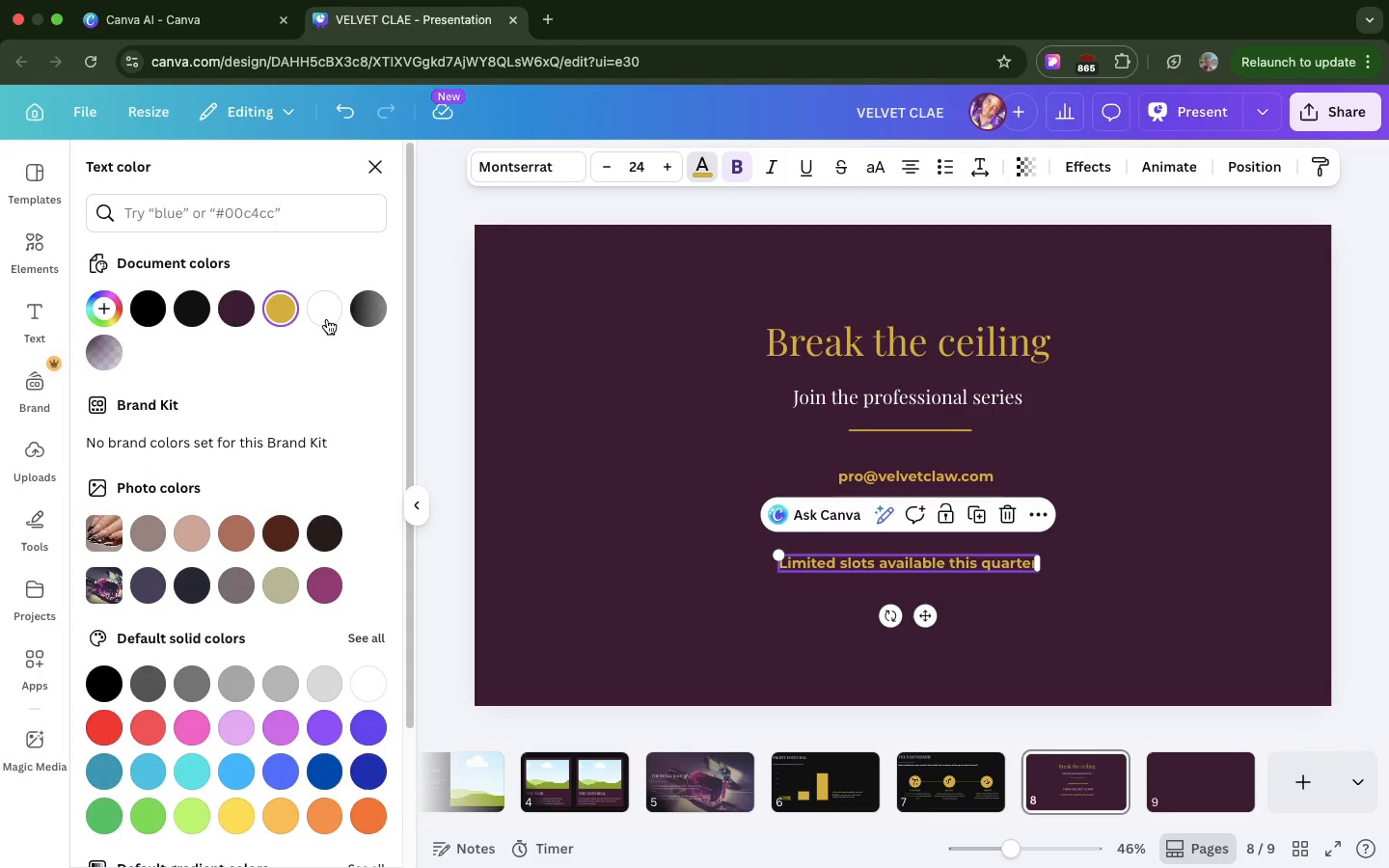 
left_click([327, 319])
 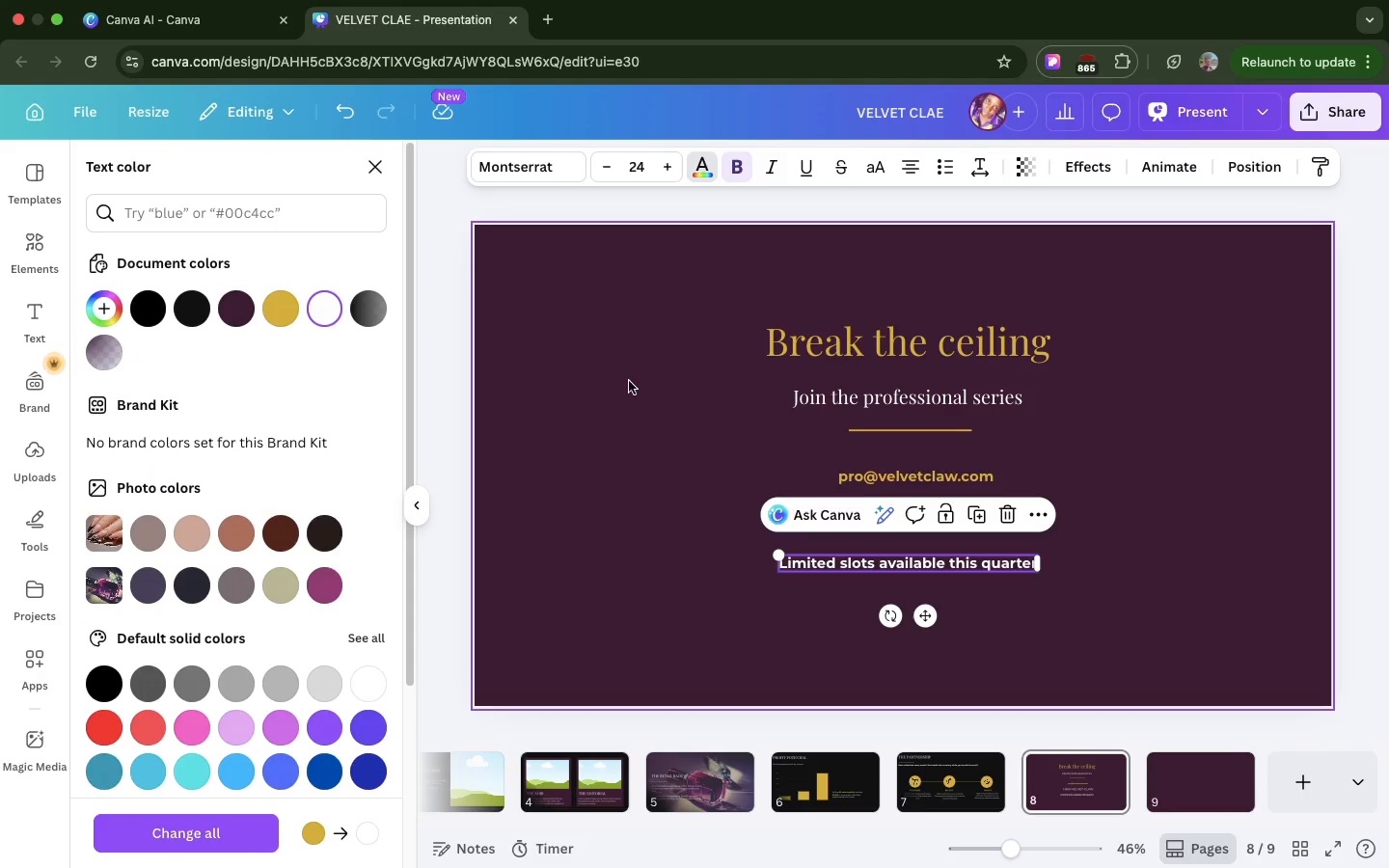 
left_click([629, 381])
 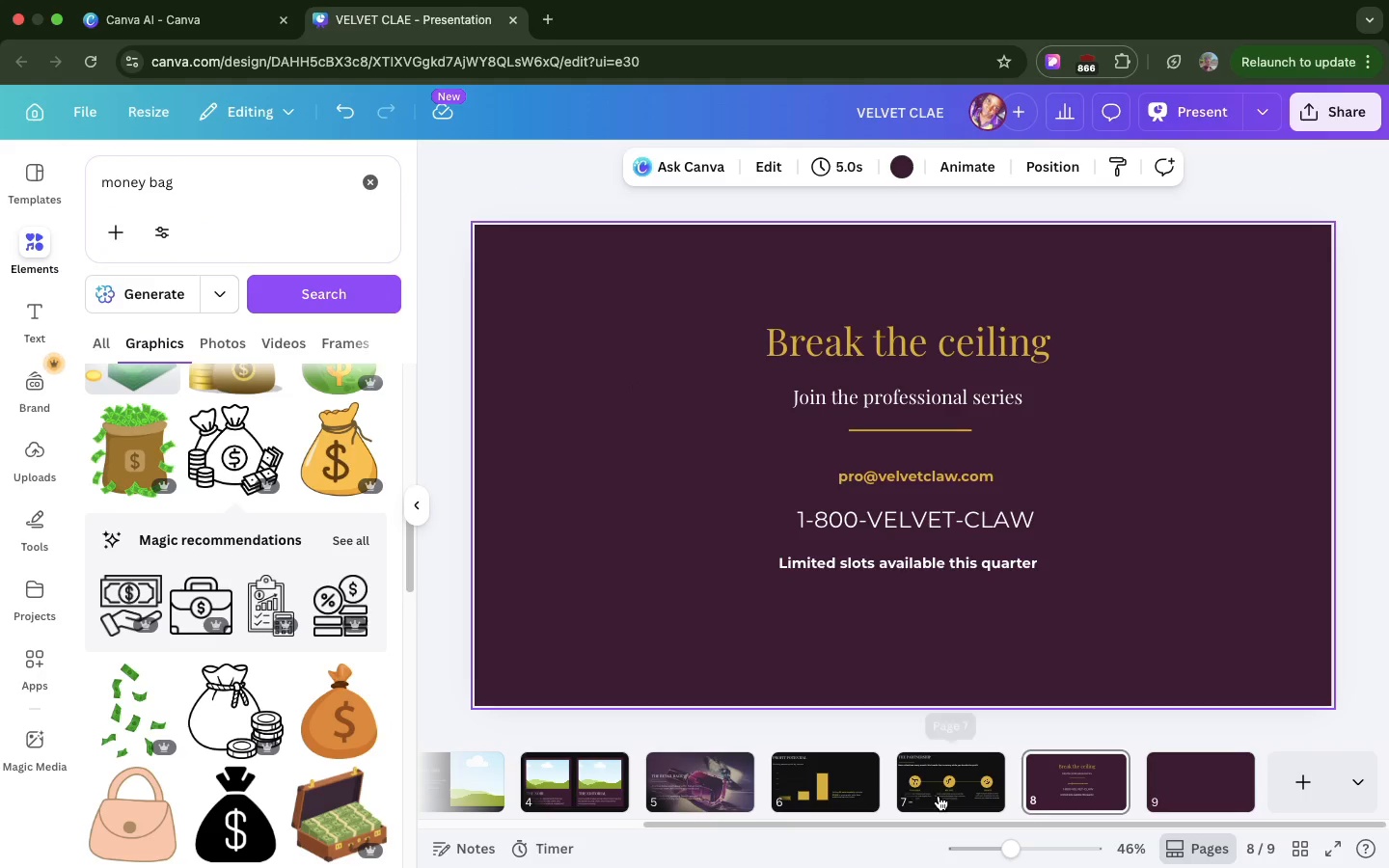 
left_click([939, 796])
 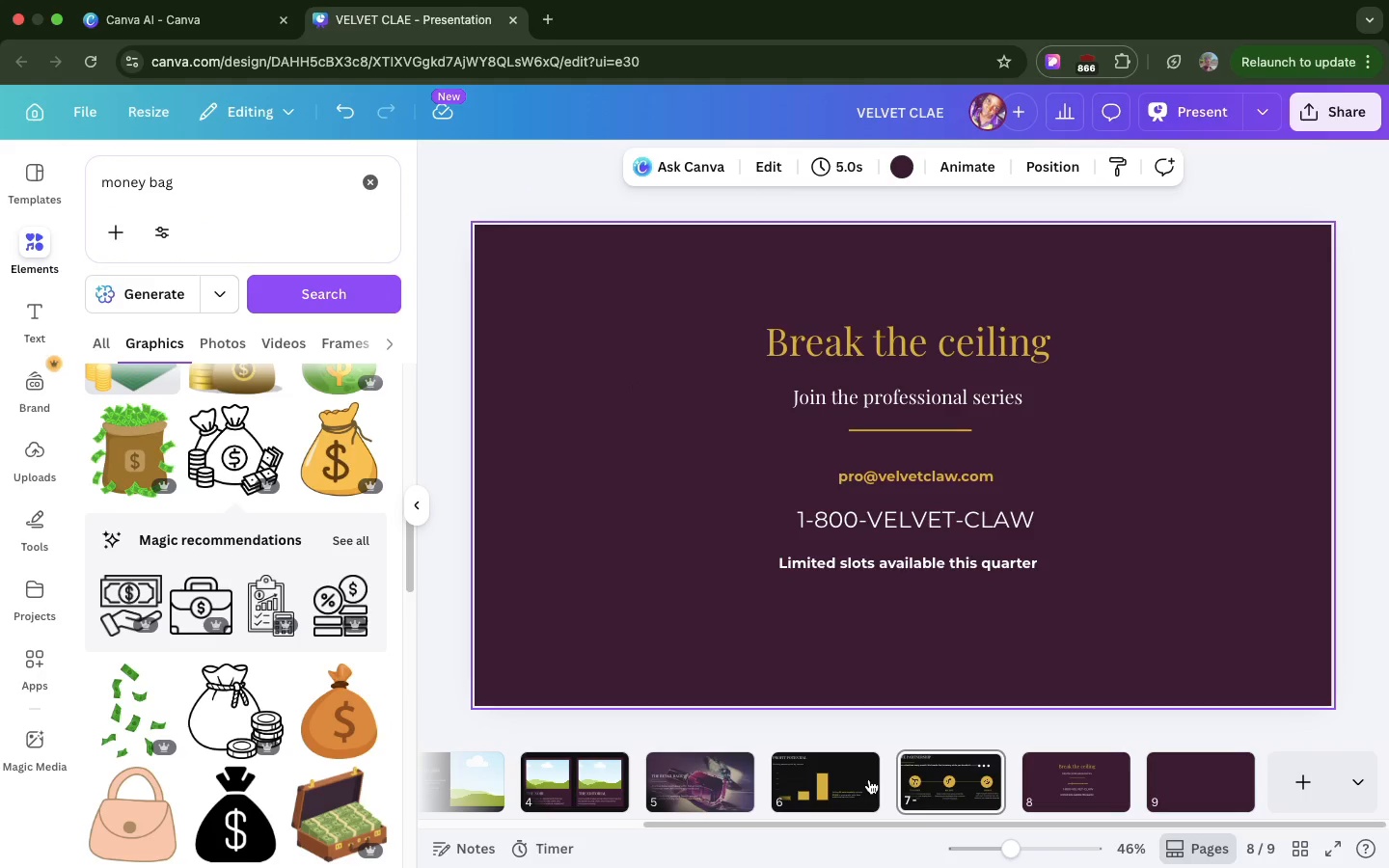 
left_click([869, 779])
 